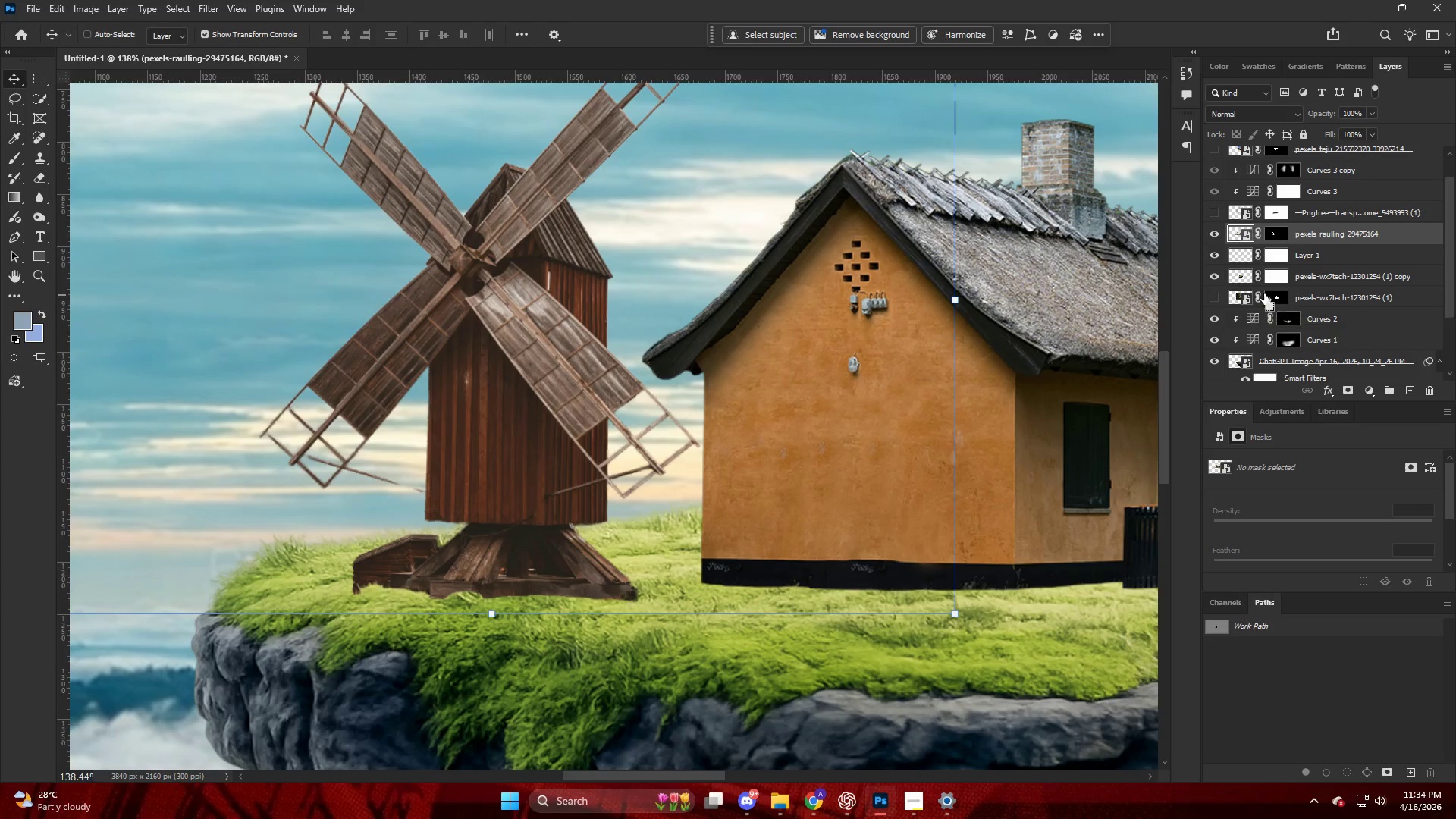 
key(Control+Shift+ShiftLeft)
 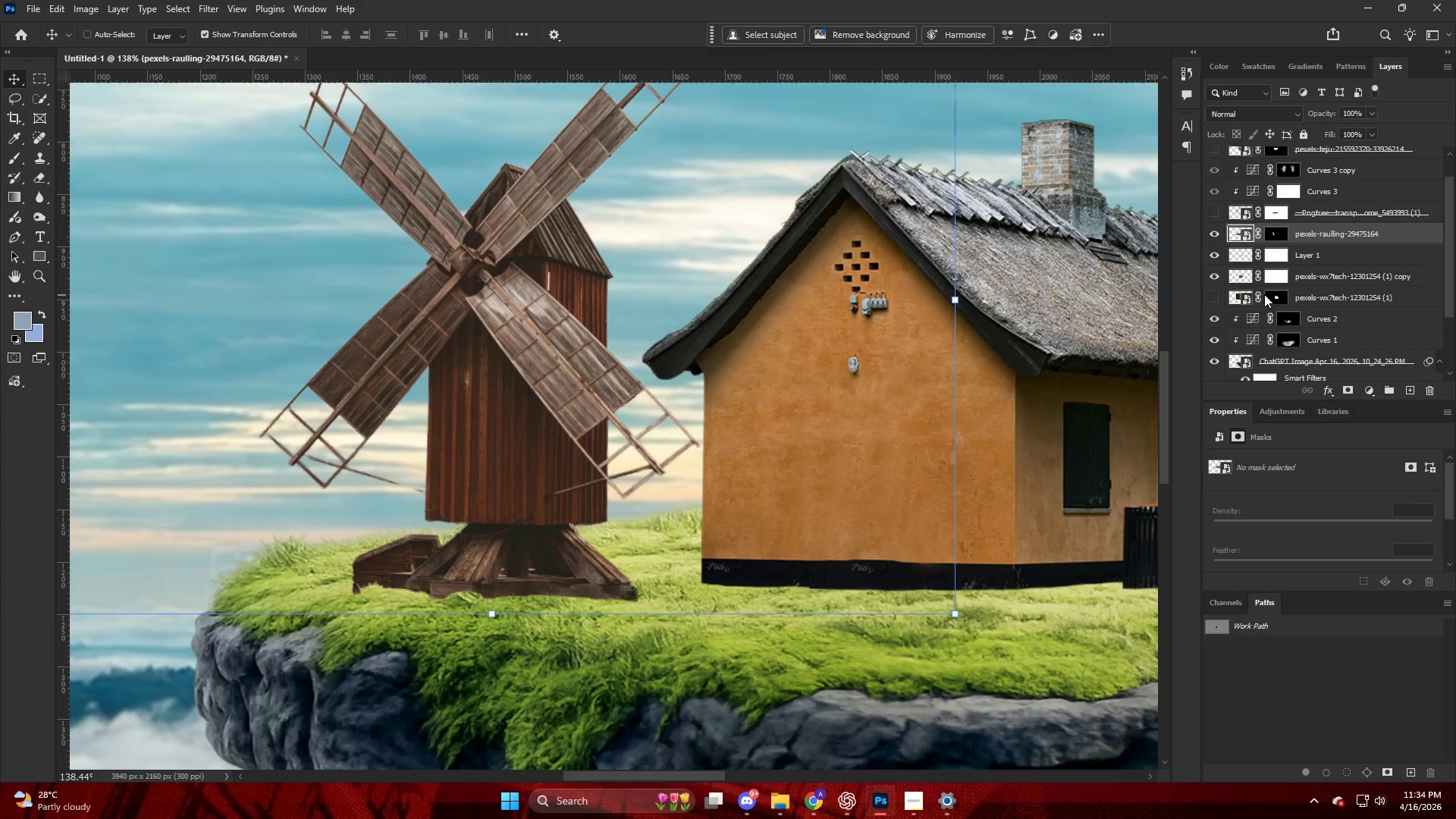 
key(Control+Shift+A)
 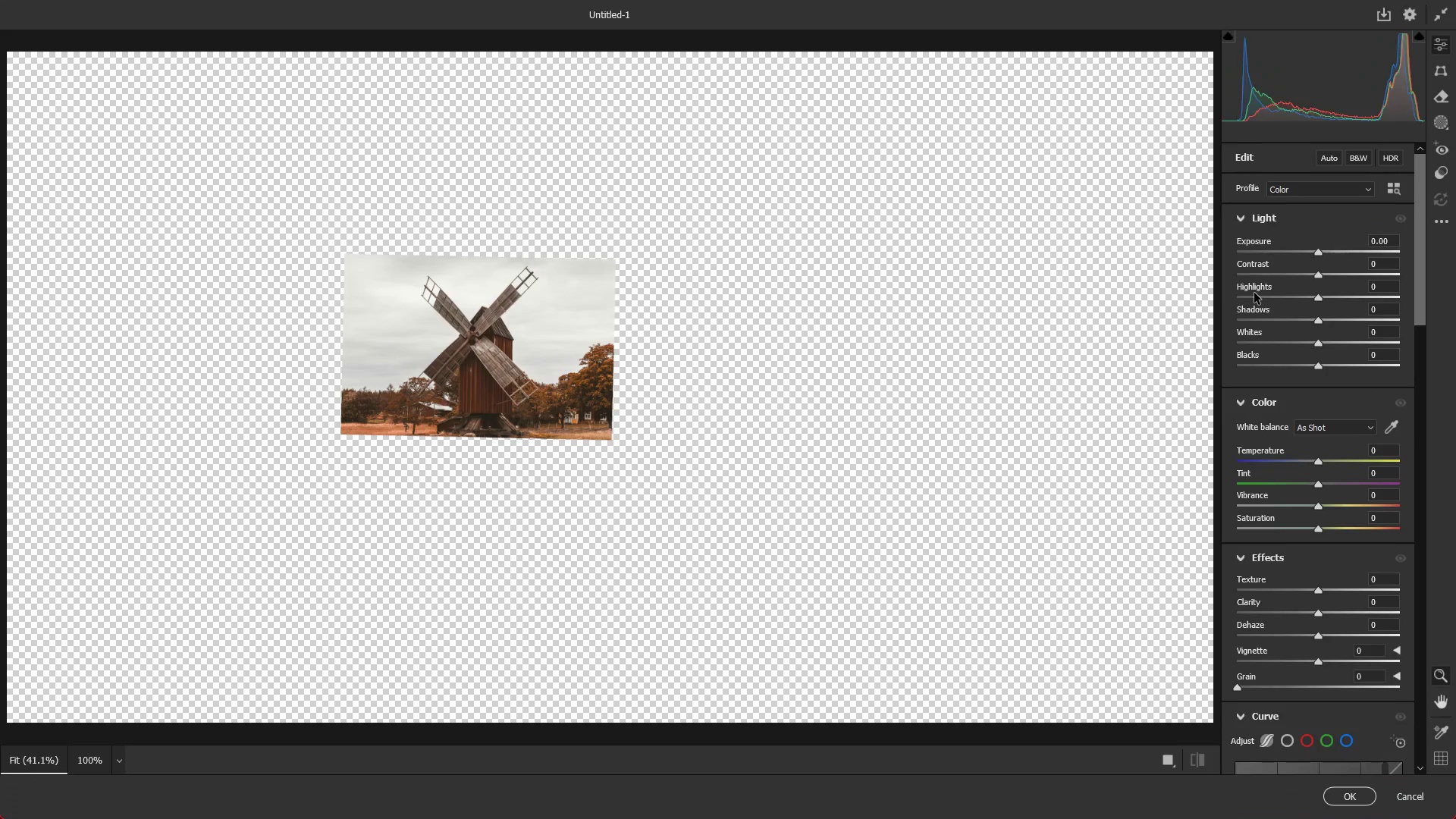 
key(Alt+AltLeft)
 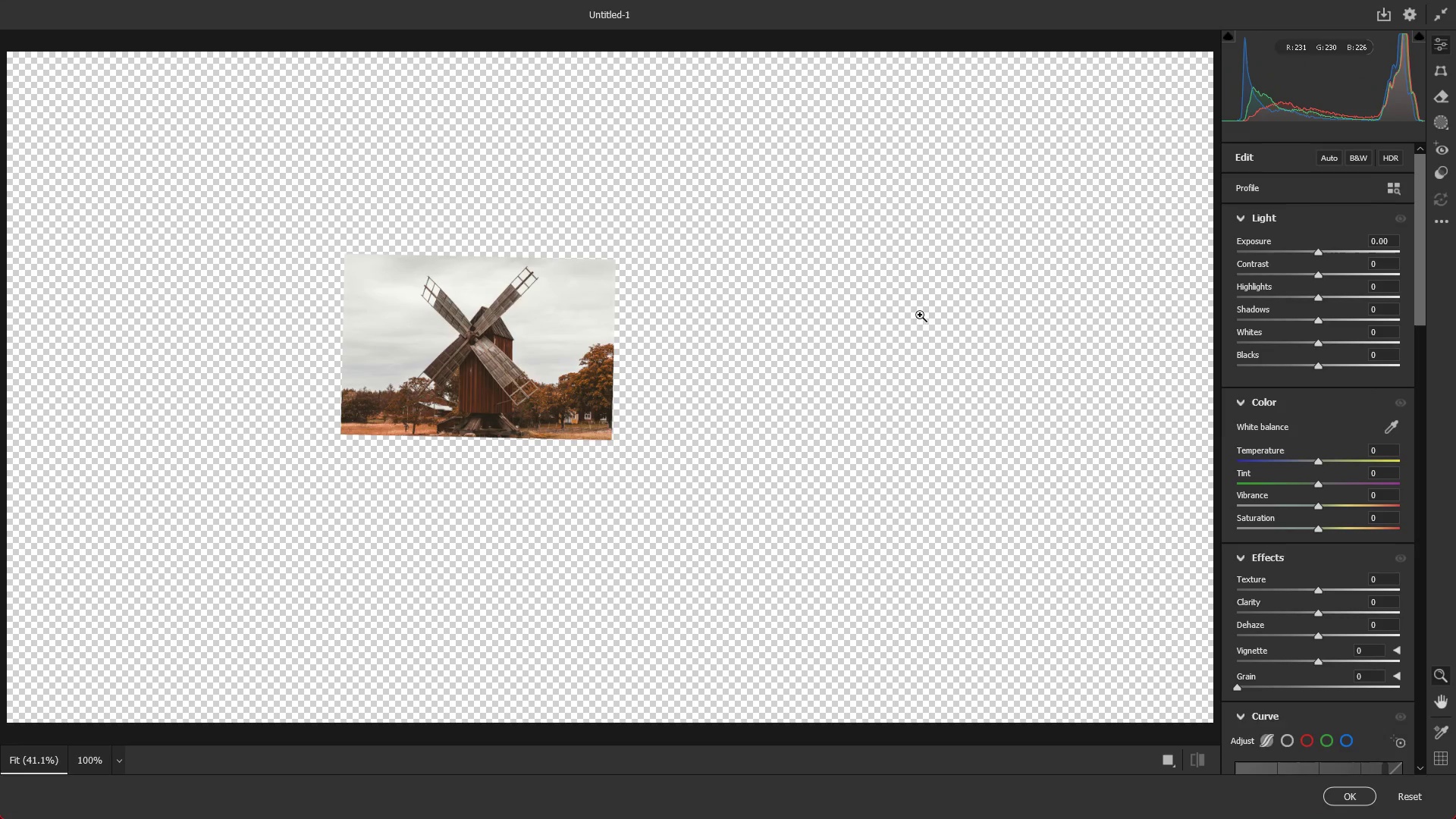 
scroll: coordinate [872, 315], scroll_direction: up, amount: 4.0
 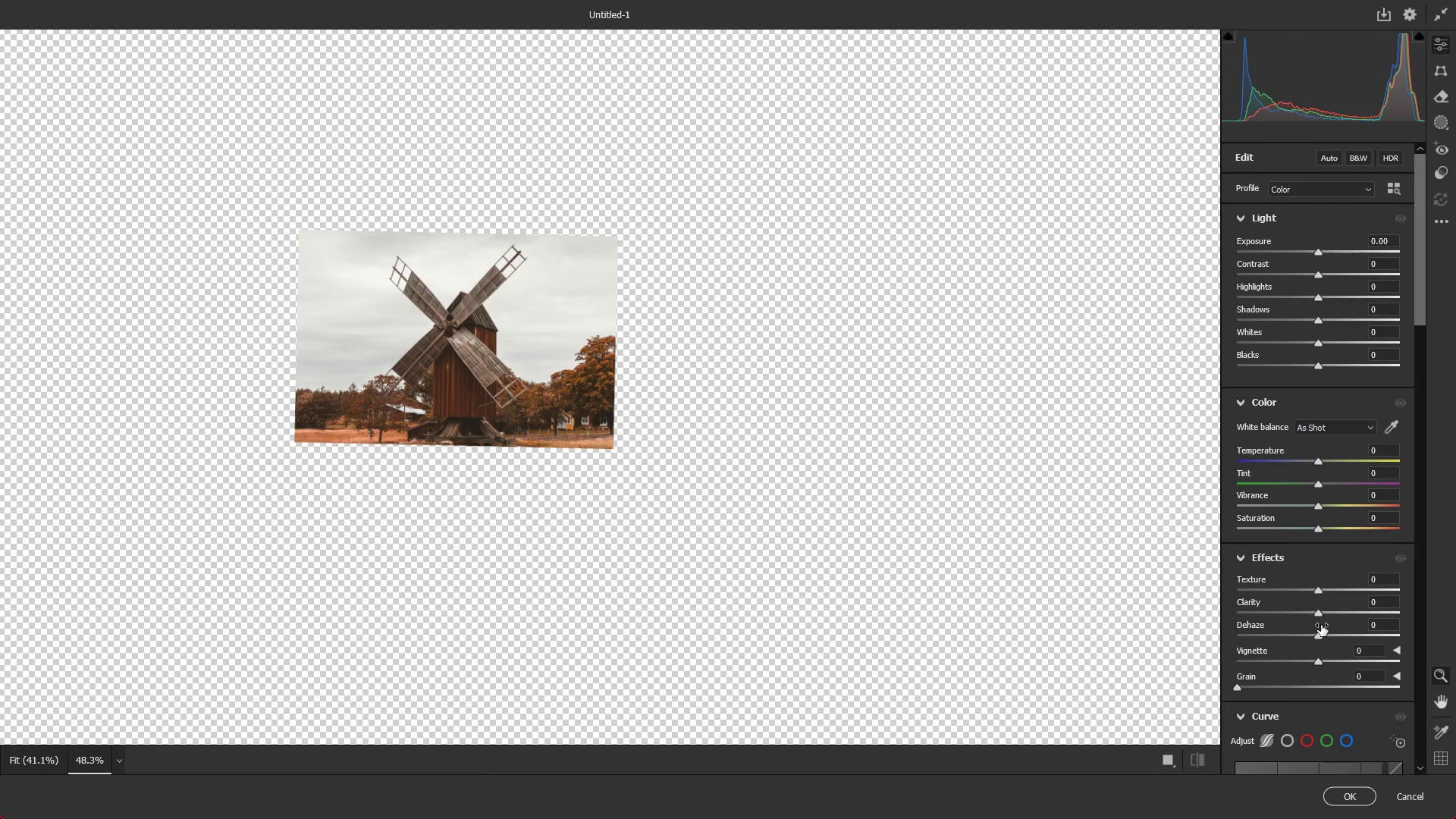 
left_click_drag(start_coordinate=[1323, 637], to_coordinate=[1357, 638])
 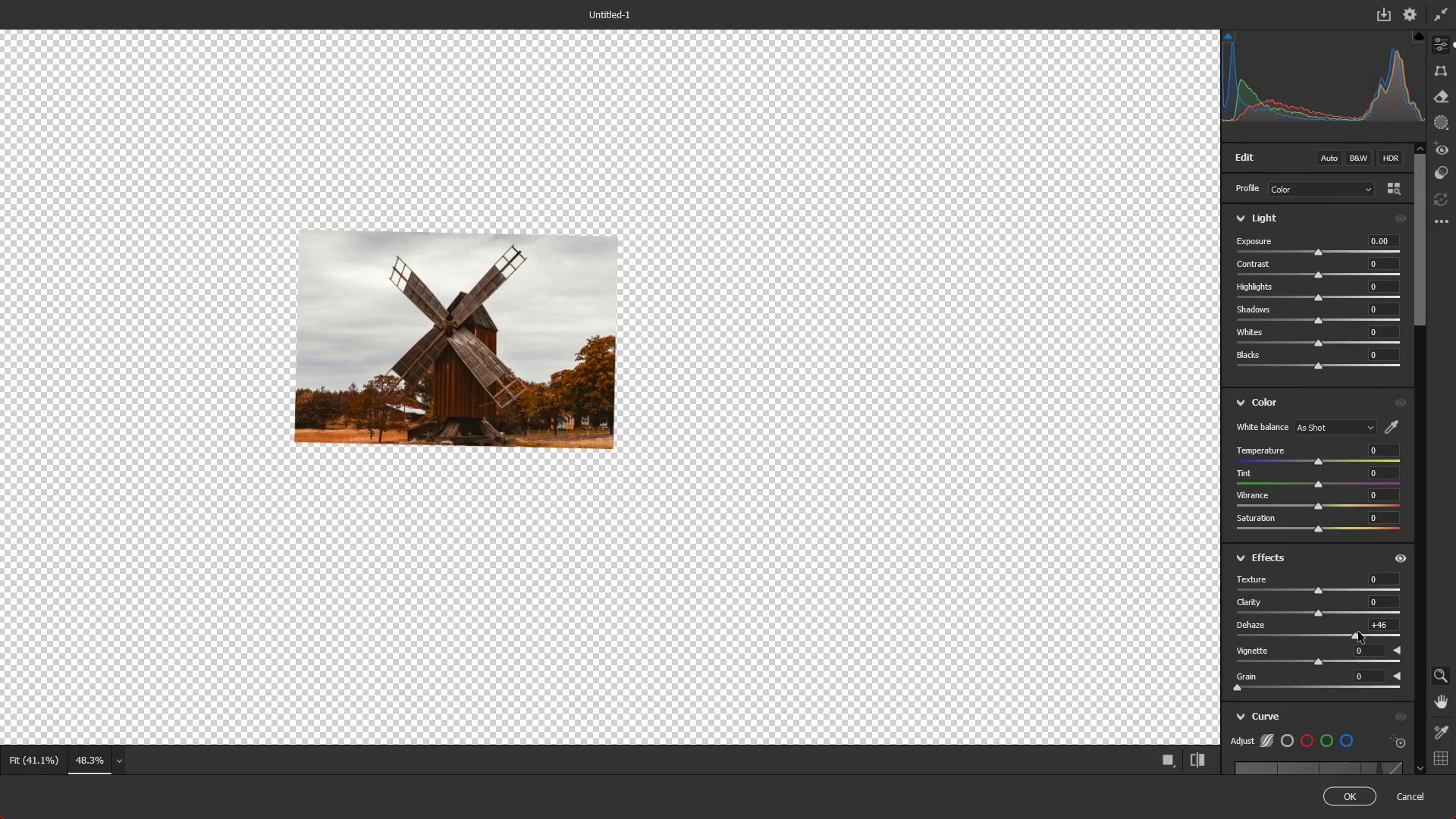 
key(NumpadEnter)
 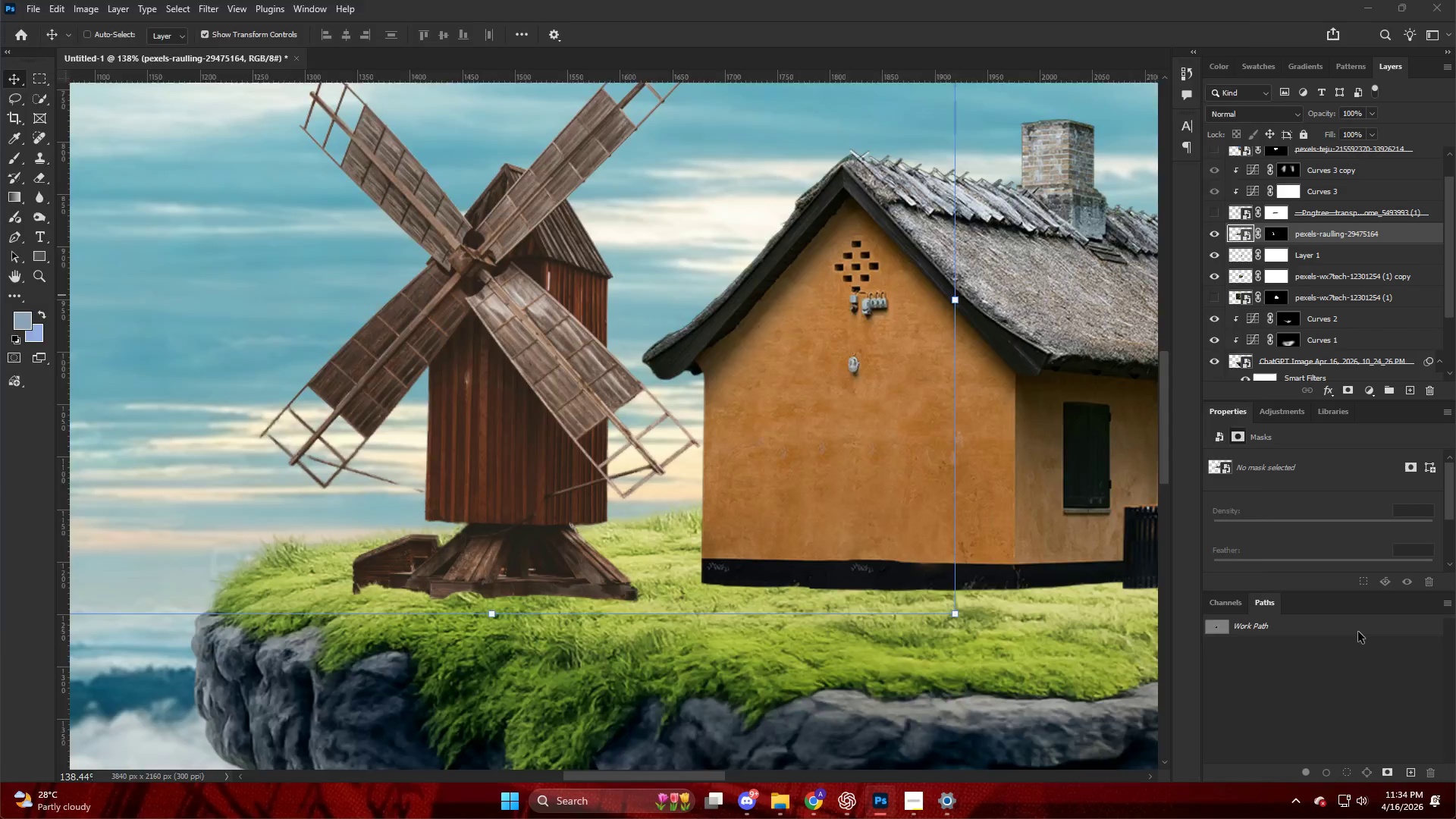 
key(NumpadEnter)
 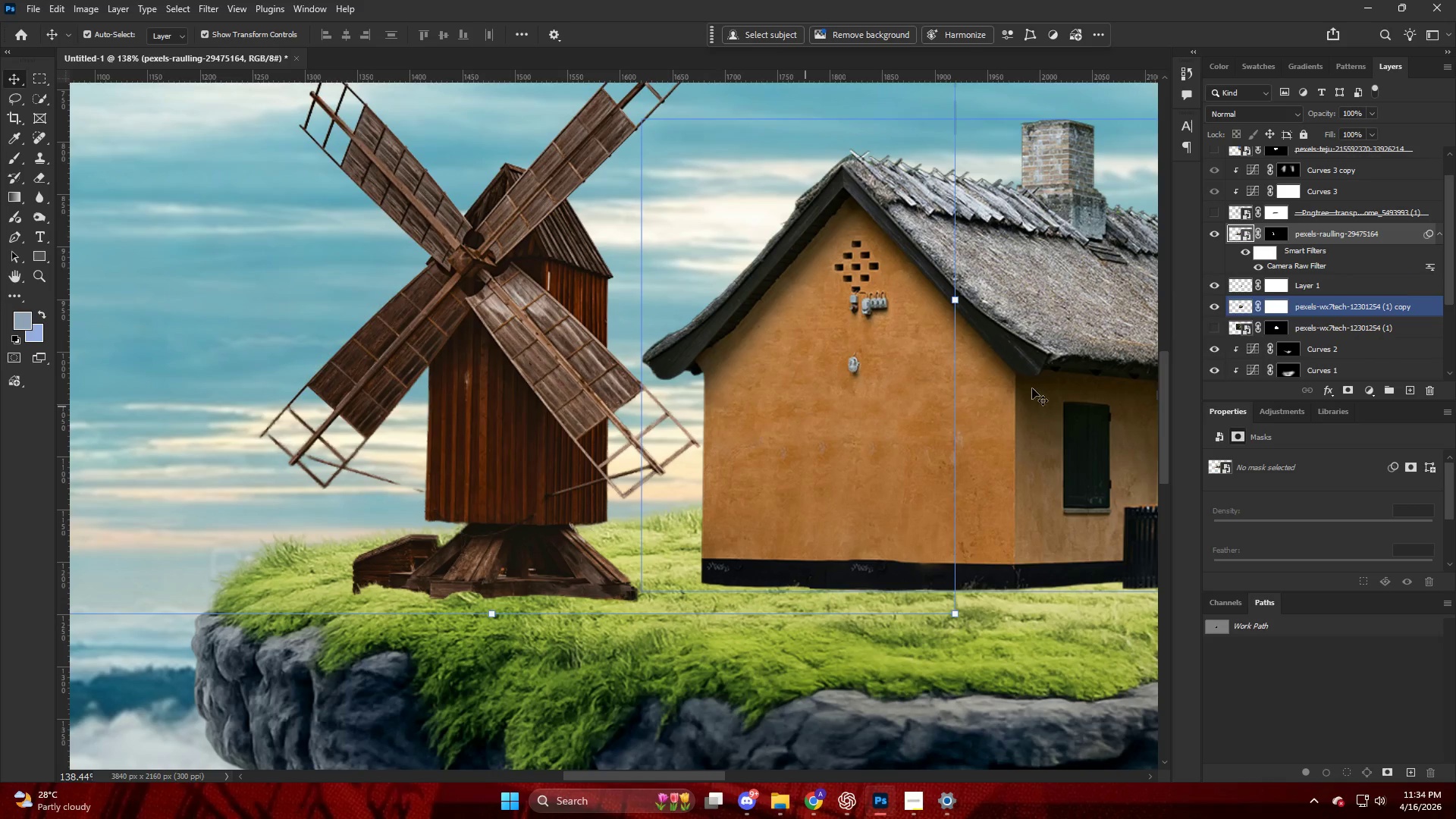 
key(Control+ControlLeft)
 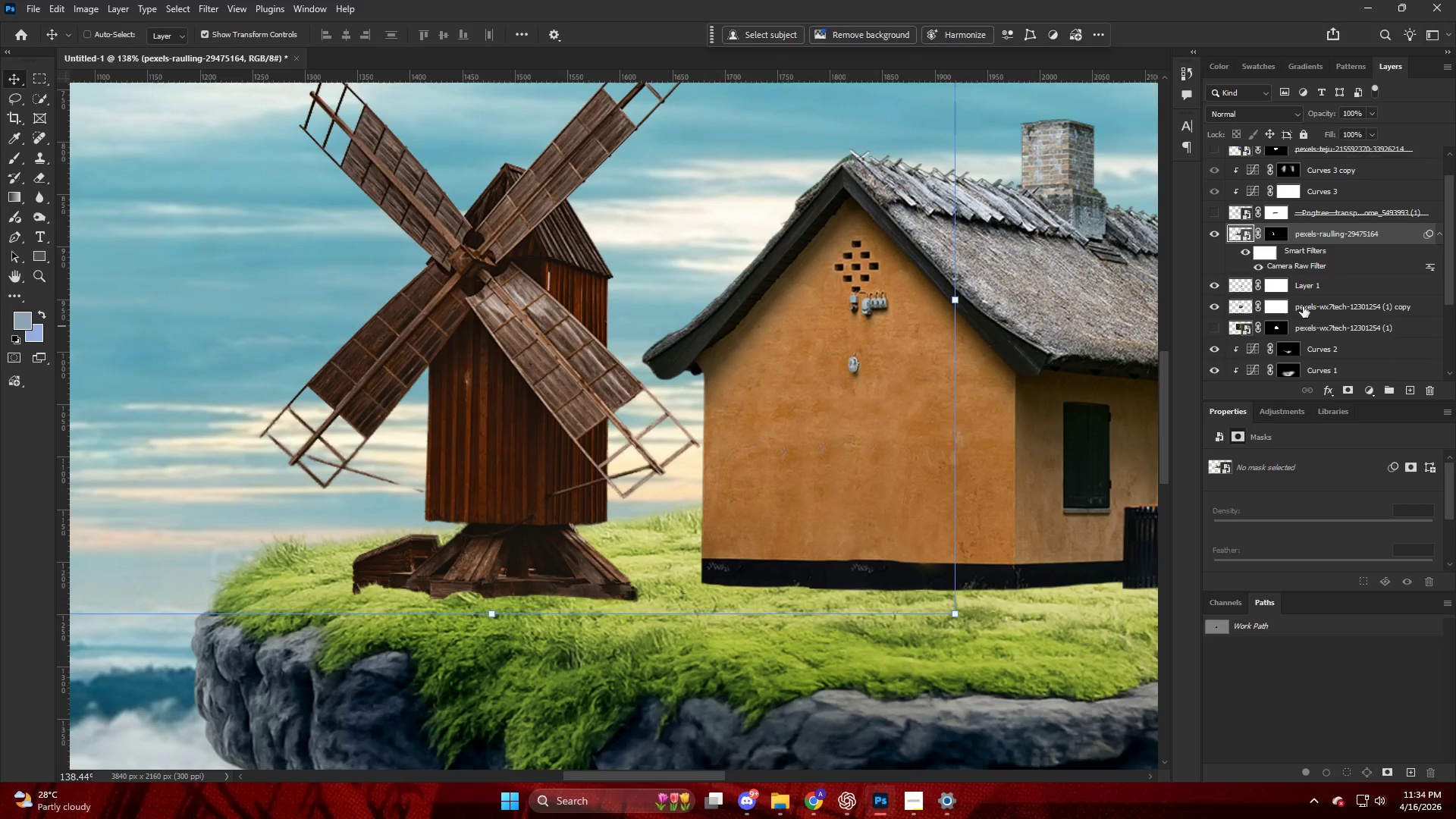 
key(Control+Shift+ShiftLeft)
 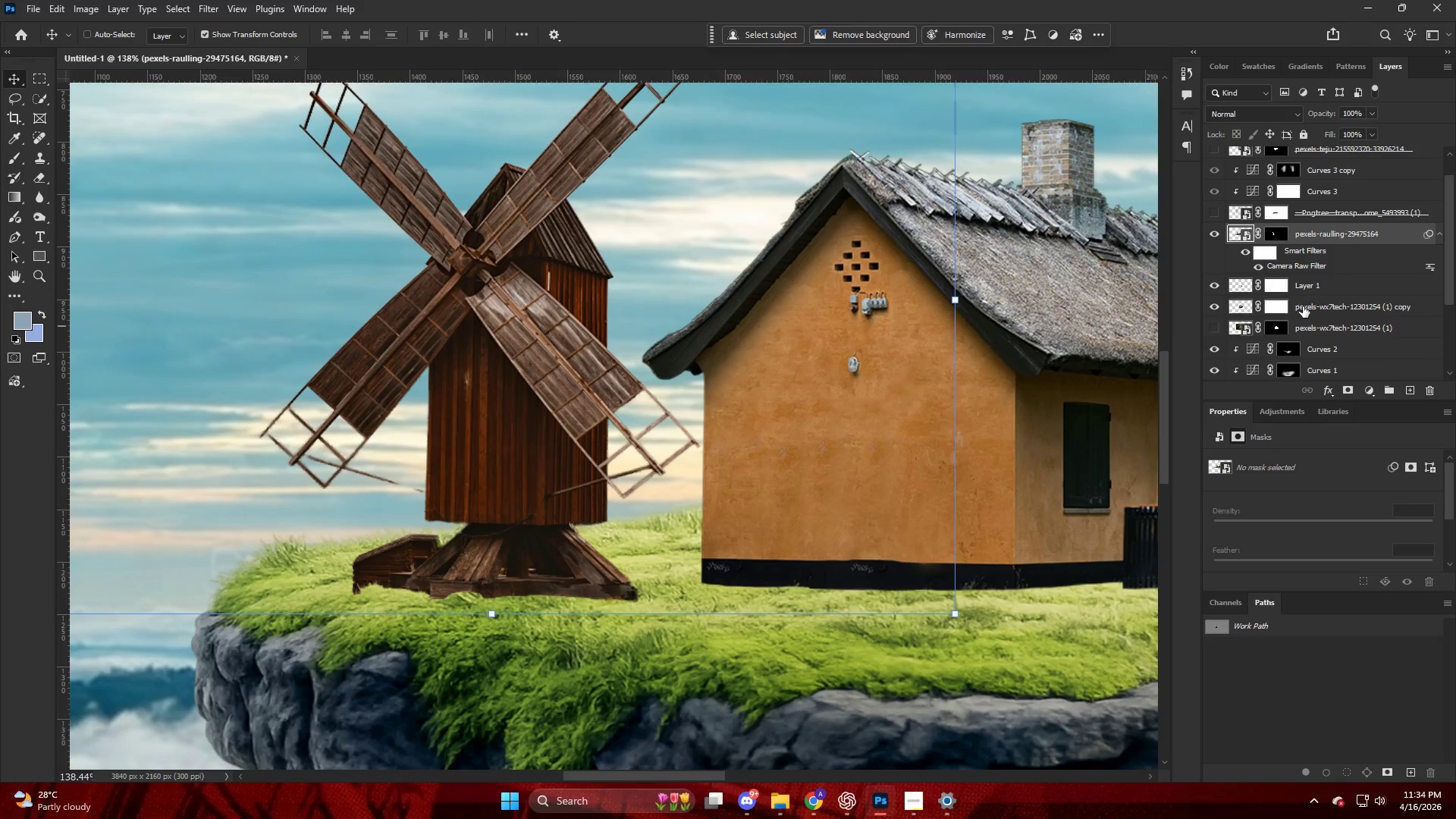 
key(Control+Shift+A)
 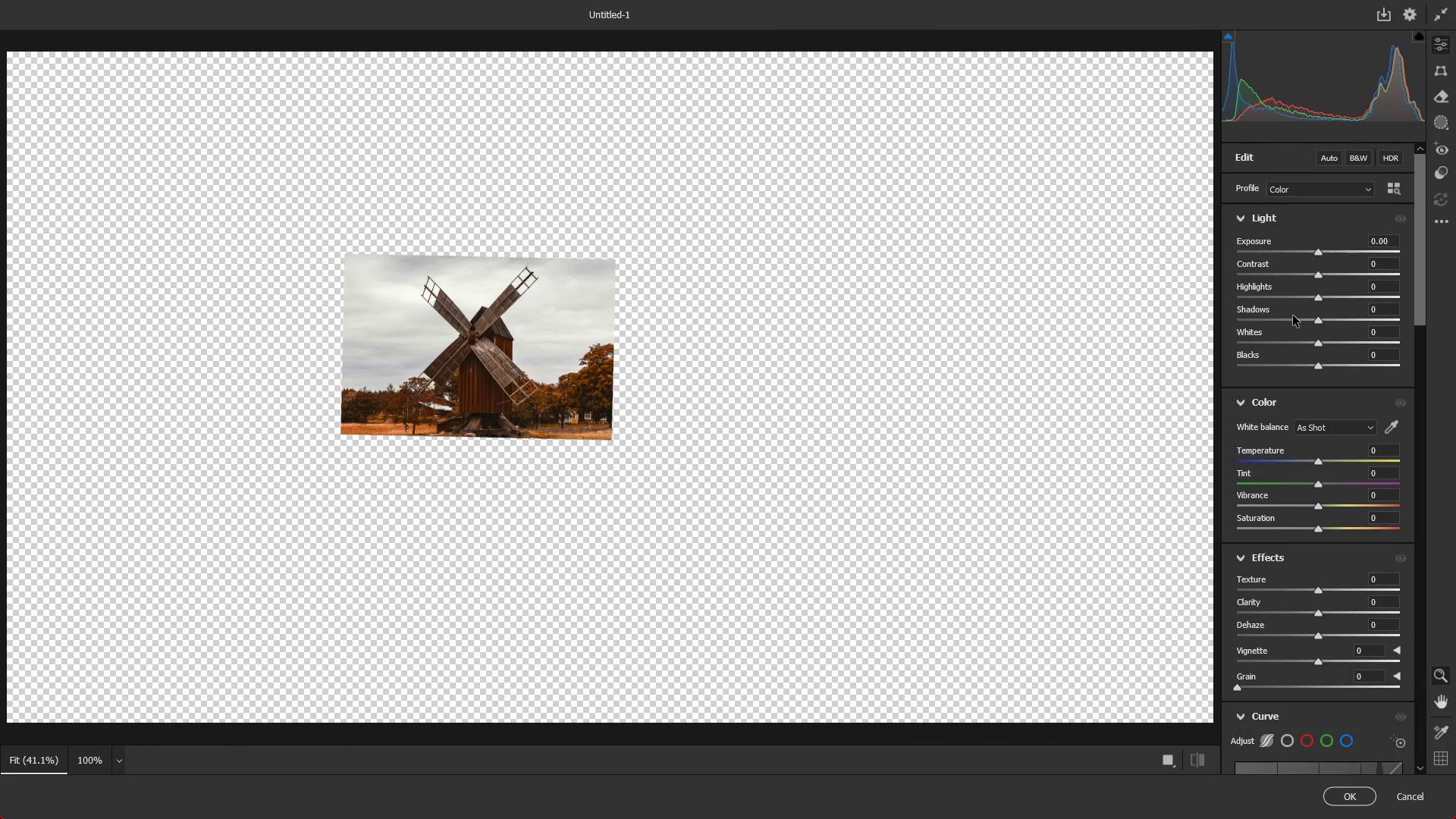 
left_click_drag(start_coordinate=[1323, 318], to_coordinate=[1349, 323])
 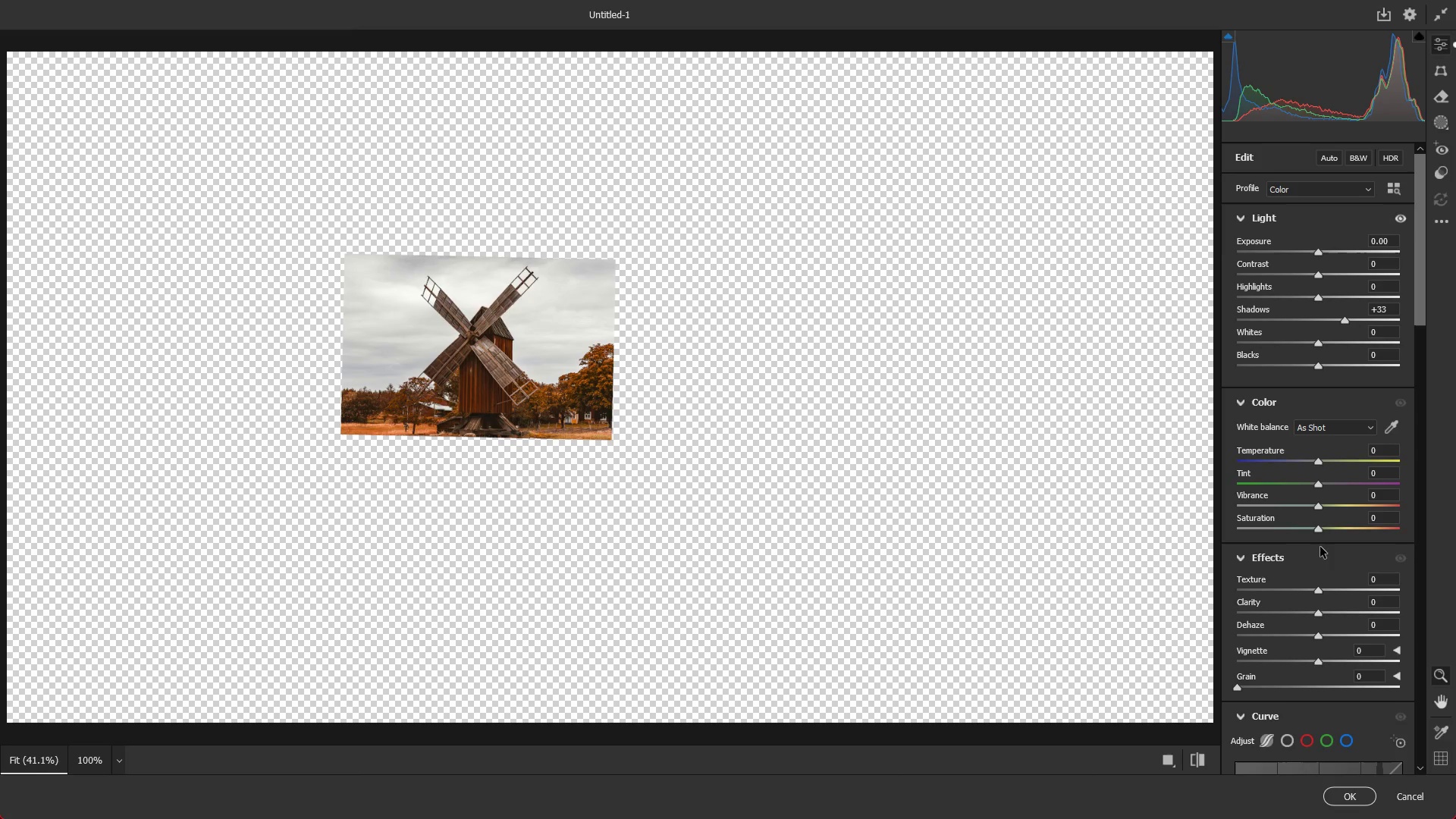 
key(NumpadEnter)
 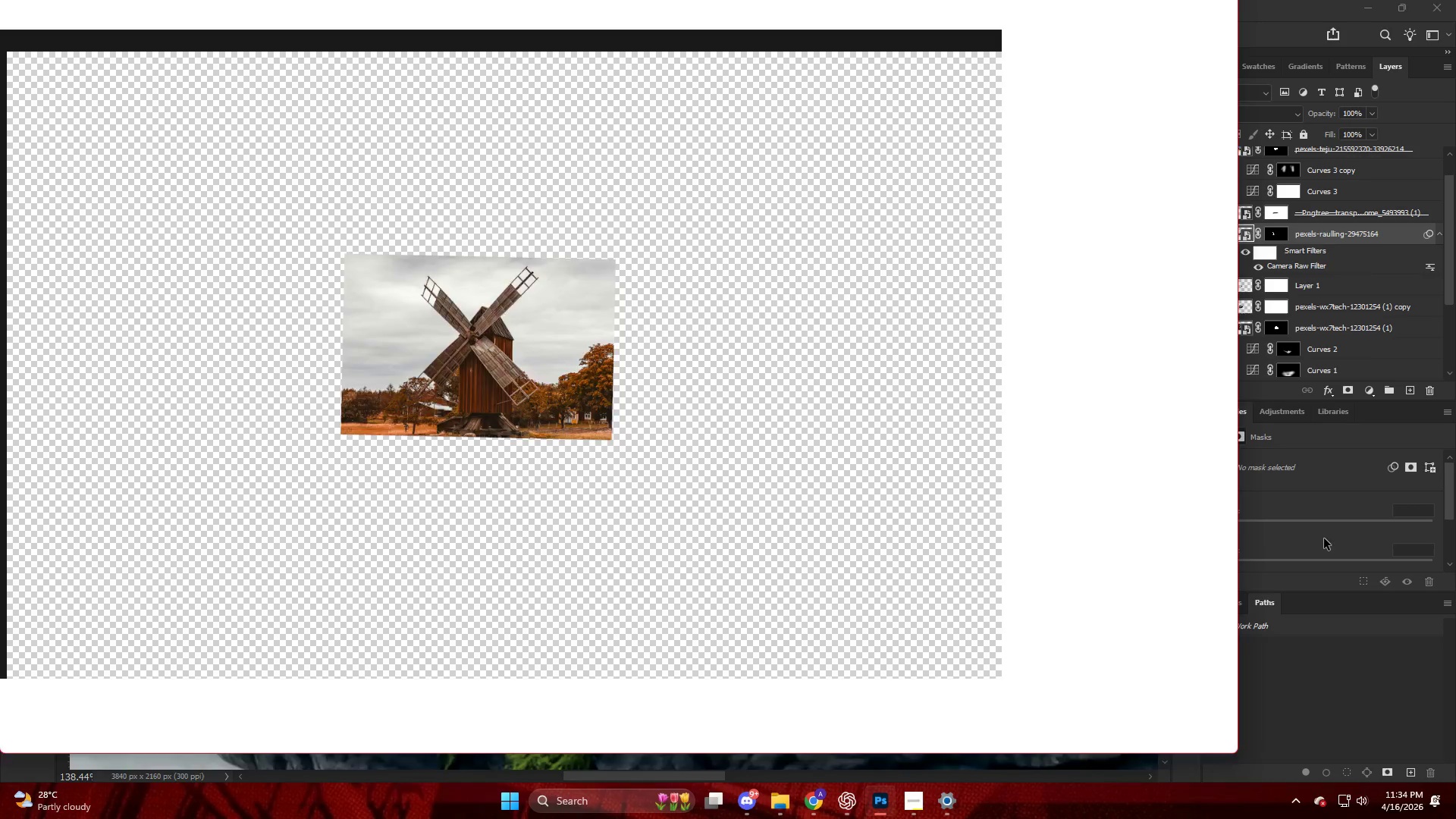 
key(NumpadEnter)
 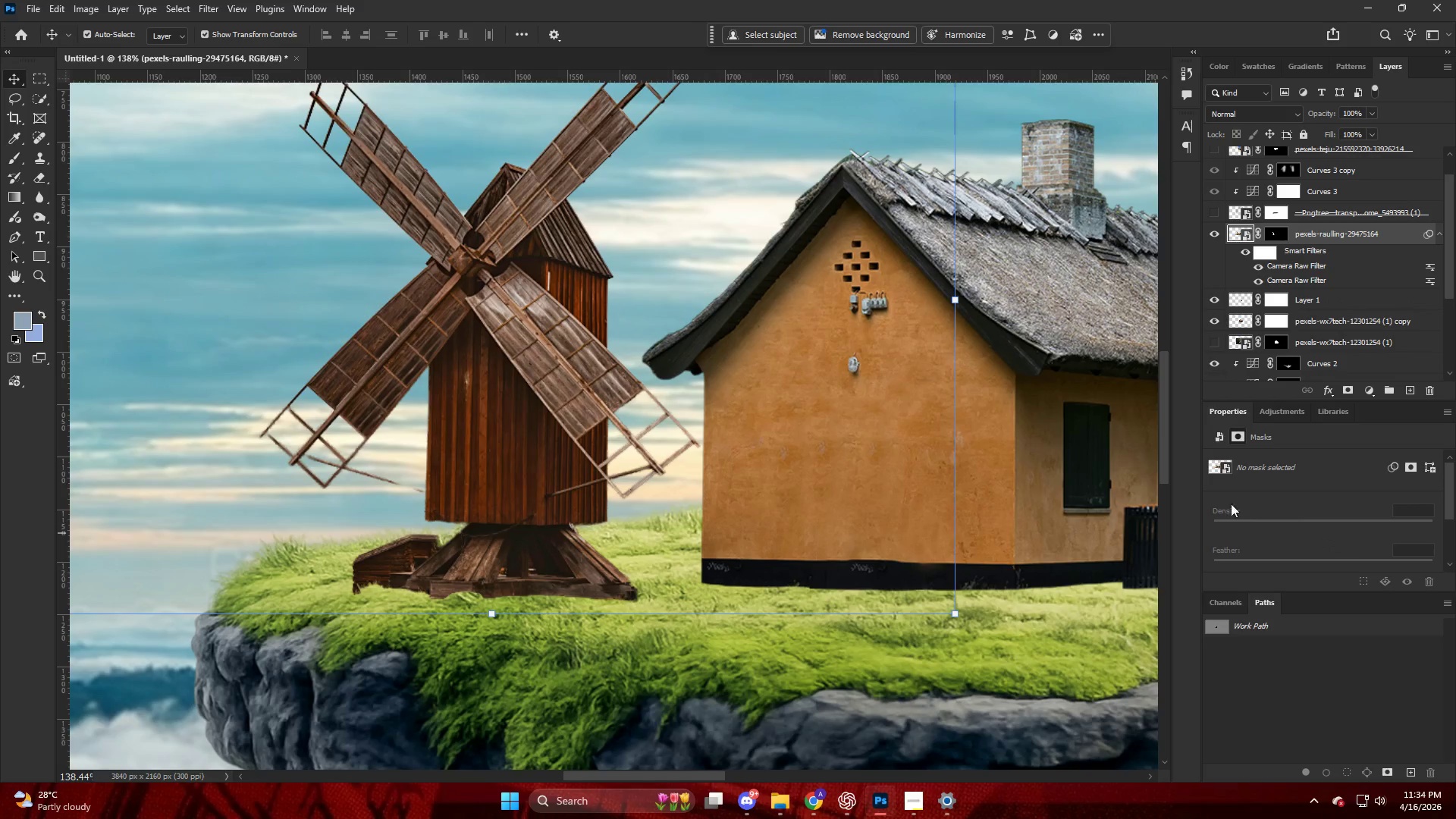 
key(V)
 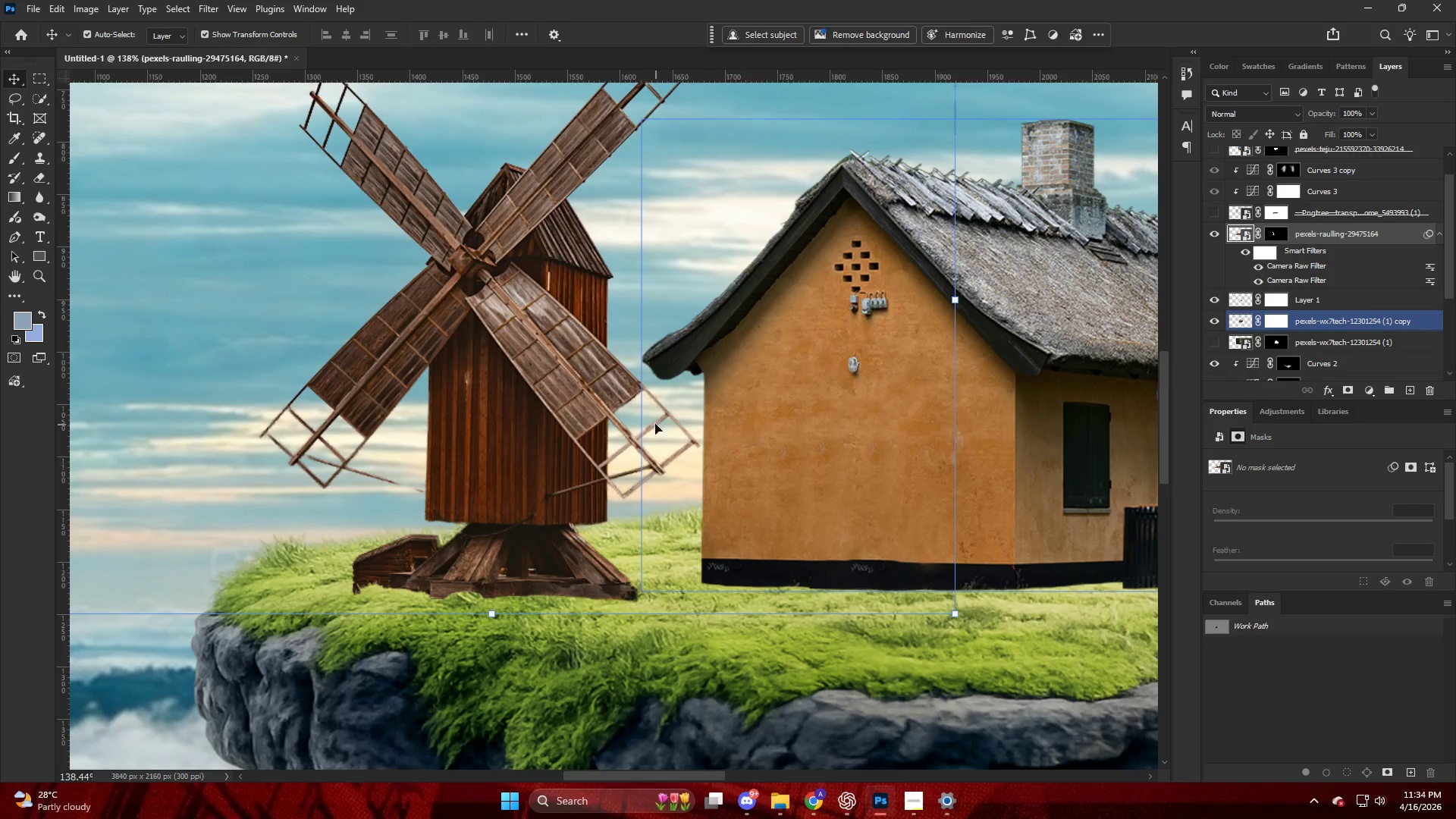 
left_click_drag(start_coordinate=[655, 424], to_coordinate=[921, 451])
 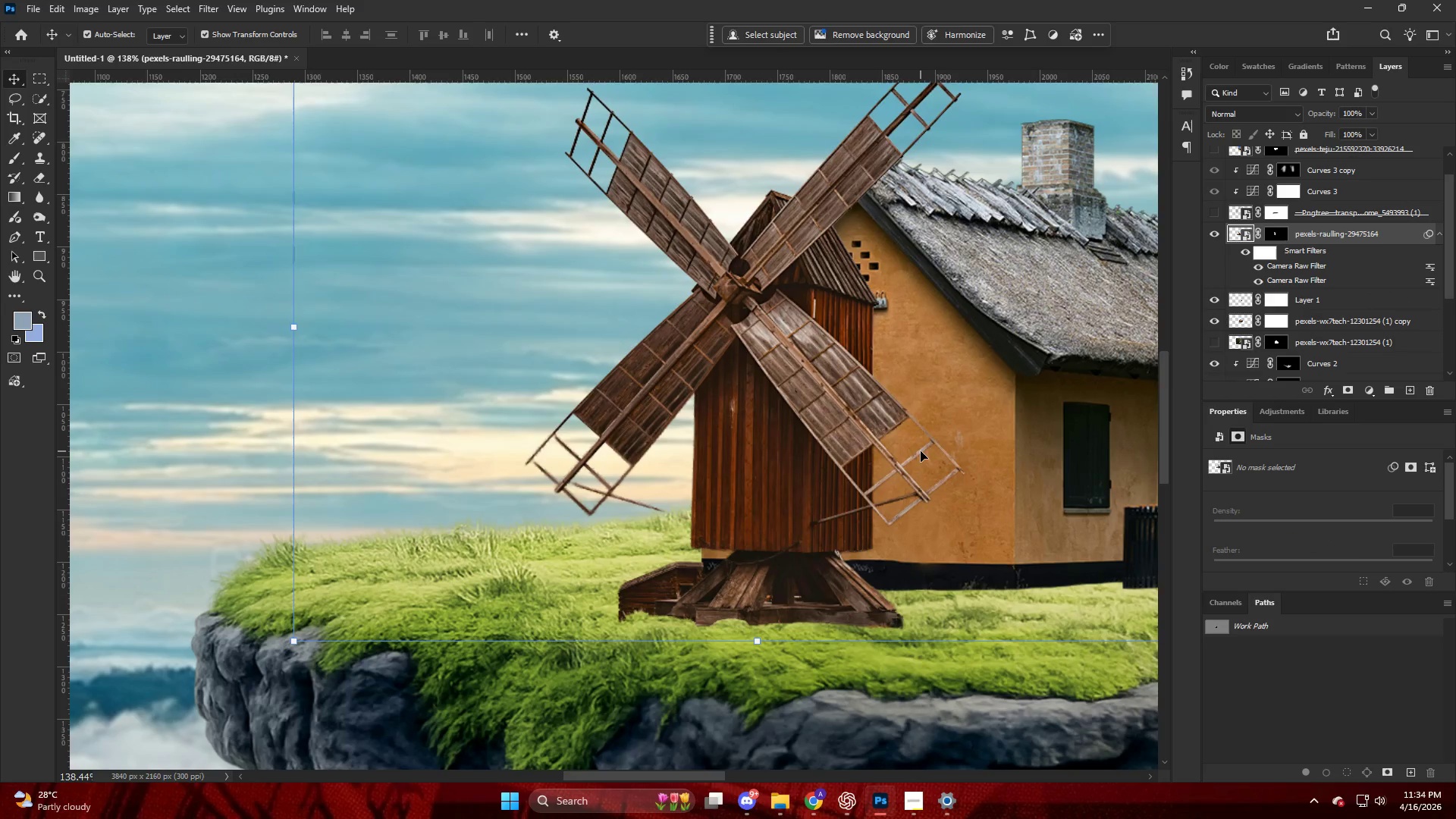 
hold_key(key=AltLeft, duration=0.48)
 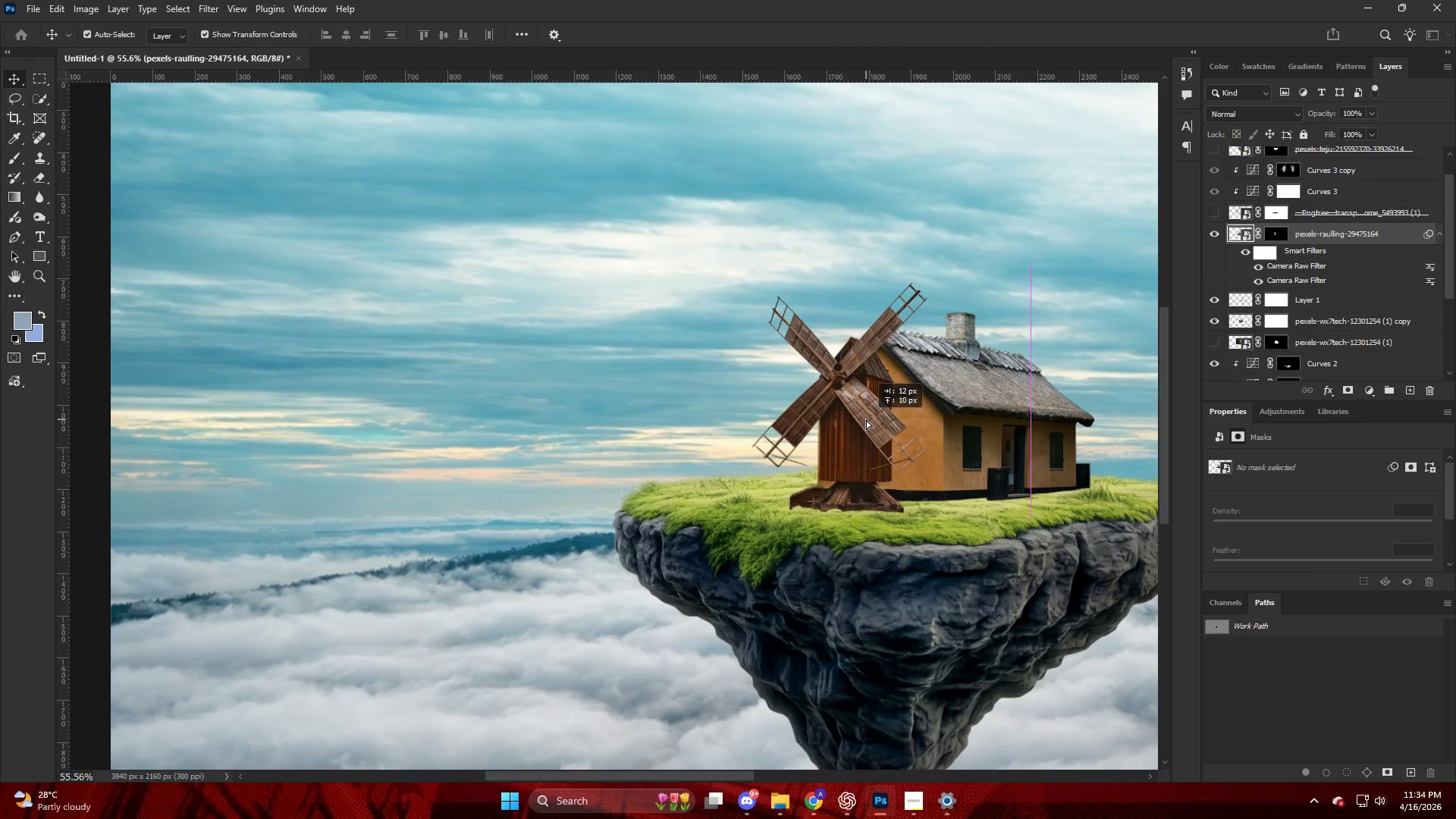 
left_click_drag(start_coordinate=[858, 424], to_coordinate=[866, 419])
 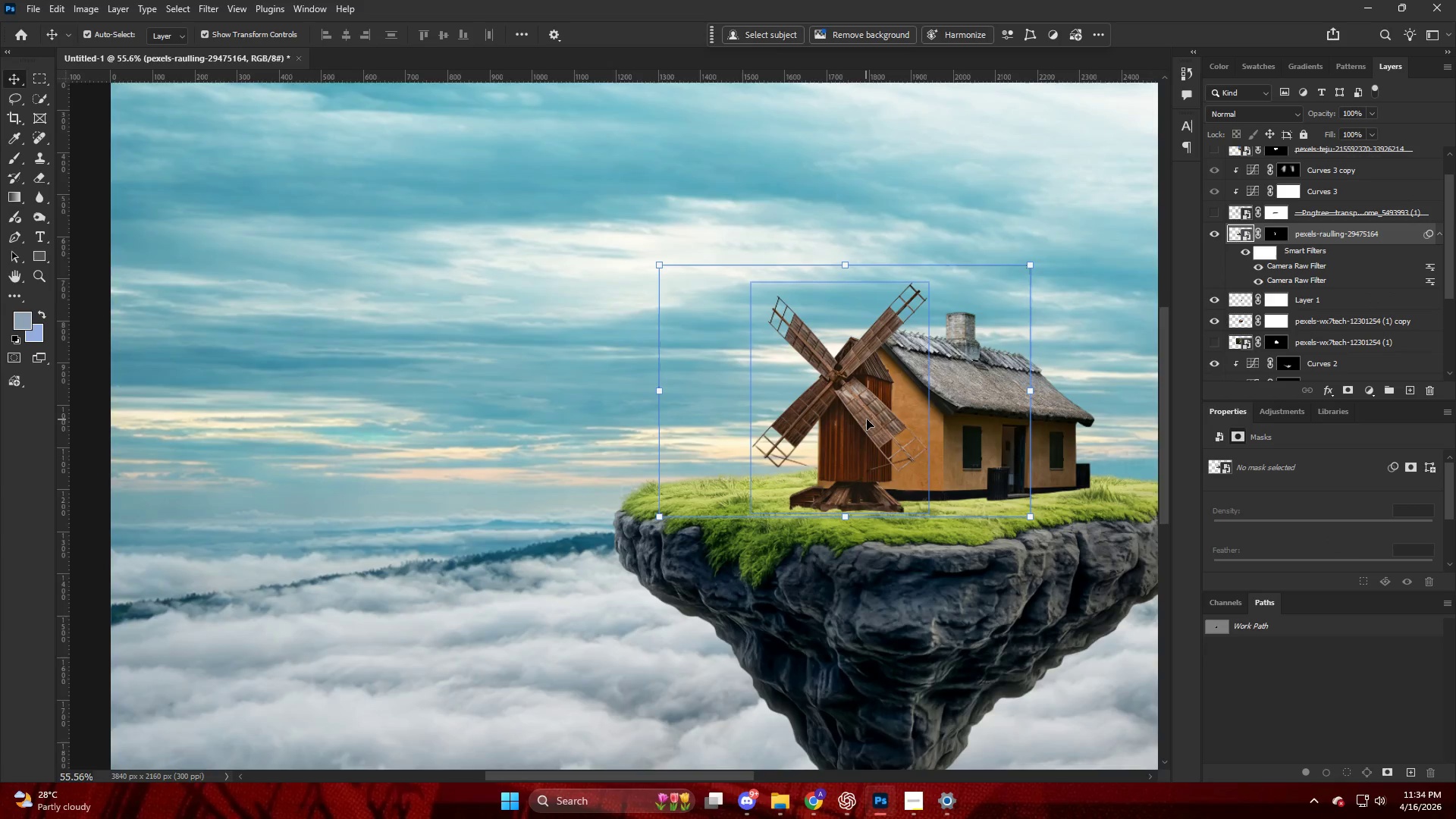 
scroll: coordinate [879, 435], scroll_direction: down, amount: 10.0
 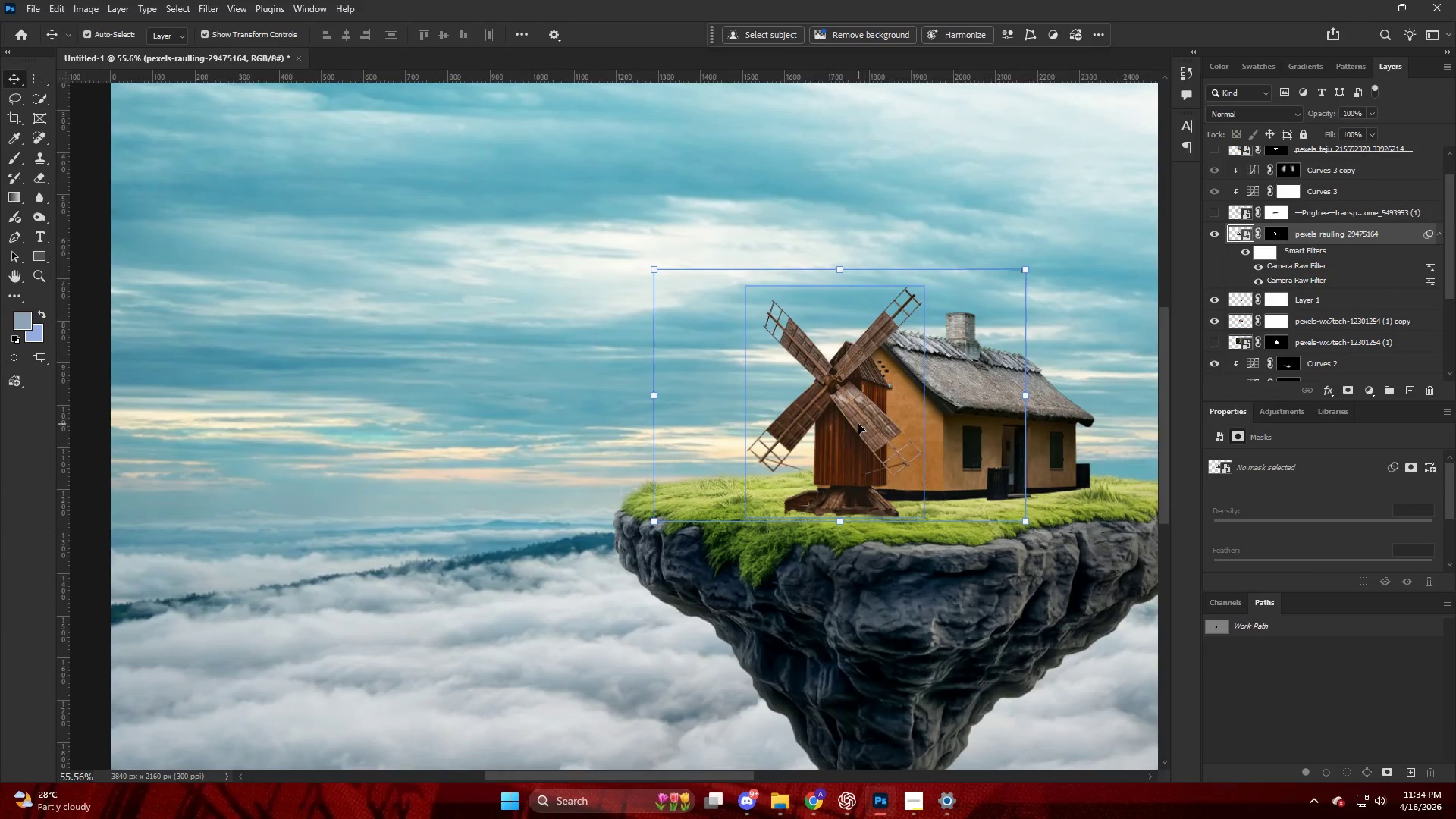 
key(Alt+AltLeft)
 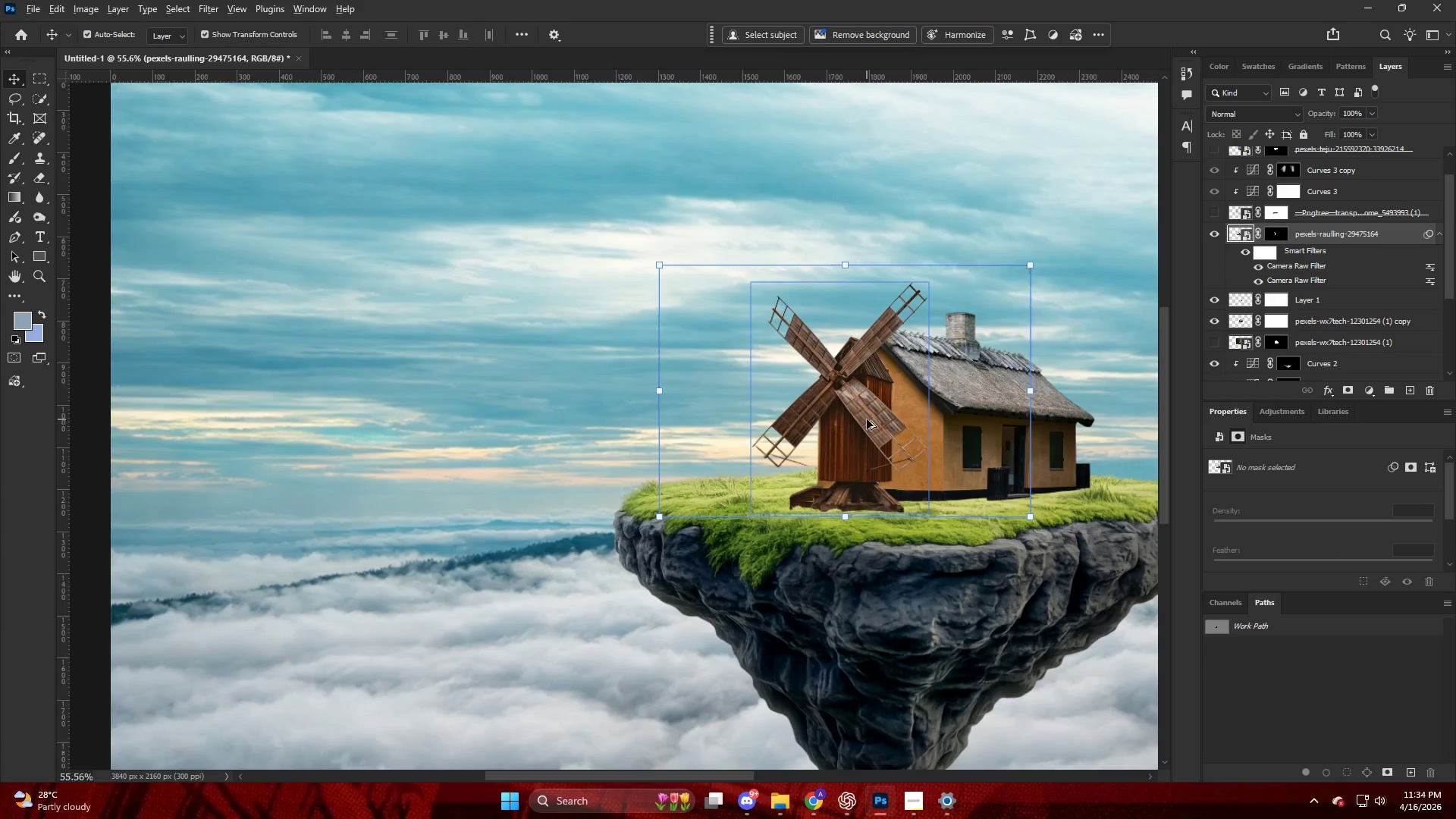 
hold_key(key=ControlLeft, duration=0.84)
 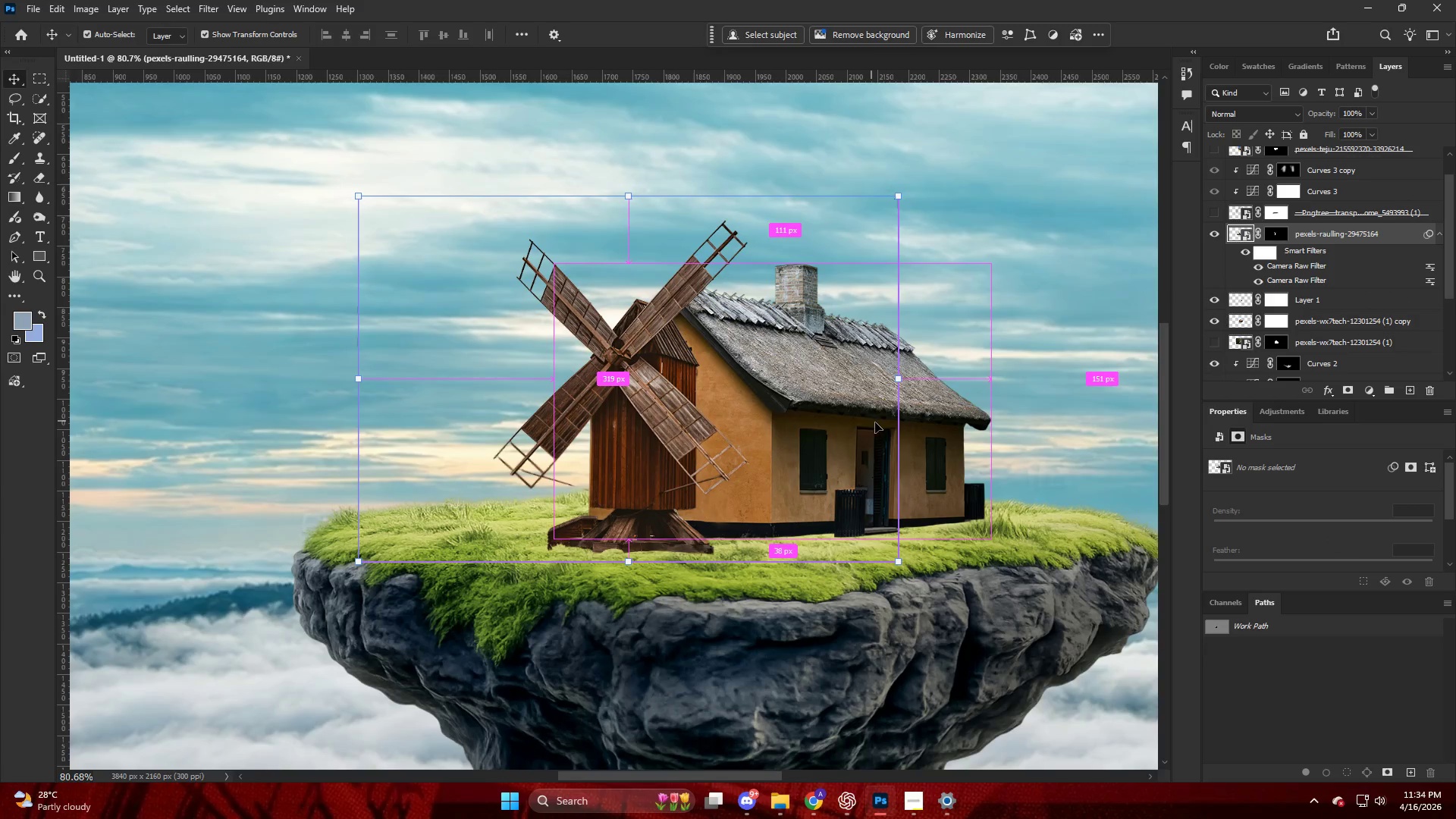 
key(Alt+AltLeft)
 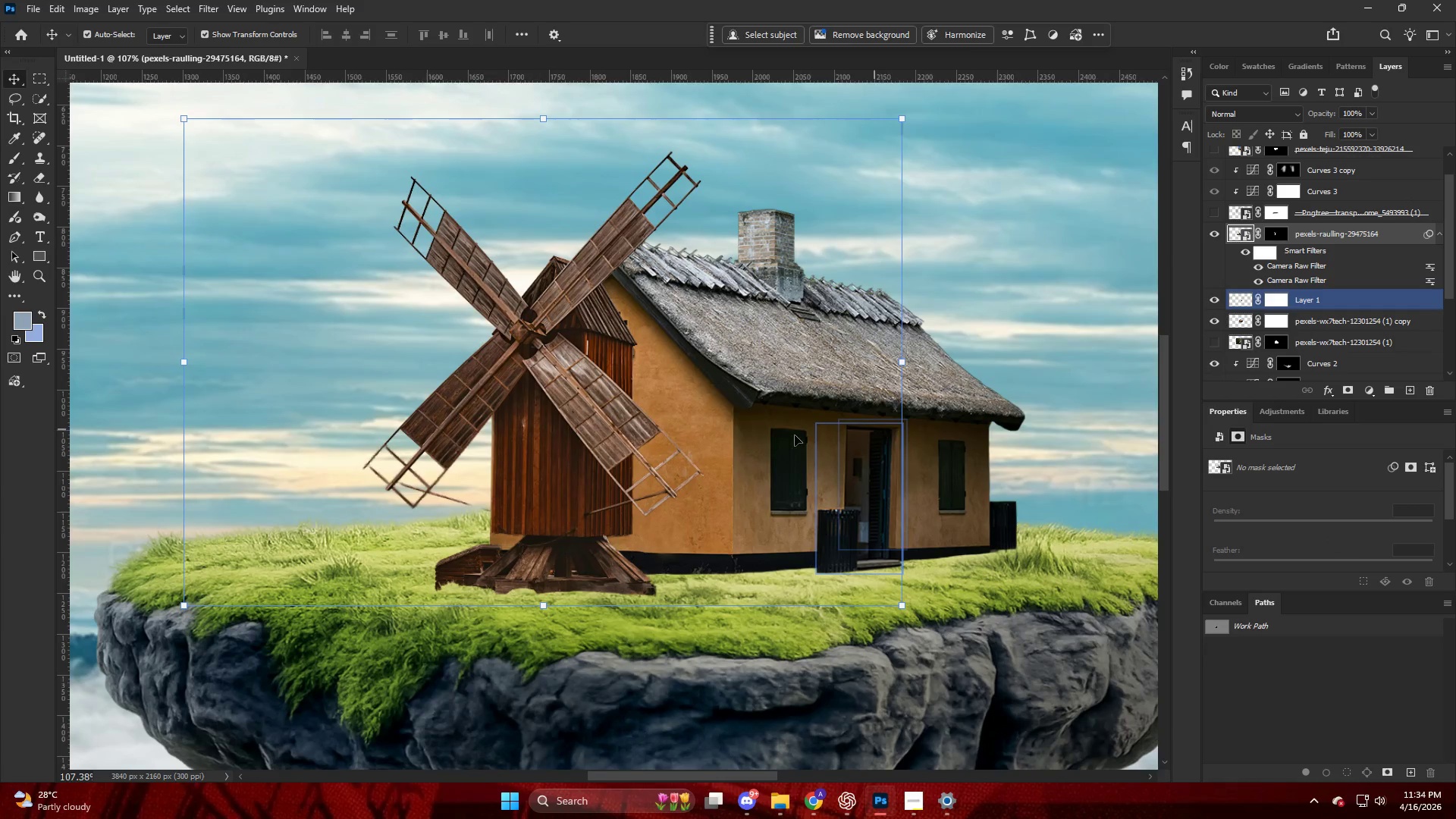 
key(Alt+AltLeft)
 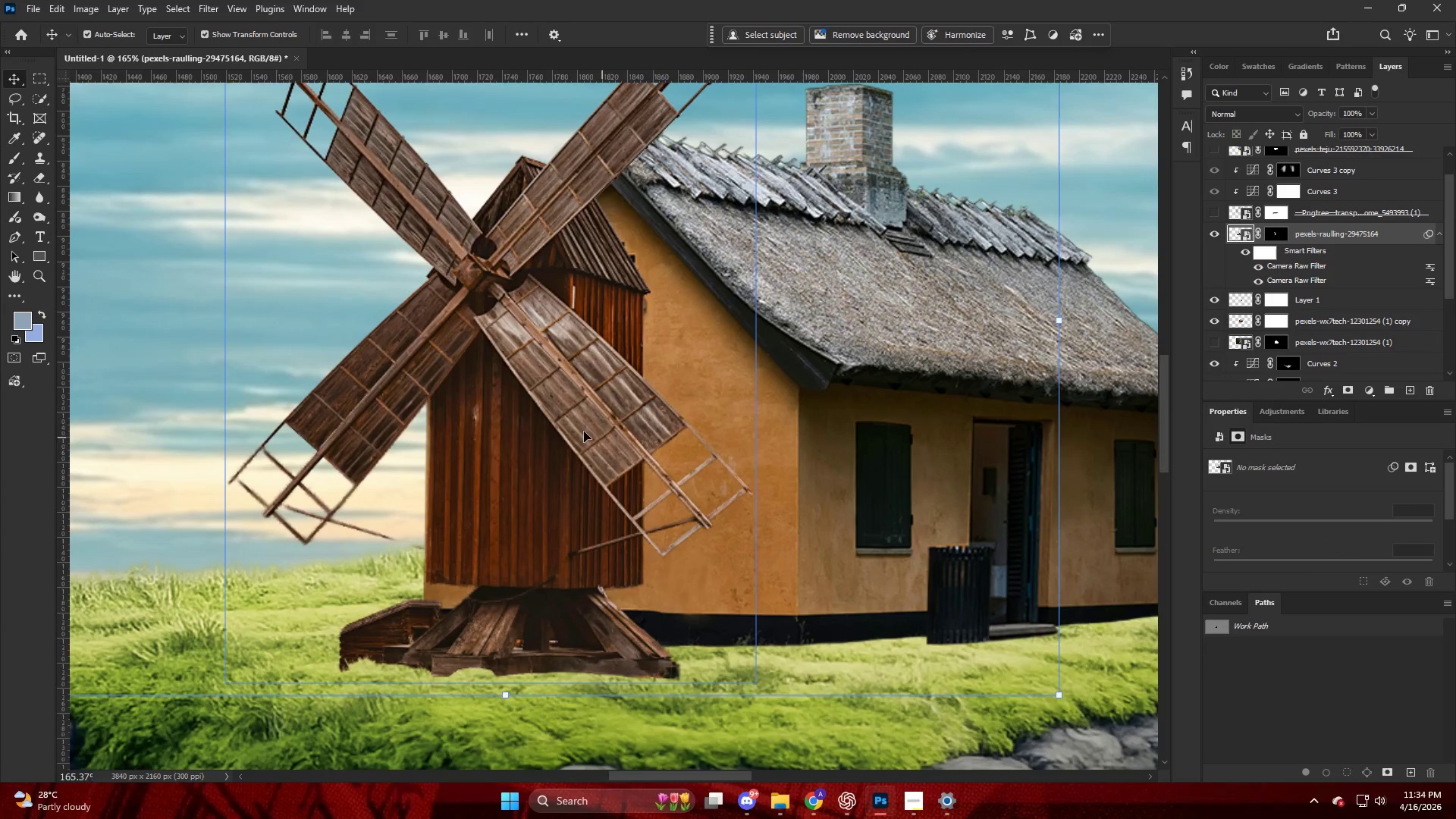 
left_click([565, 420])
 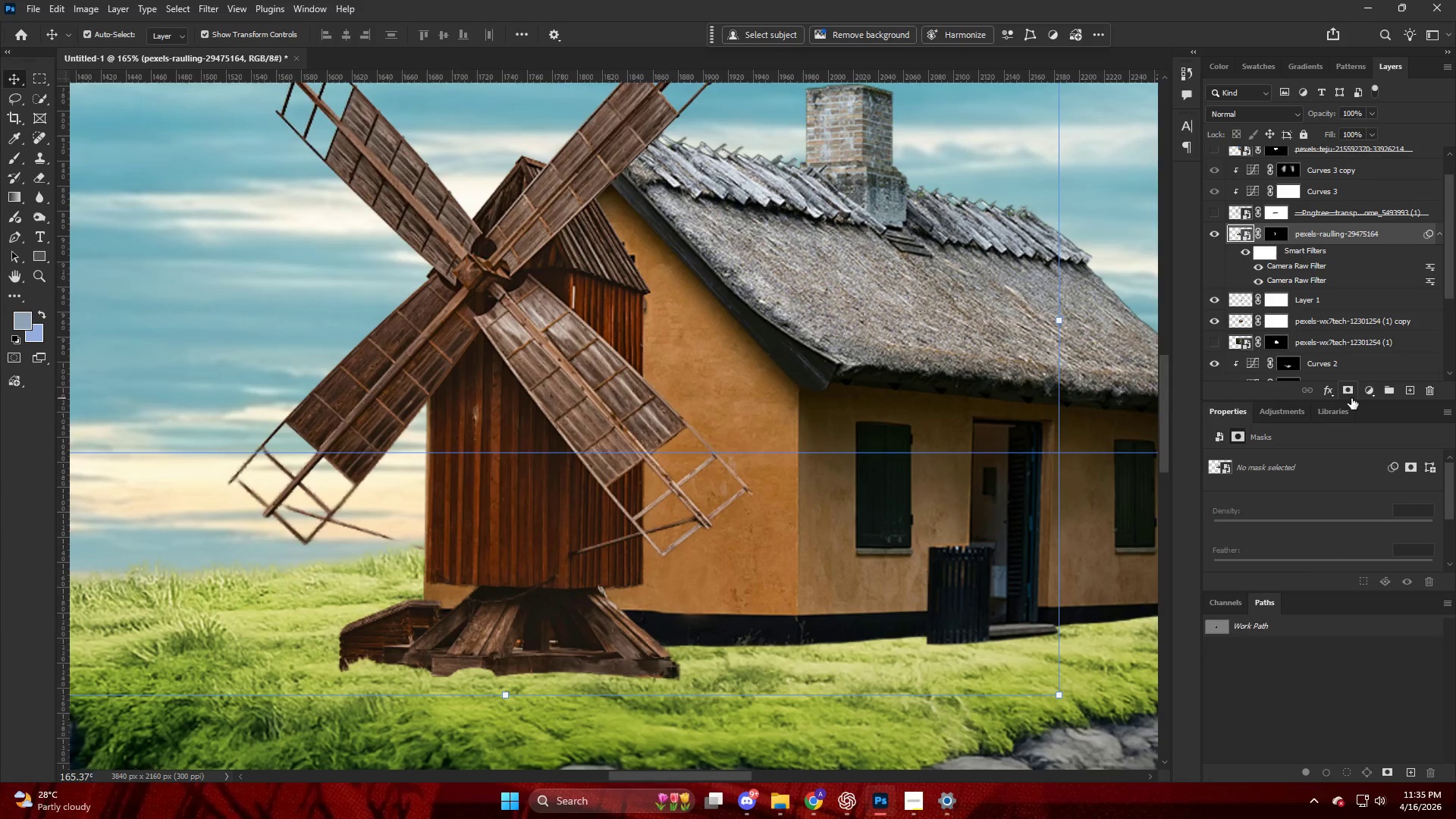 
scroll: coordinate [613, 442], scroll_direction: down, amount: 6.0
 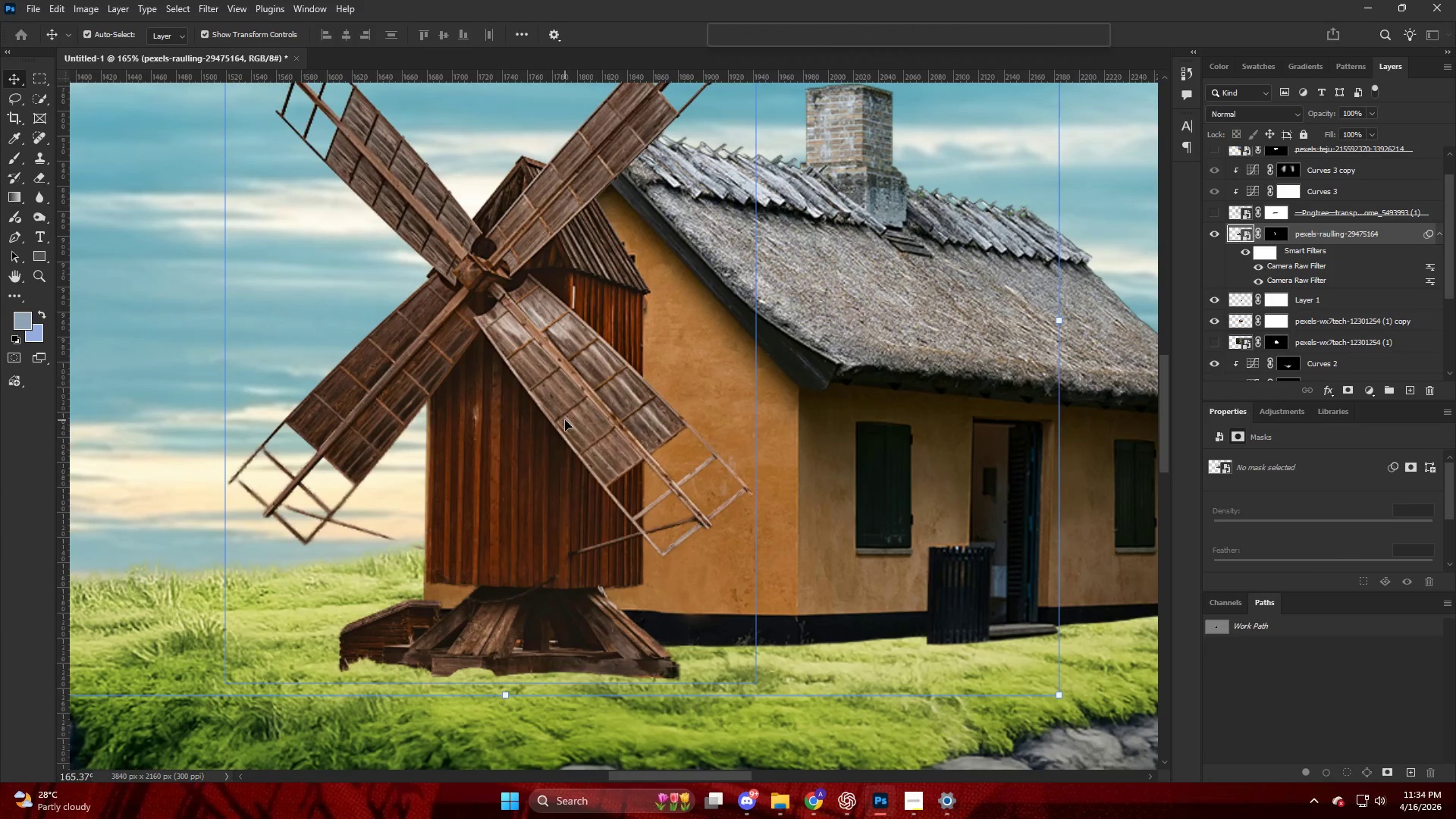 
left_click([1365, 392])
 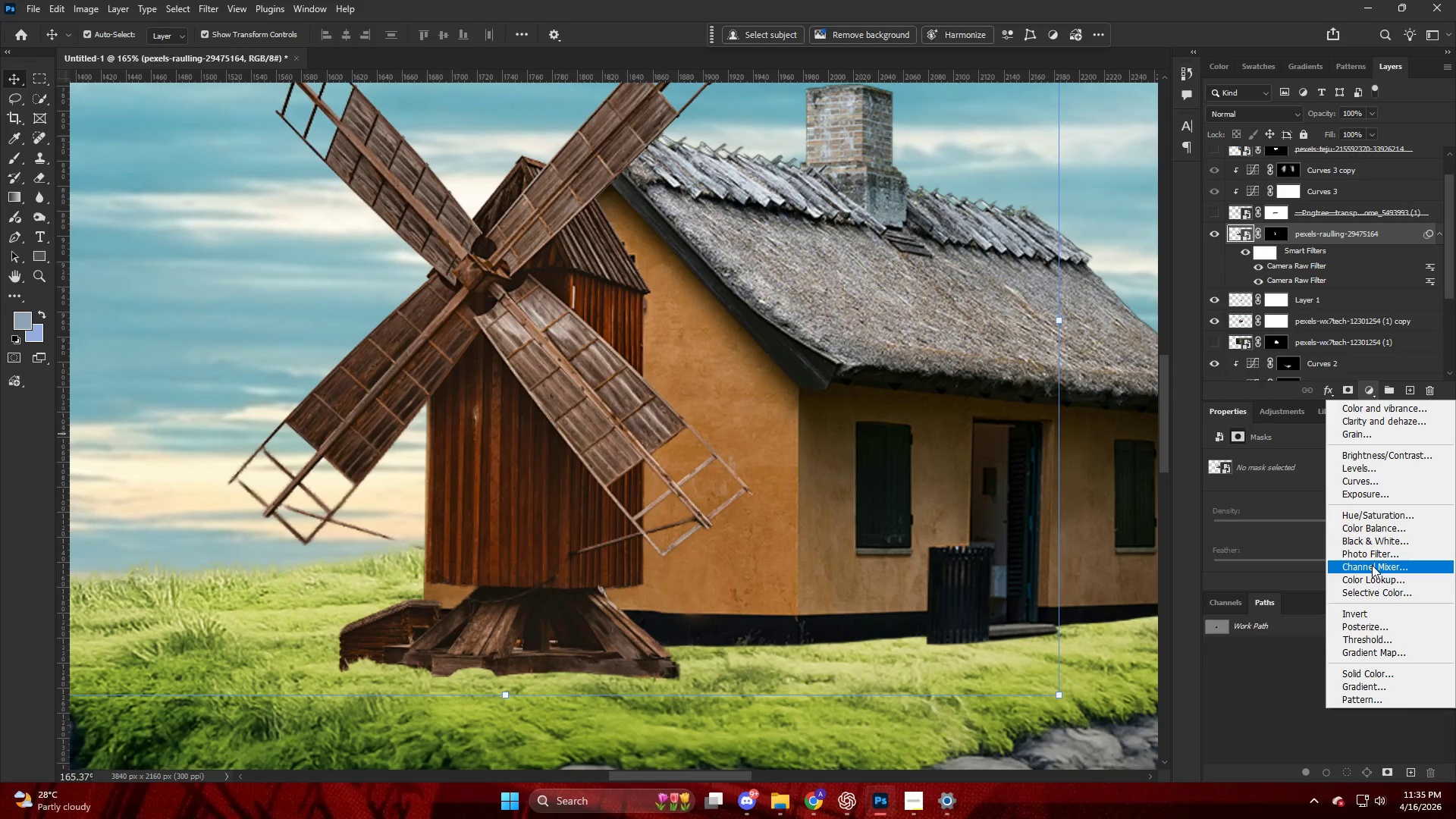 
left_click([1371, 592])
 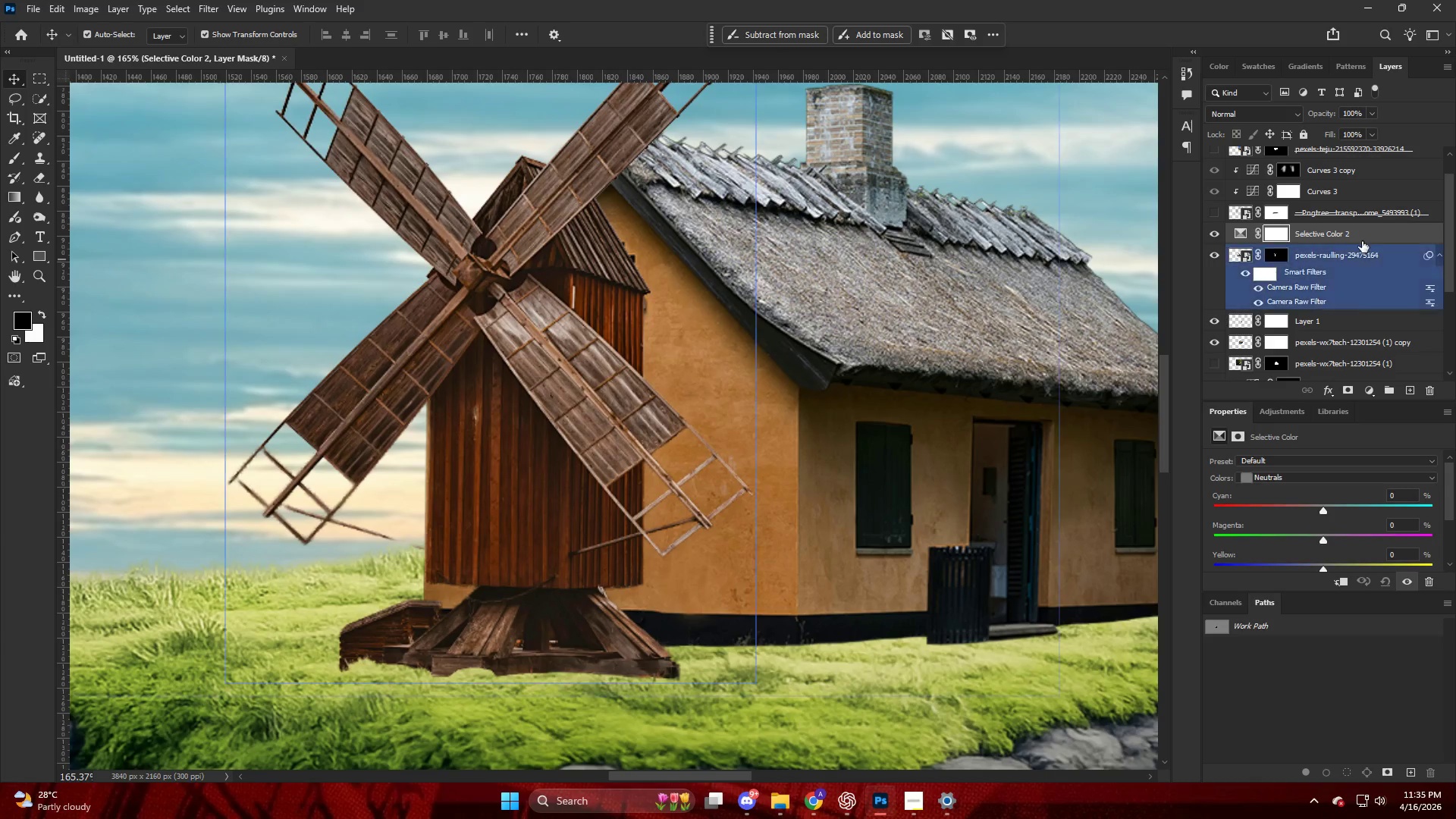 
hold_key(key=AltLeft, duration=1.08)
left_click([1358, 241])
 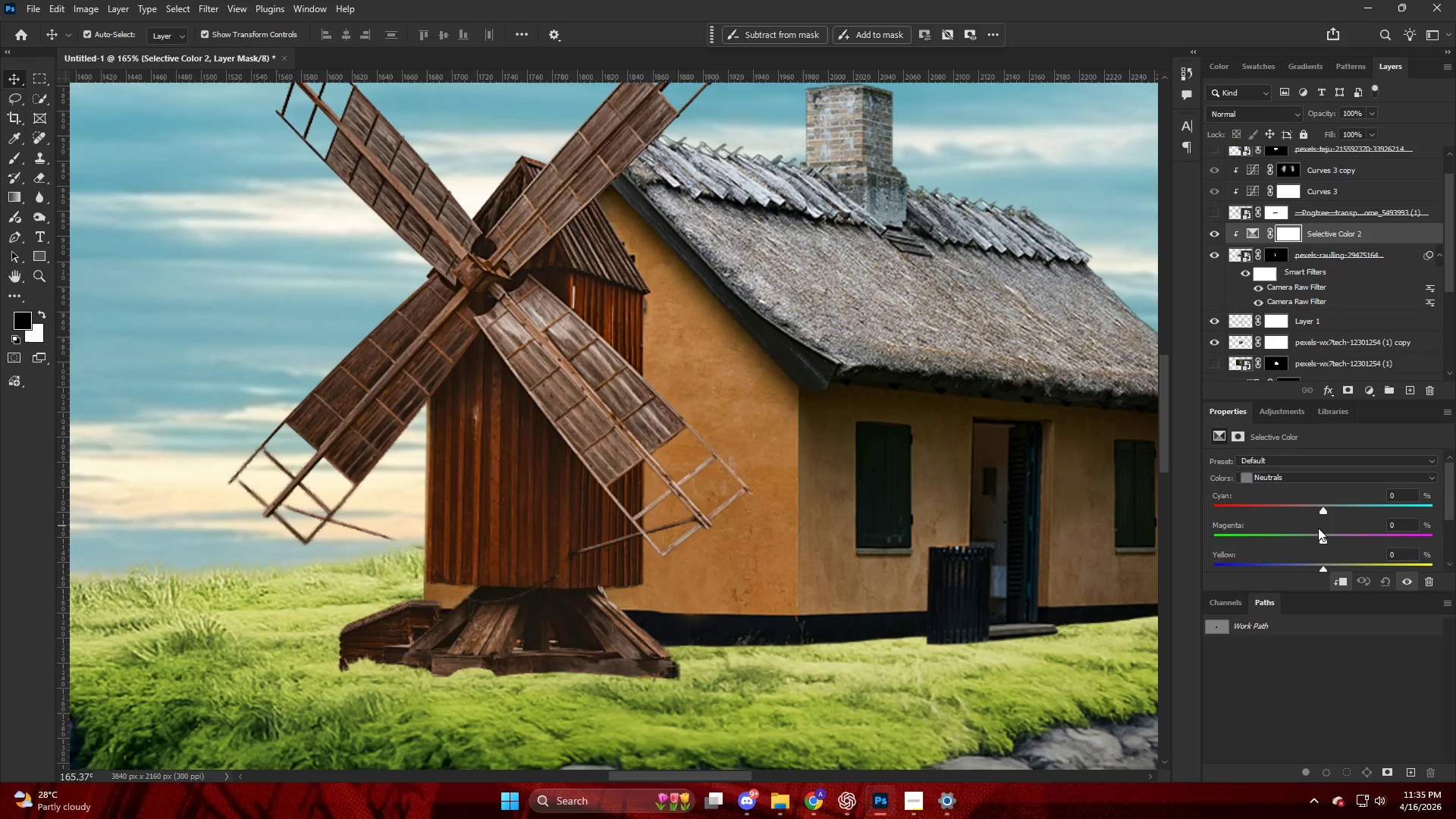 
scroll: coordinate [1318, 535], scroll_direction: down, amount: 3.0
 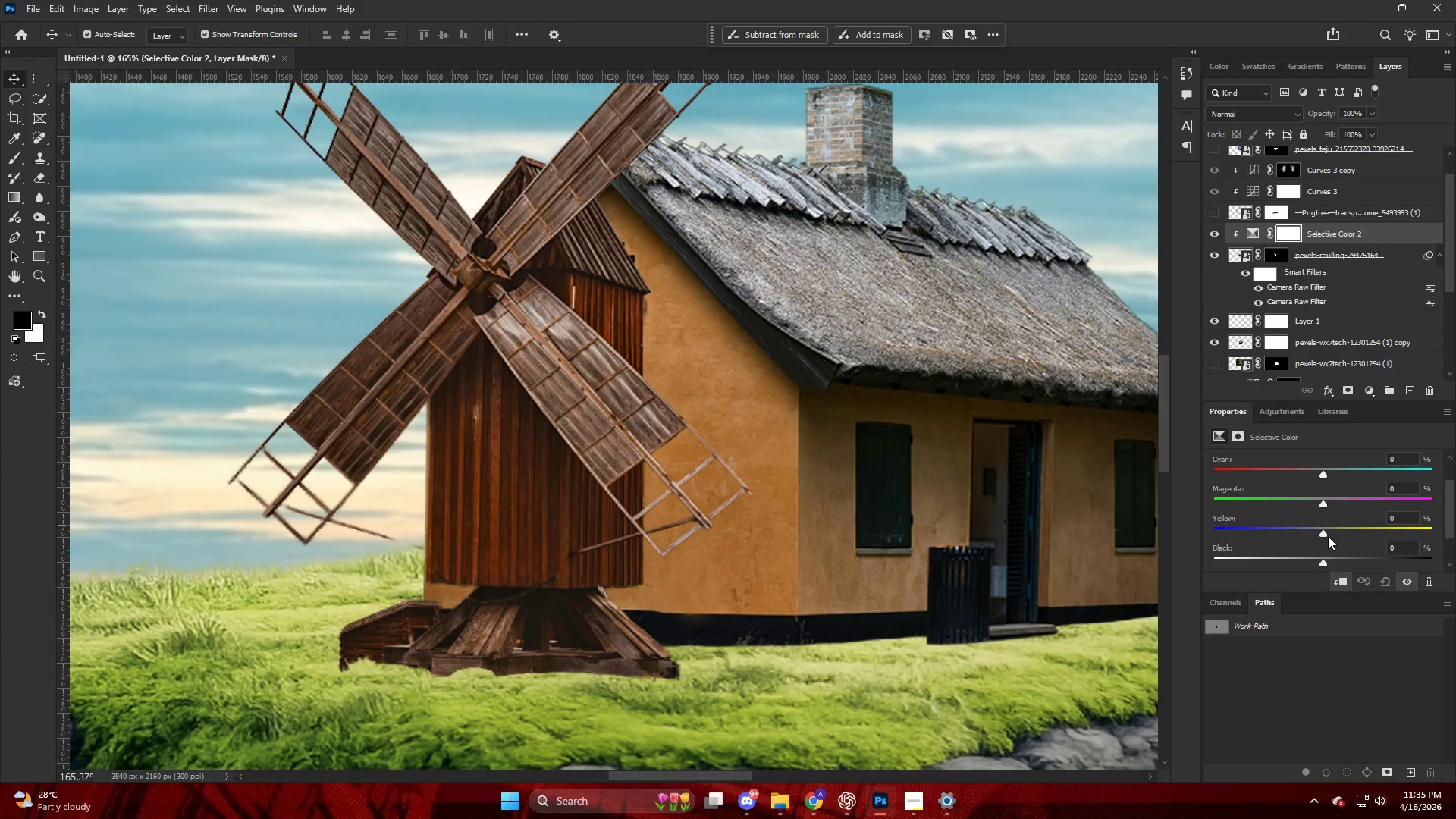 
left_click_drag(start_coordinate=[1326, 533], to_coordinate=[1343, 535])
 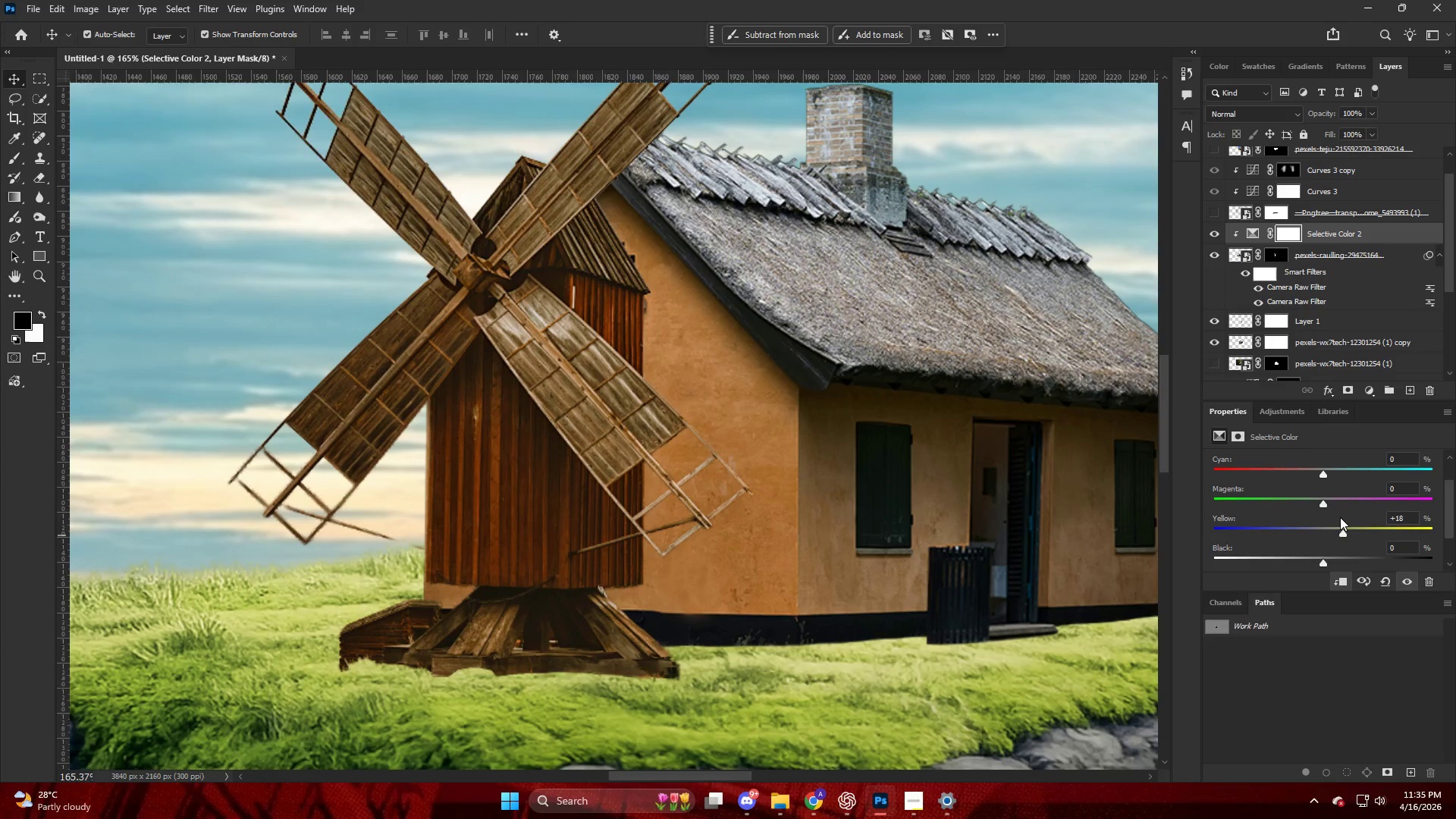 
key(Control+ControlLeft)
 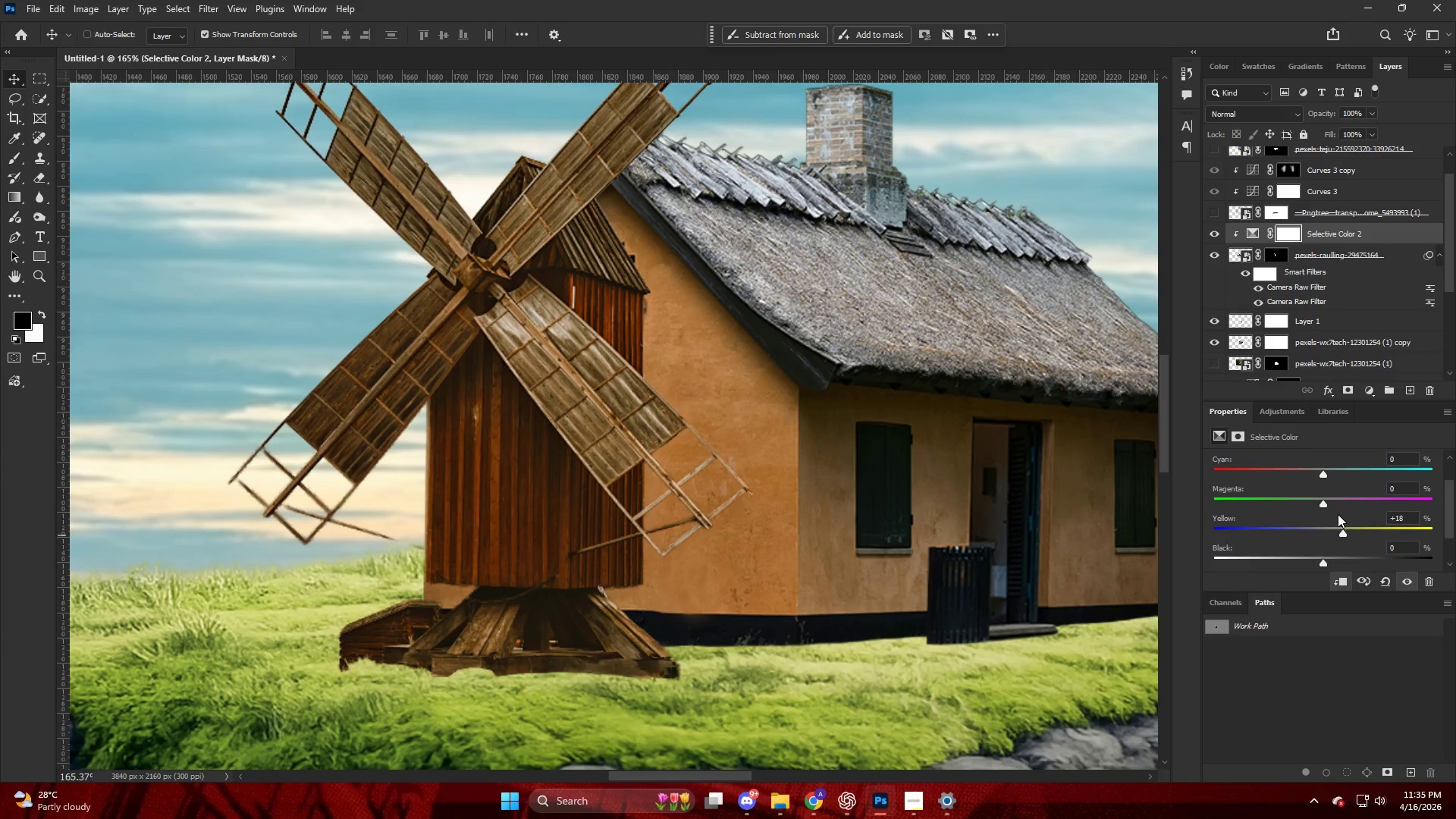 
key(Control+Z)
 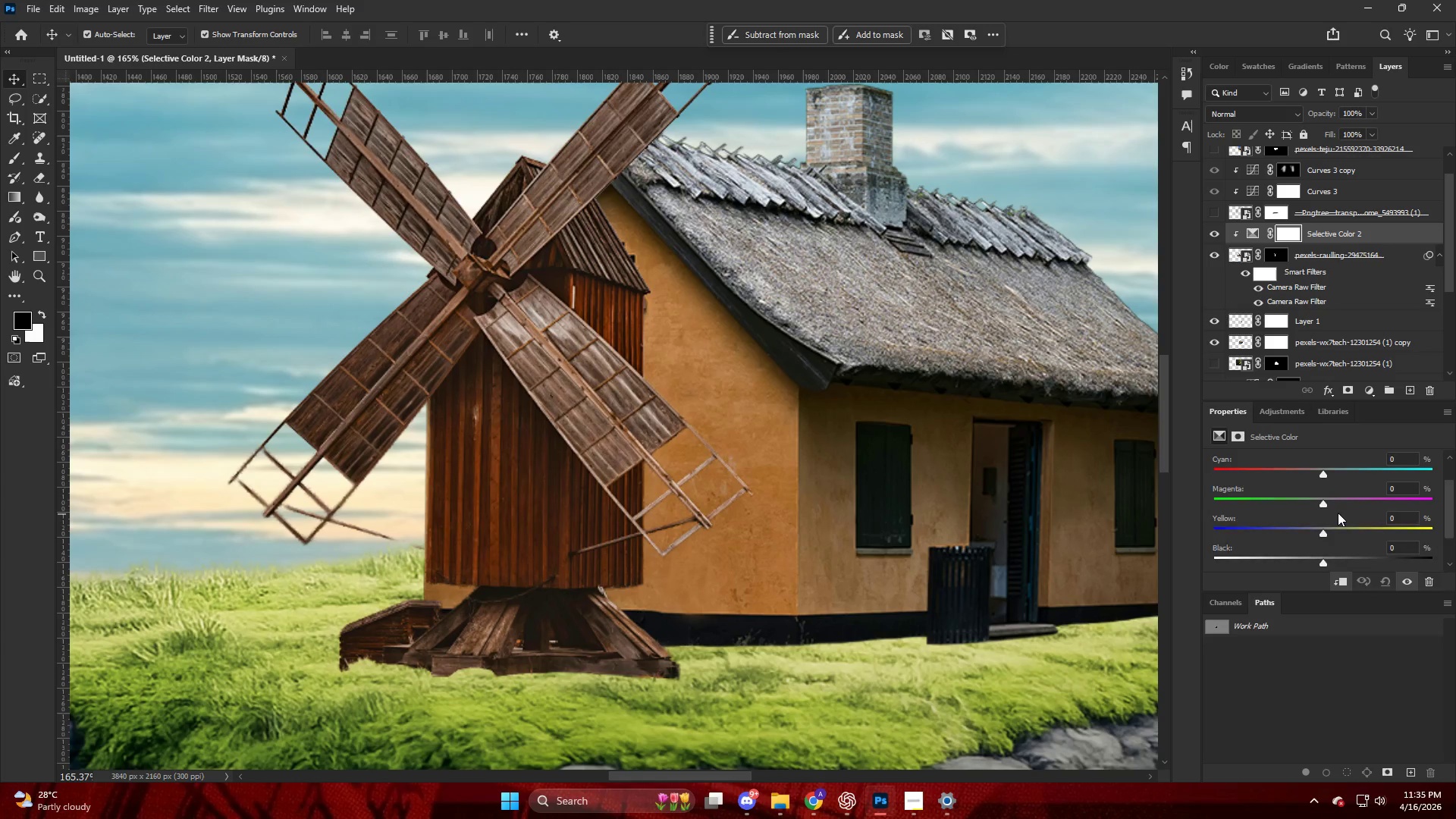 
scroll: coordinate [1338, 513], scroll_direction: up, amount: 4.0
 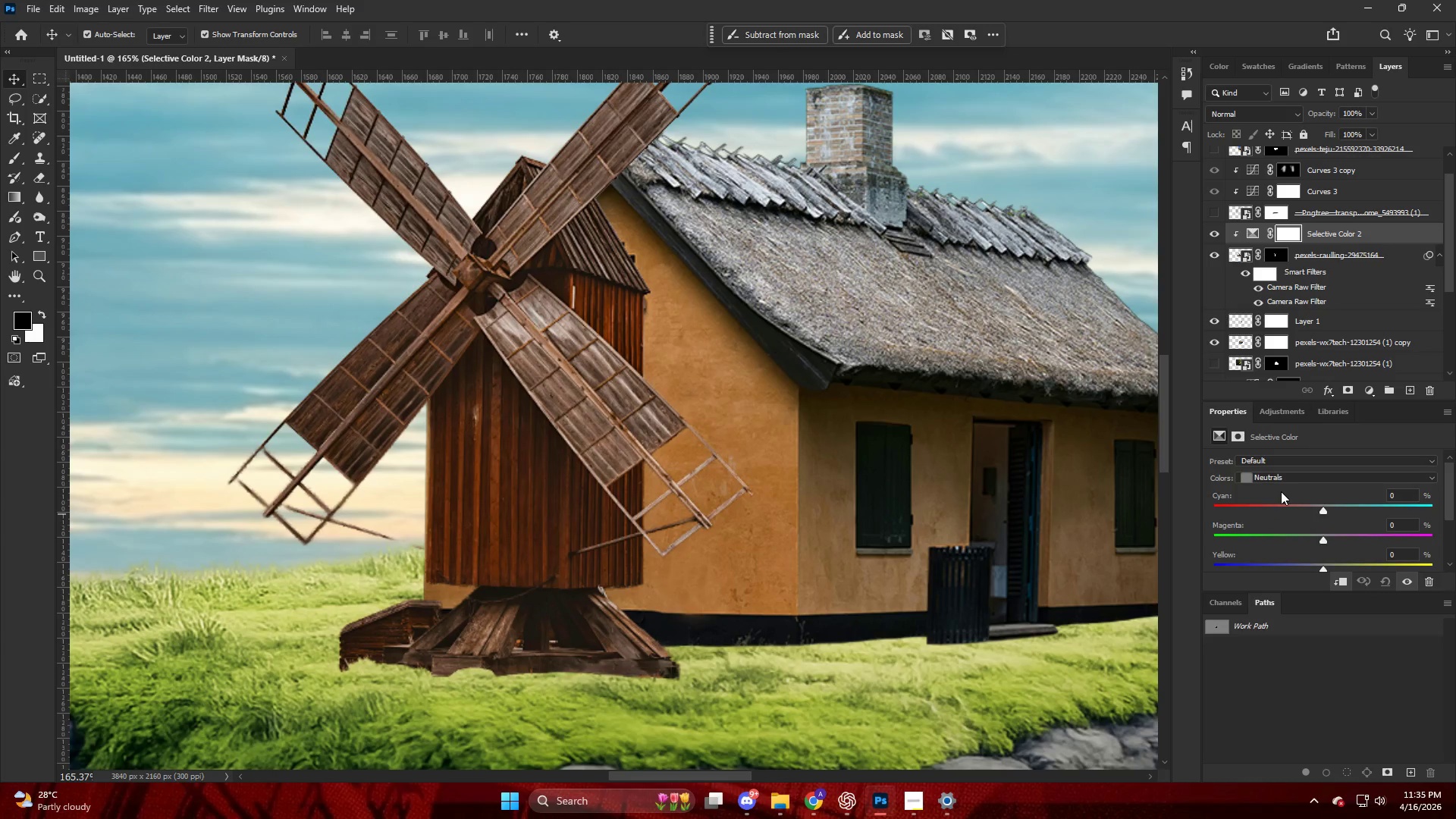 
left_click([1270, 482])
 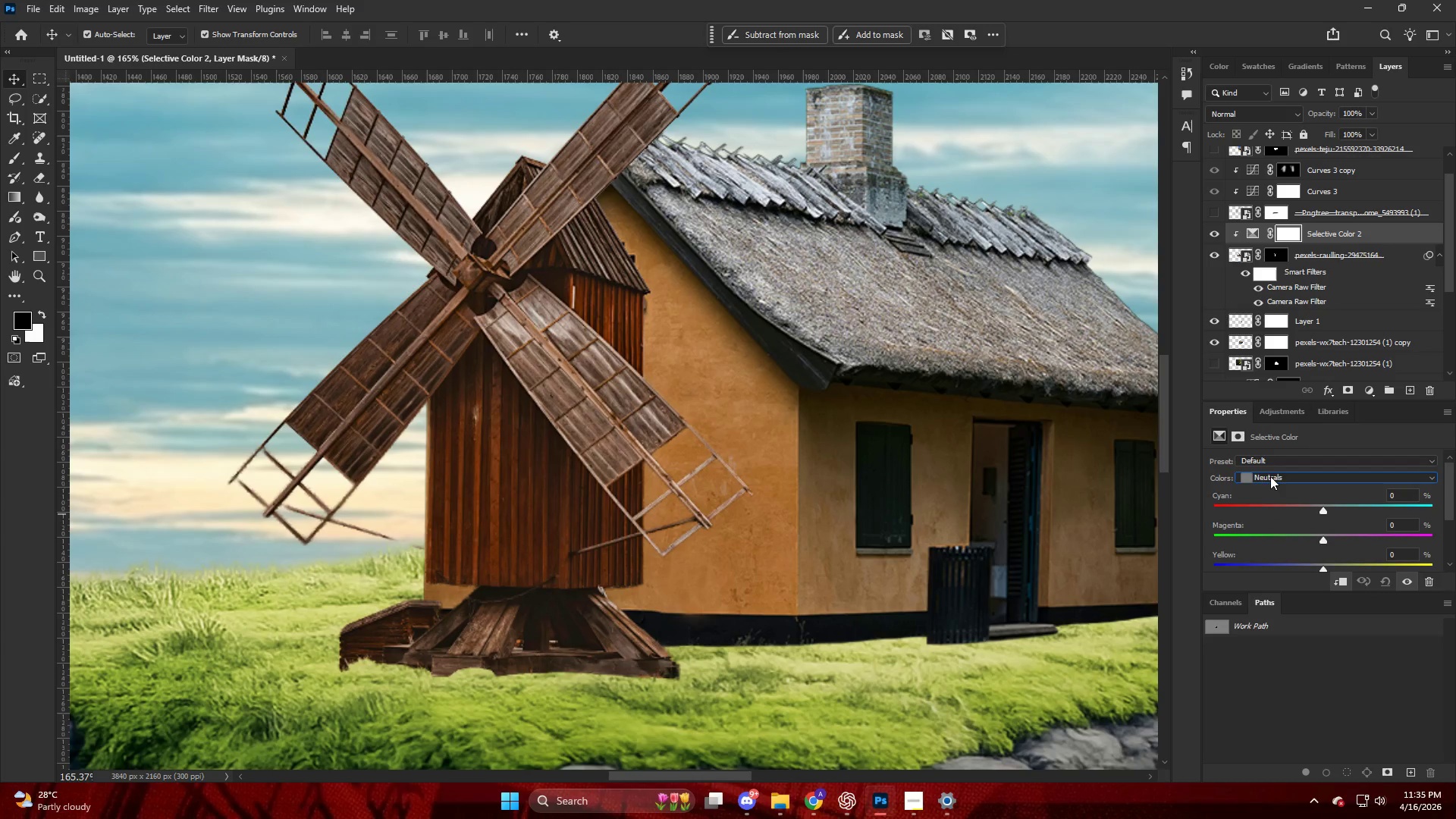 
double_click([1270, 476])
 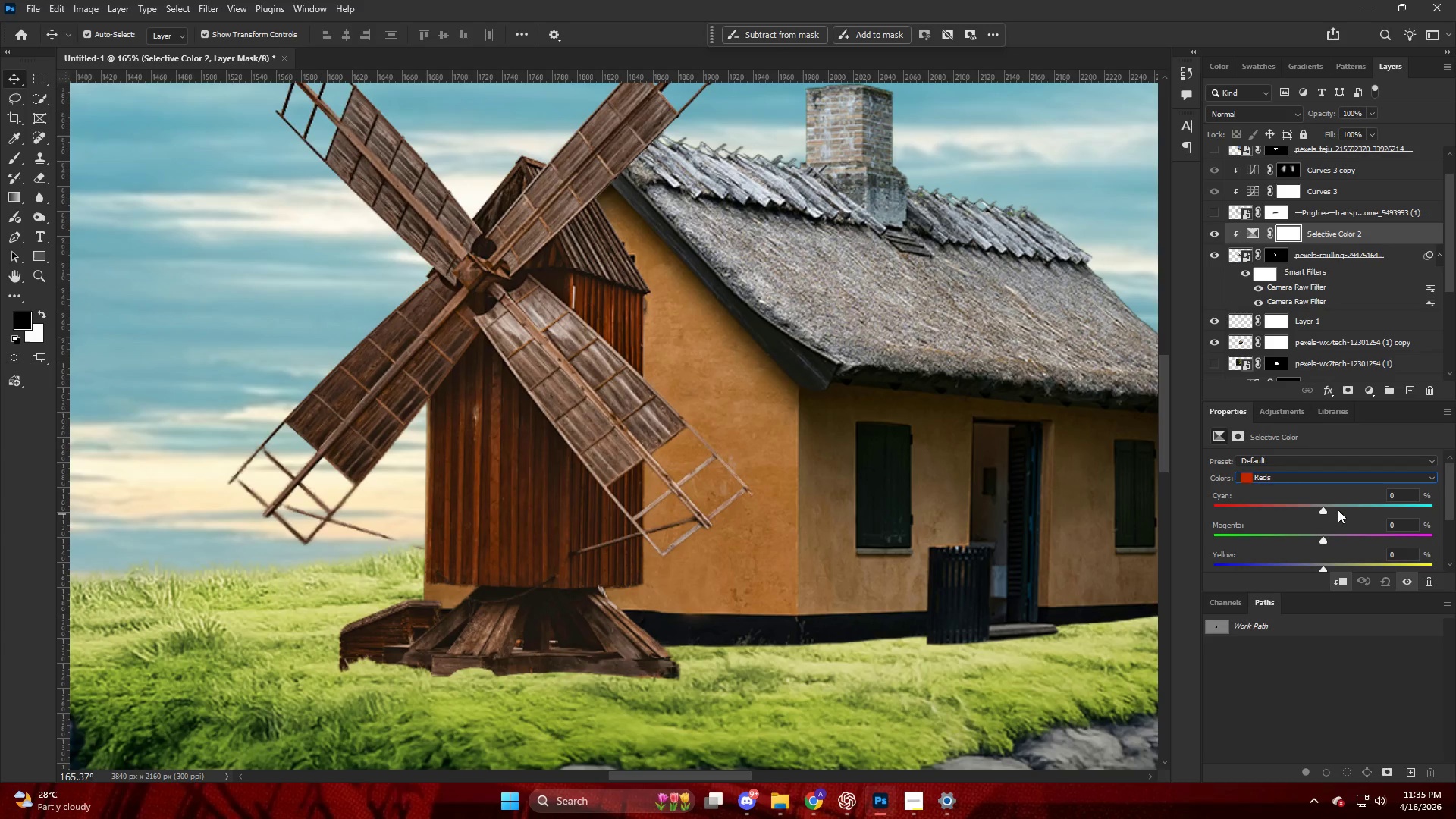 
left_click_drag(start_coordinate=[1325, 507], to_coordinate=[1407, 510])
 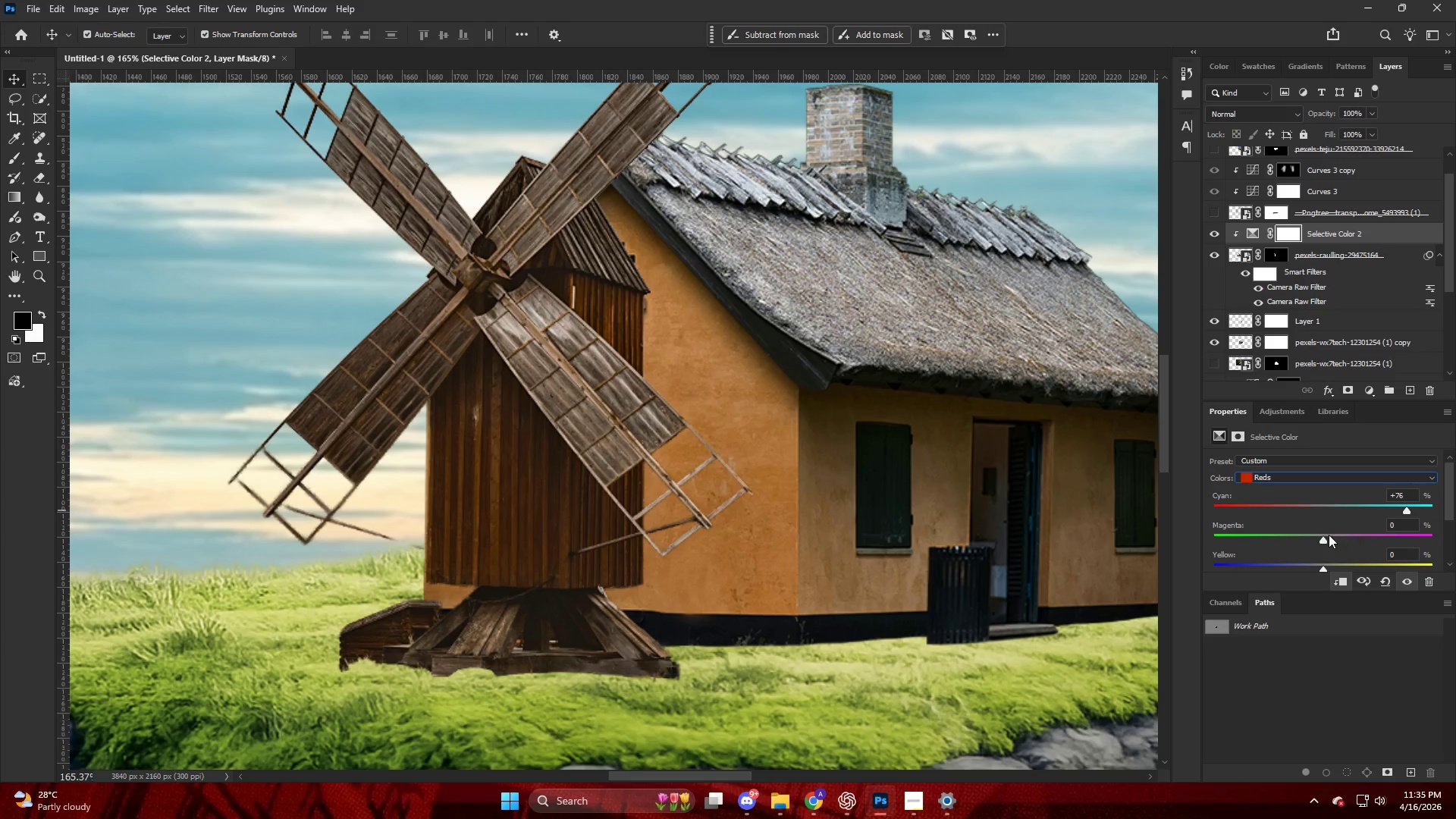 
left_click_drag(start_coordinate=[1328, 535], to_coordinate=[1316, 541])
 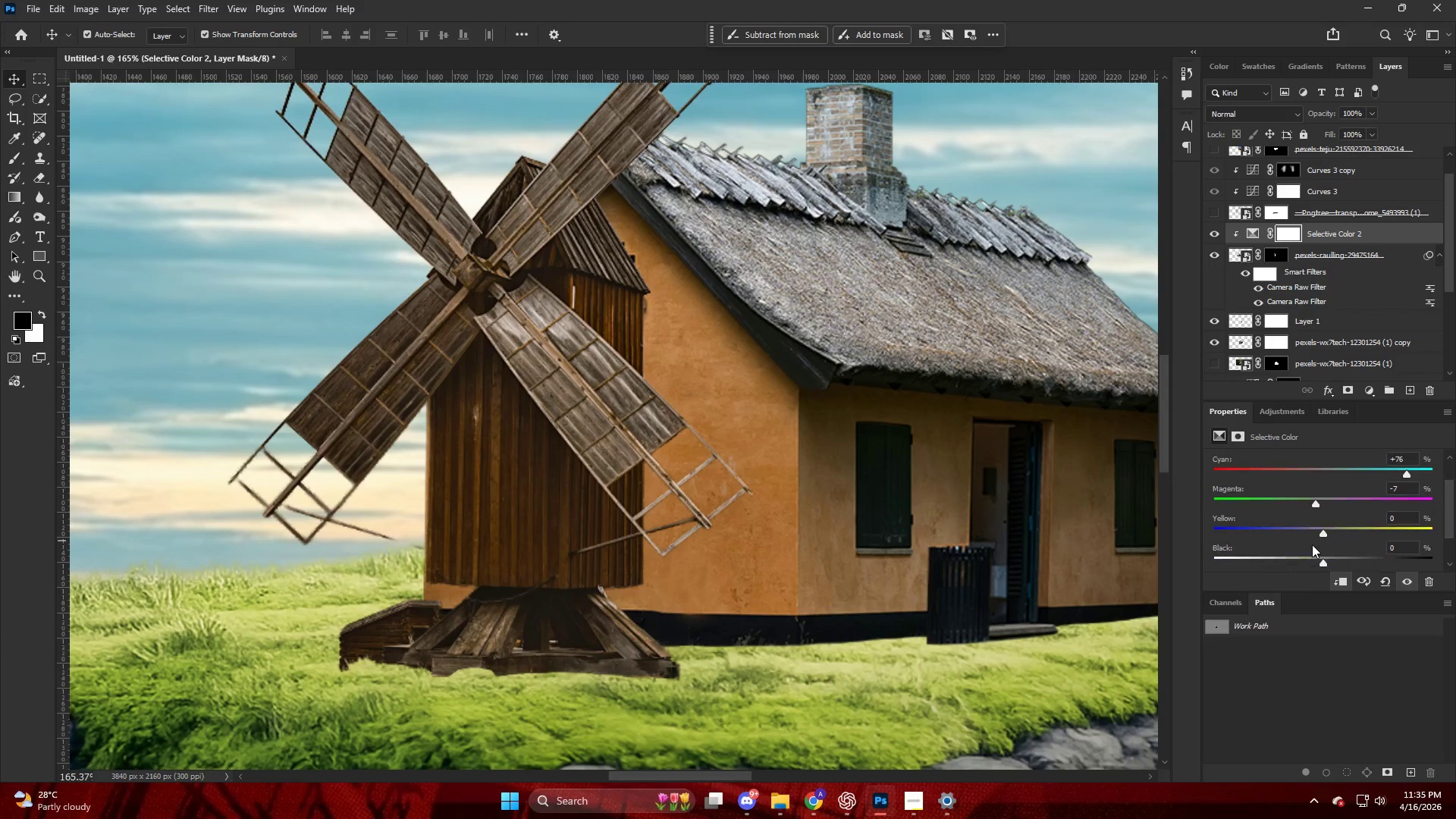 
scroll: coordinate [1313, 544], scroll_direction: down, amount: 3.0
 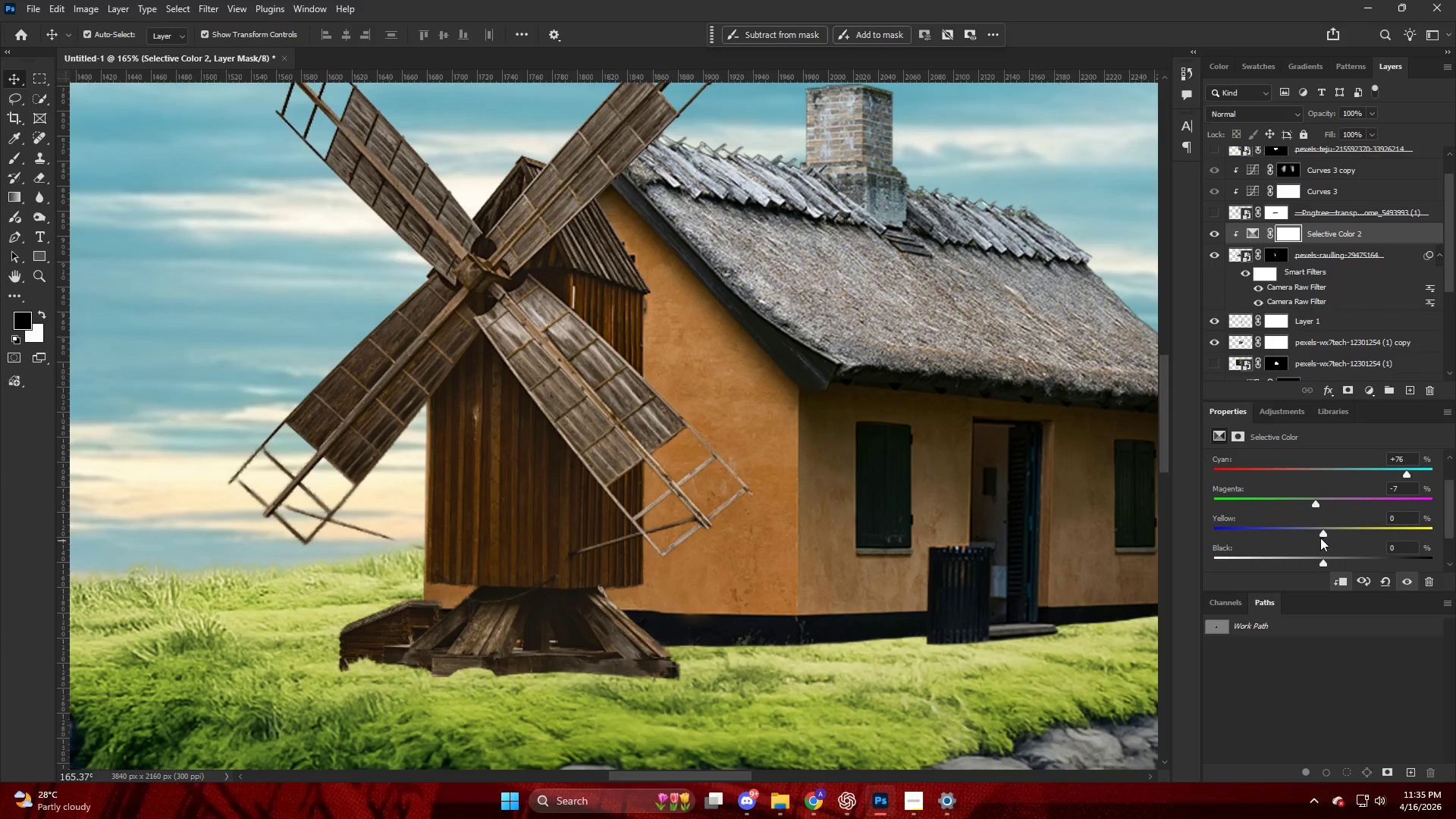 
left_click_drag(start_coordinate=[1320, 535], to_coordinate=[1335, 541])
 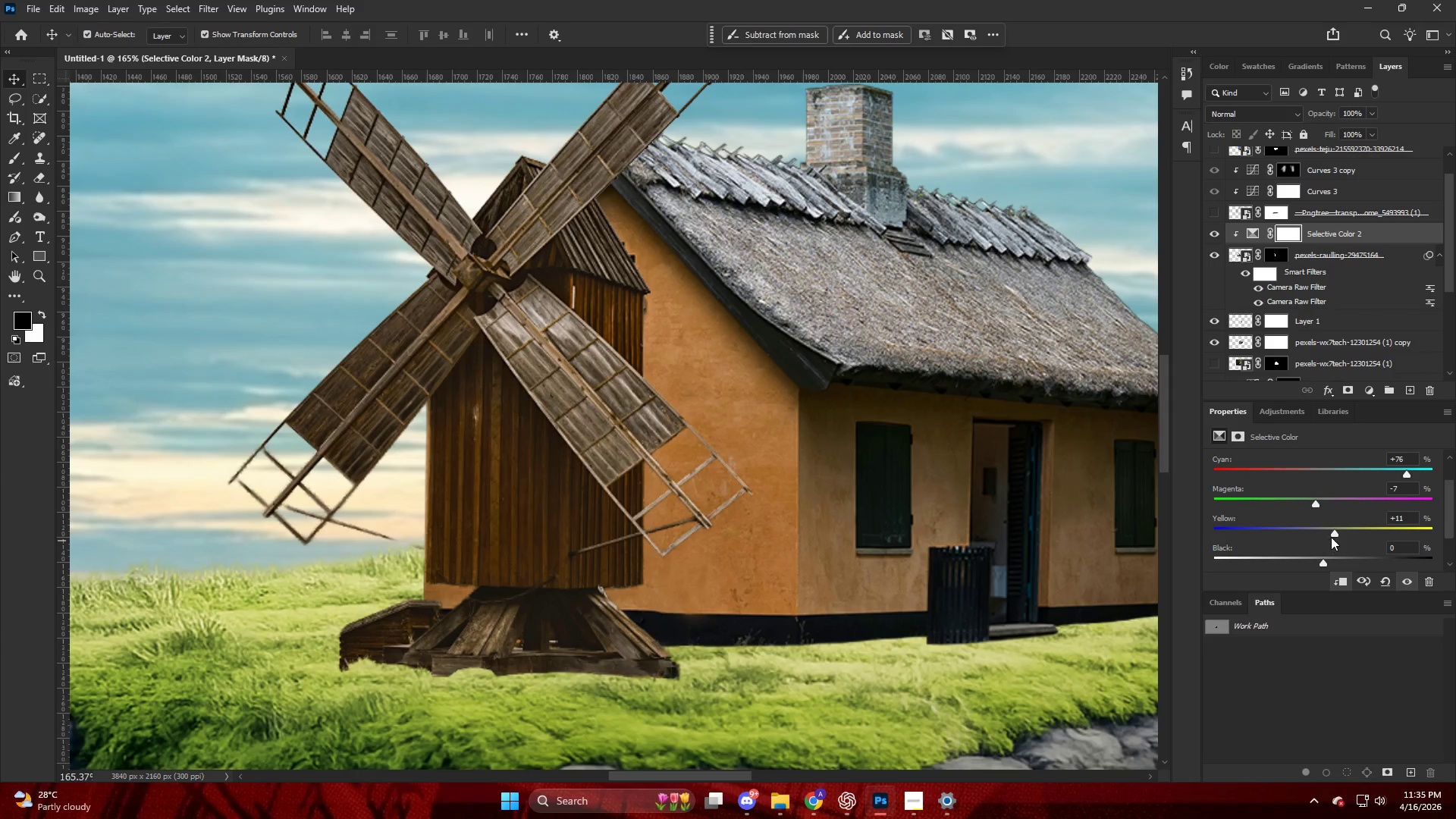 
left_click_drag(start_coordinate=[1335, 535], to_coordinate=[1317, 538])
 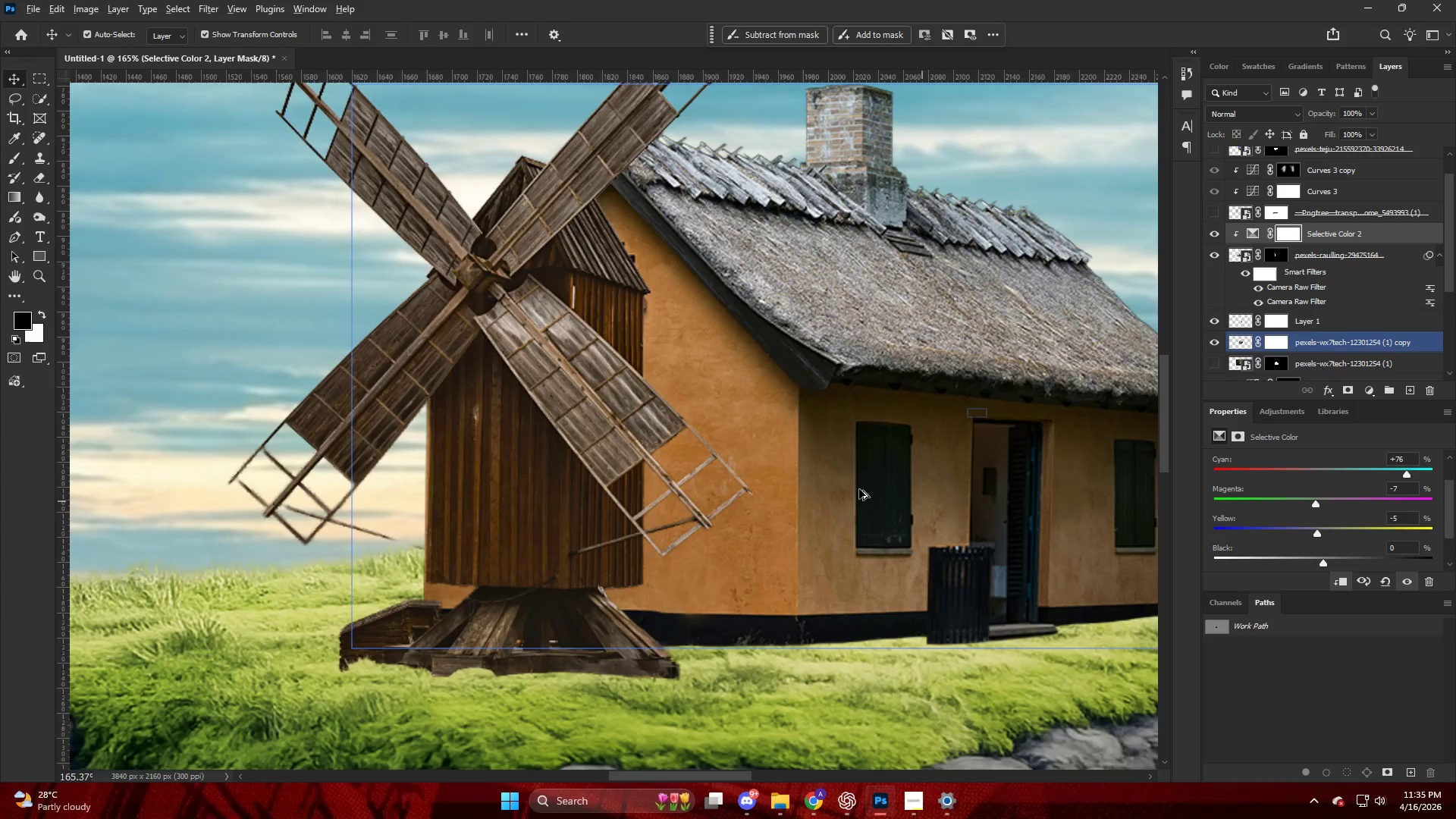 
hold_key(key=AltLeft, duration=0.47)
scroll: coordinate [856, 485], scroll_direction: down, amount: 9.0
 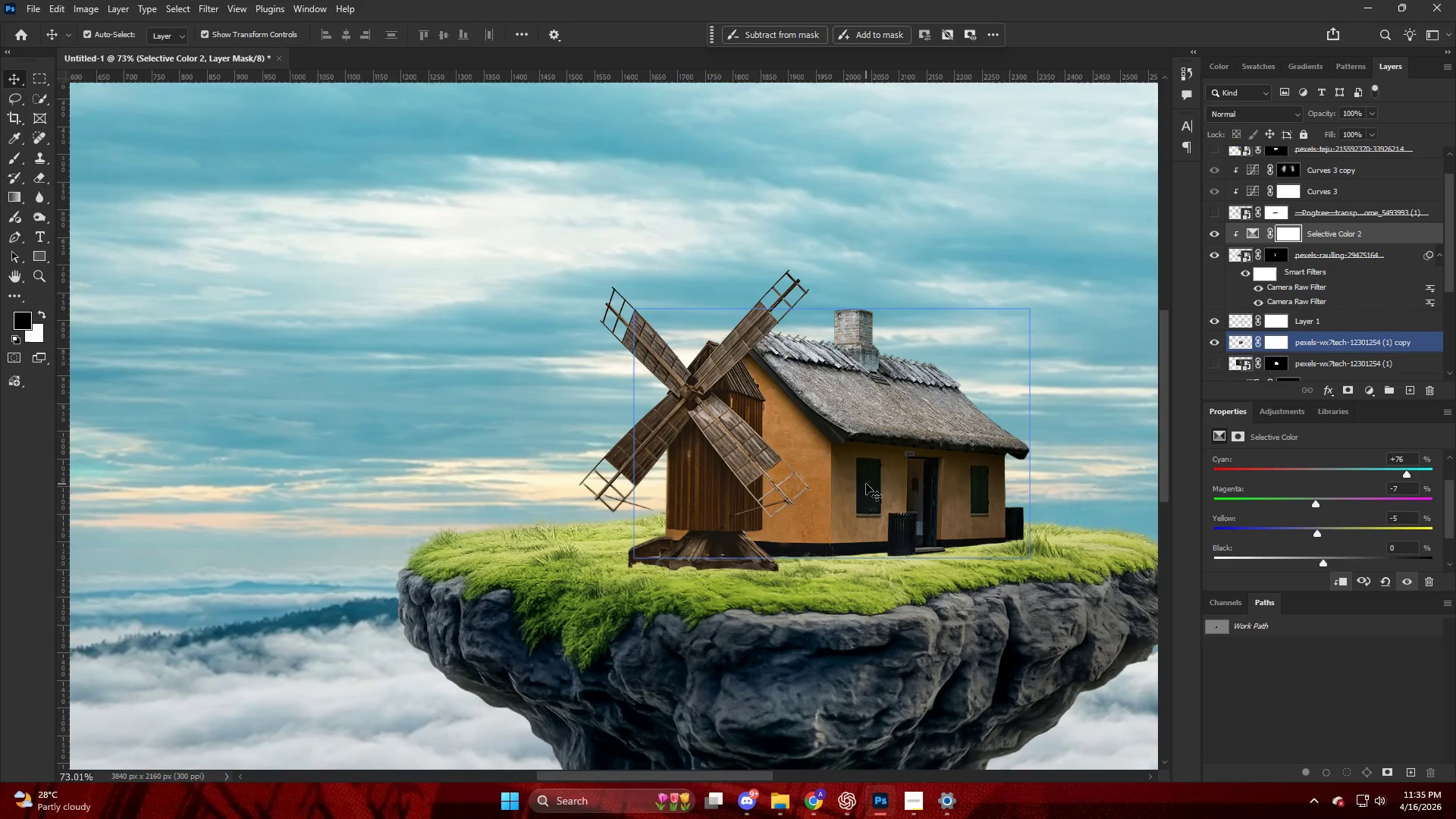 
hold_key(key=AltLeft, duration=0.41)
scroll: coordinate [805, 457], scroll_direction: up, amount: 5.0
 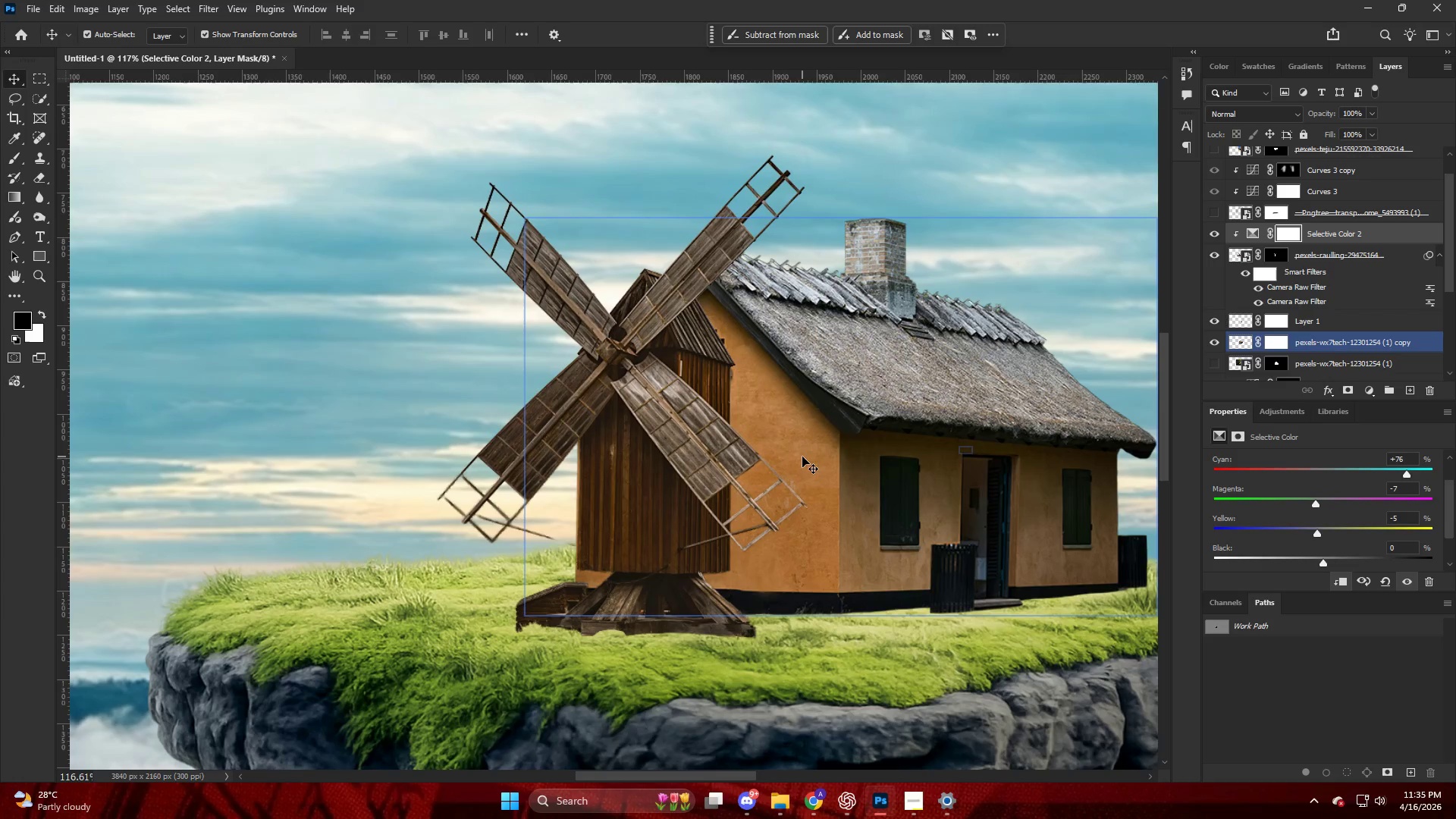 
key(Alt+AltLeft)
 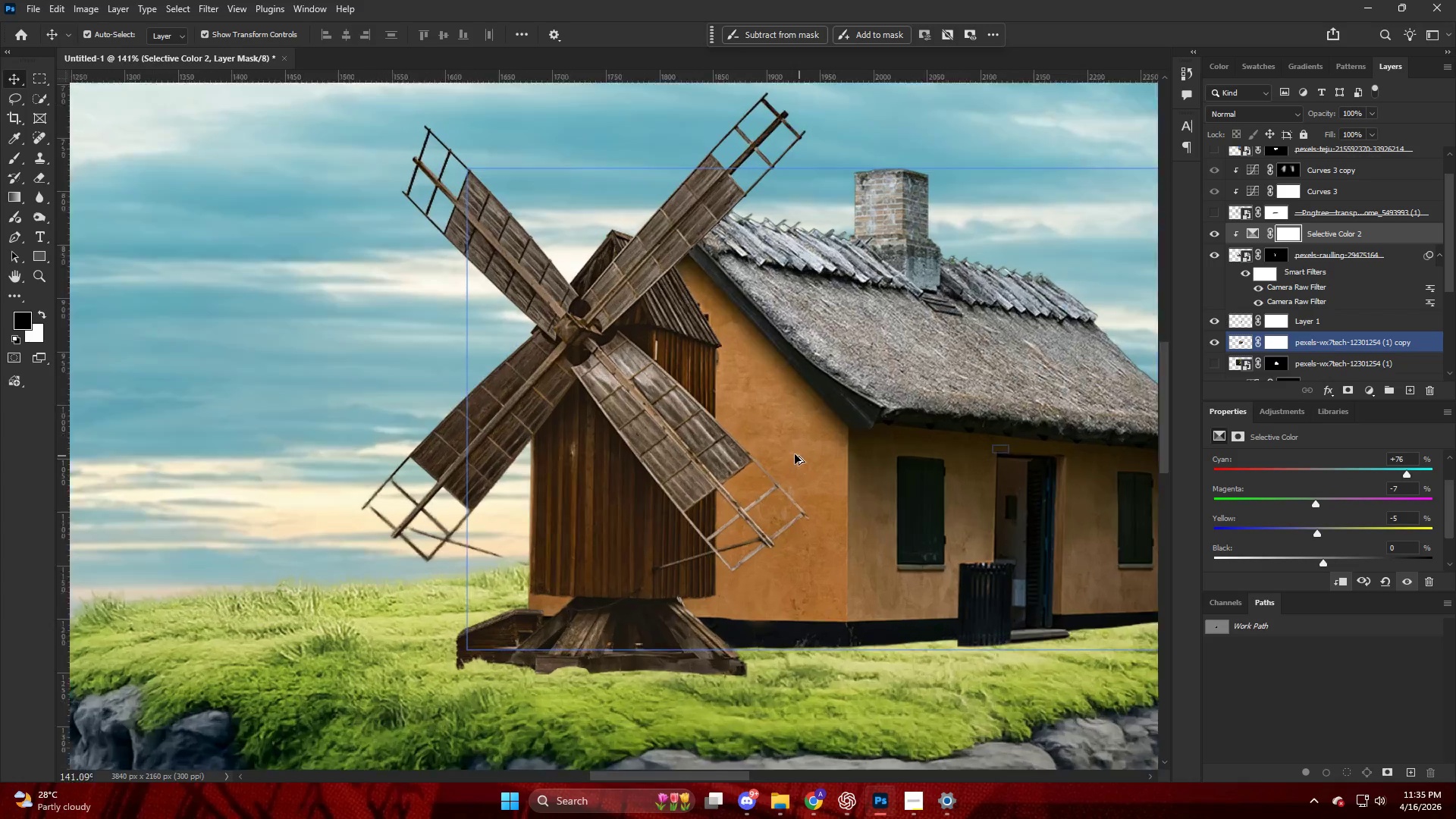 
key(V)
 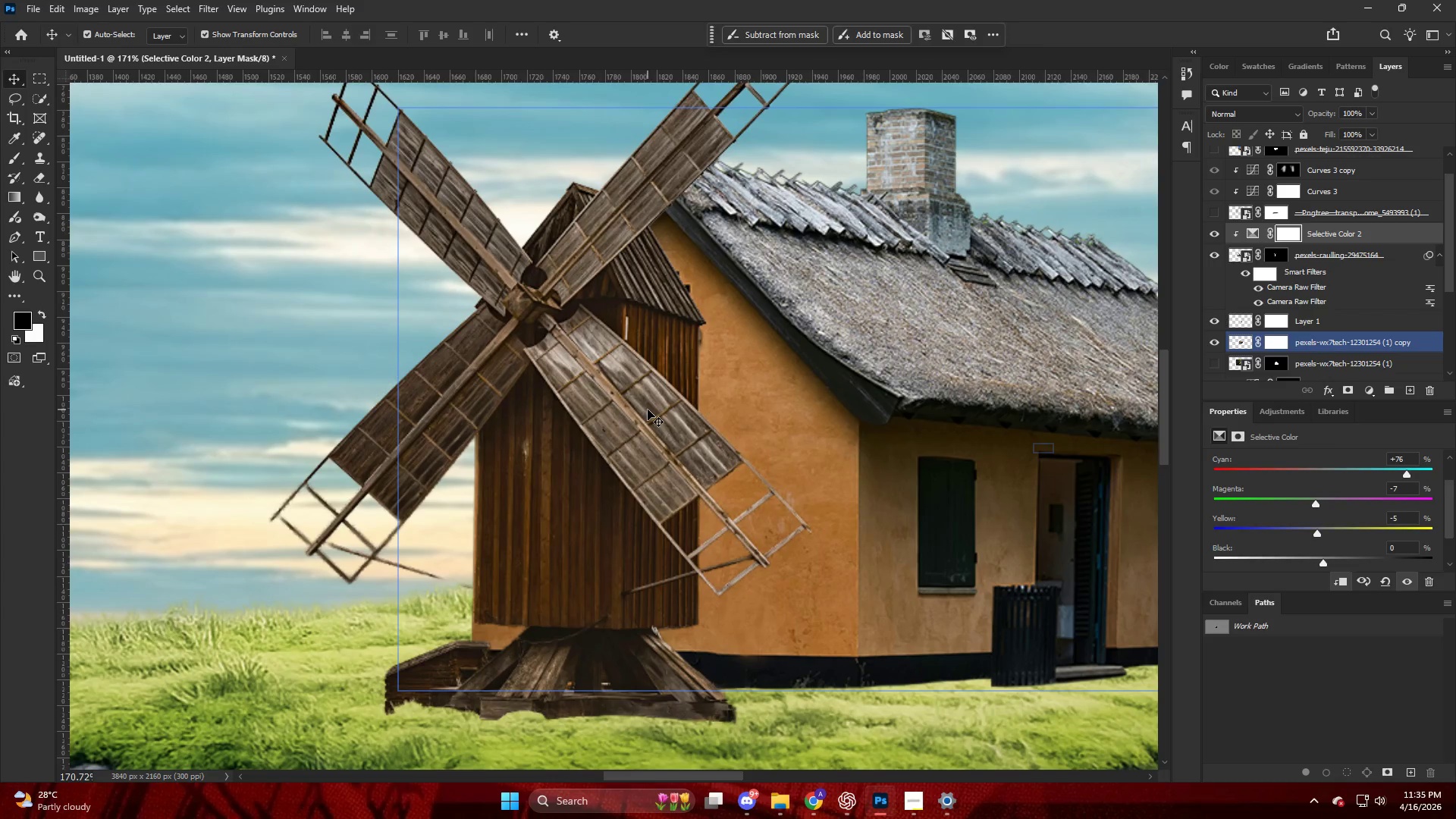 
left_click([648, 410])
 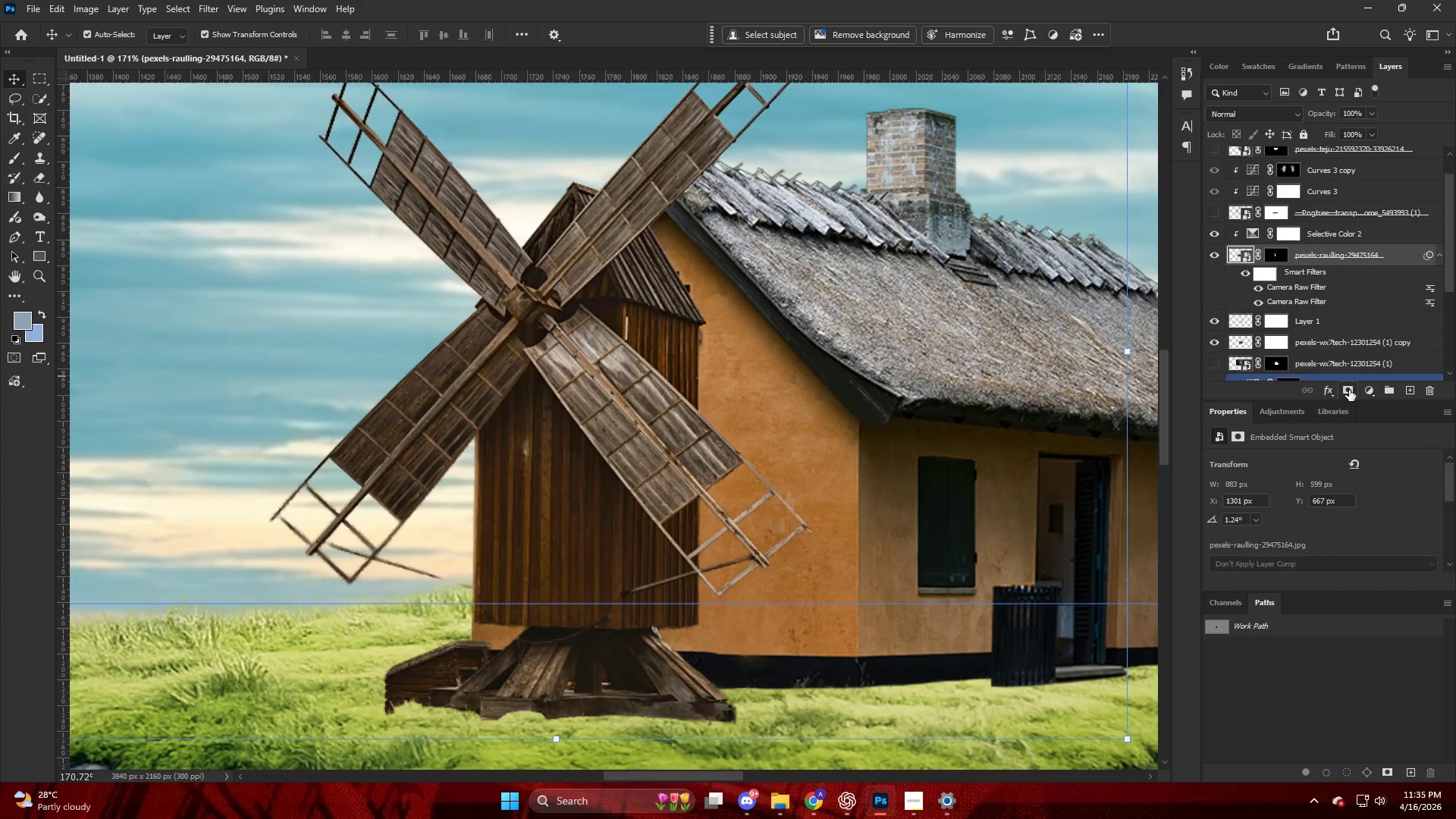 
scroll: coordinate [796, 455], scroll_direction: up, amount: 4.0
 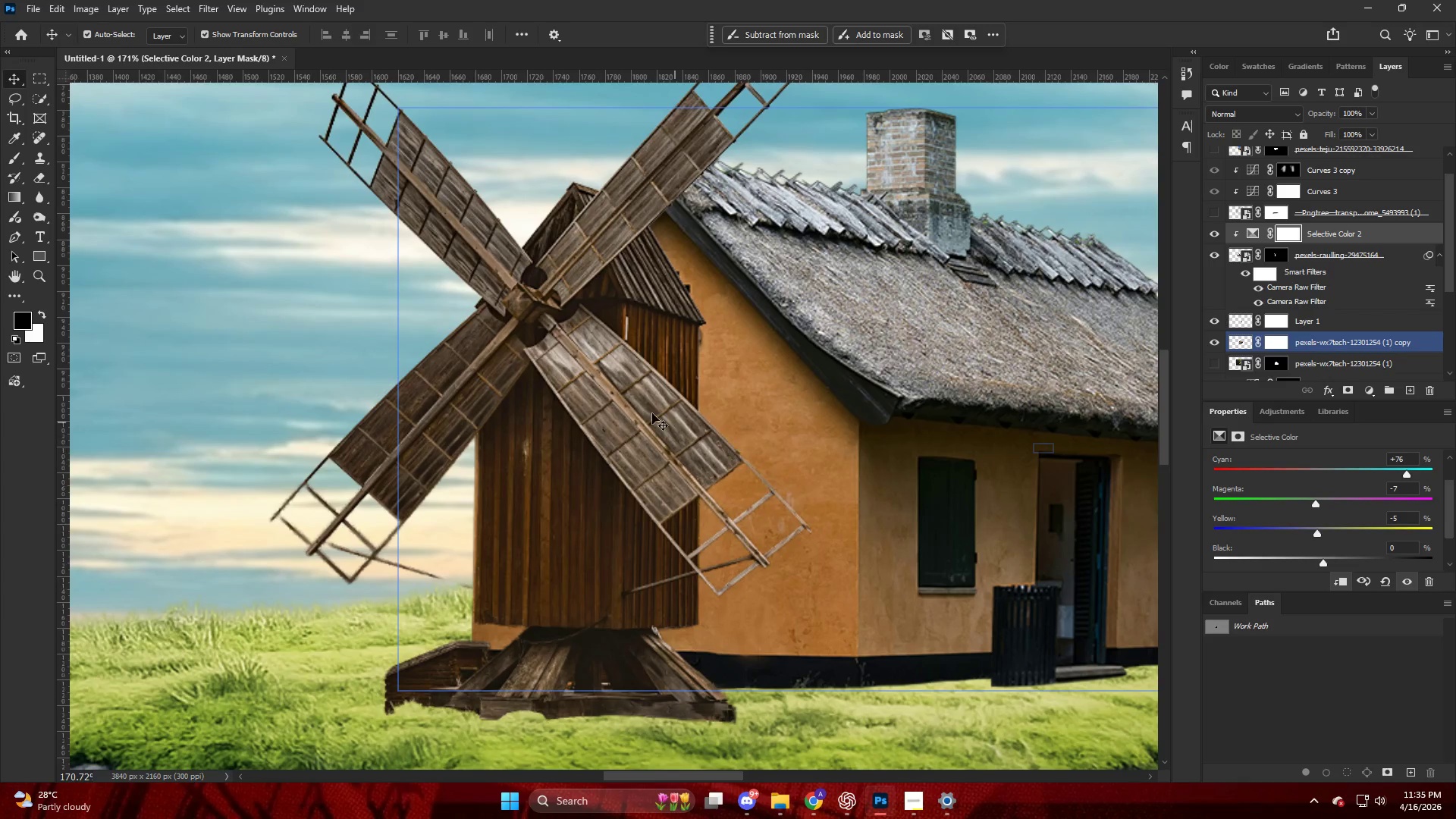 
left_click([1371, 388])
 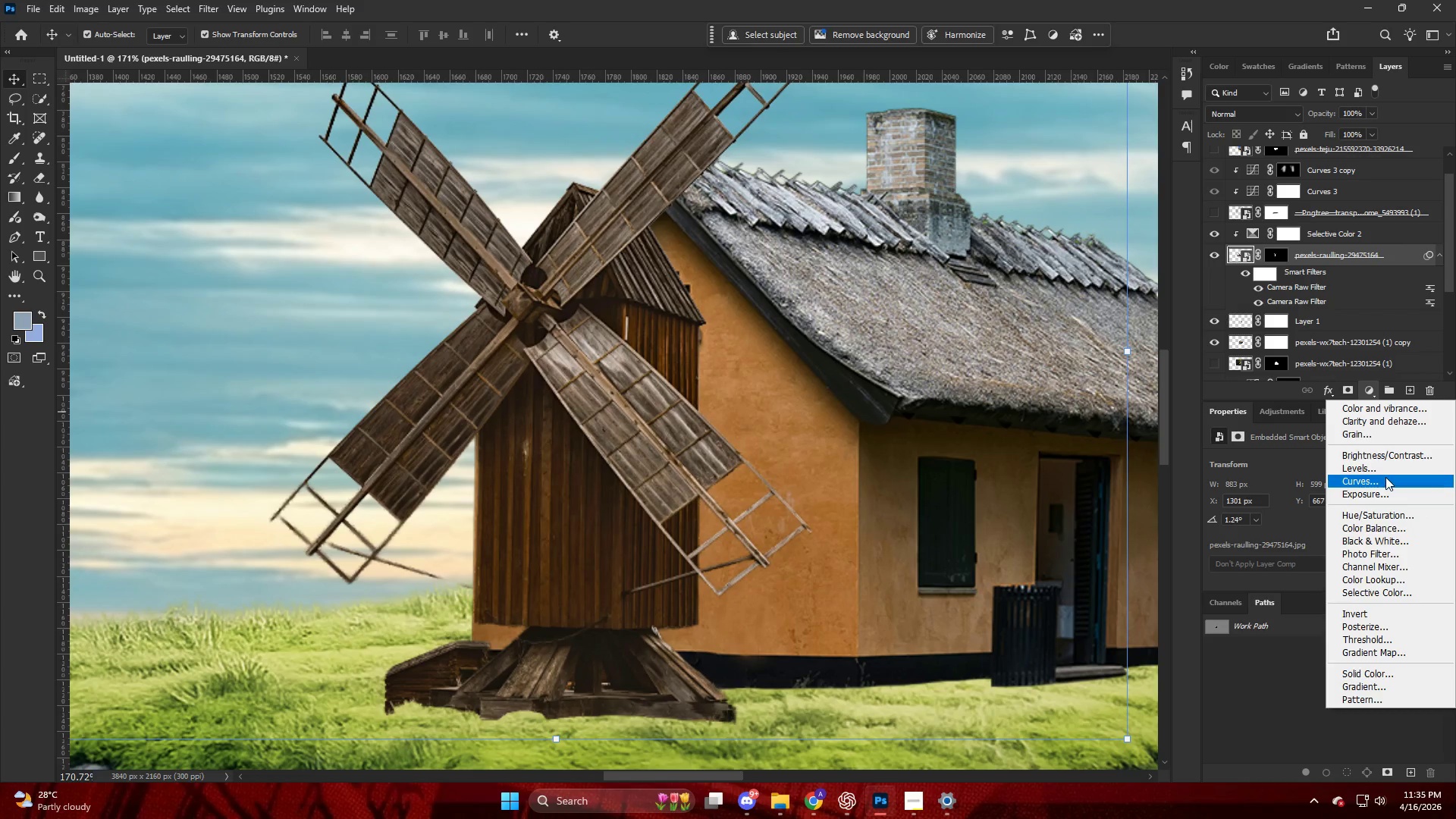 
hold_key(key=AltLeft, duration=0.84)
left_click([1341, 267])
 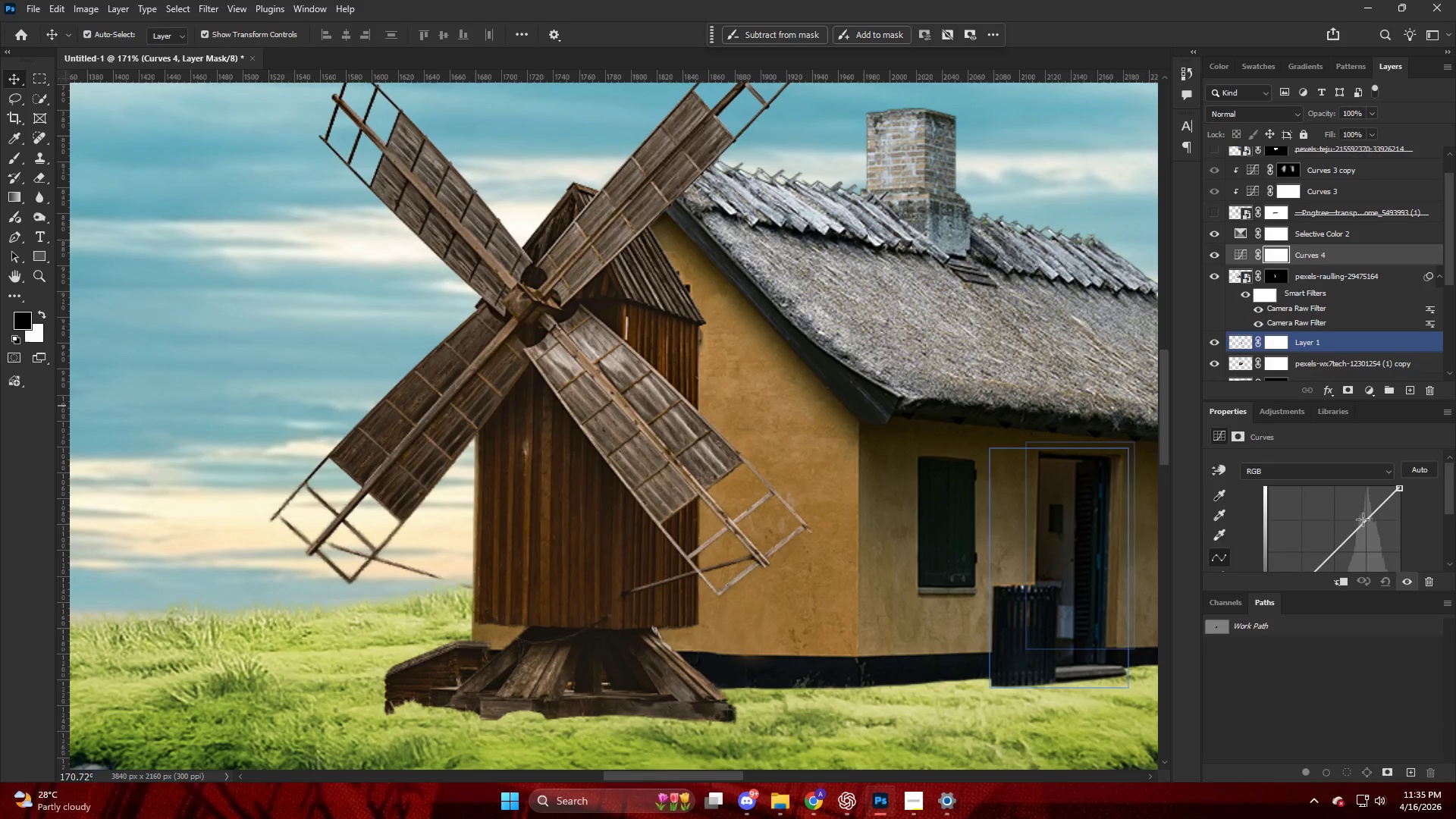 
scroll: coordinate [1360, 520], scroll_direction: down, amount: 3.0
 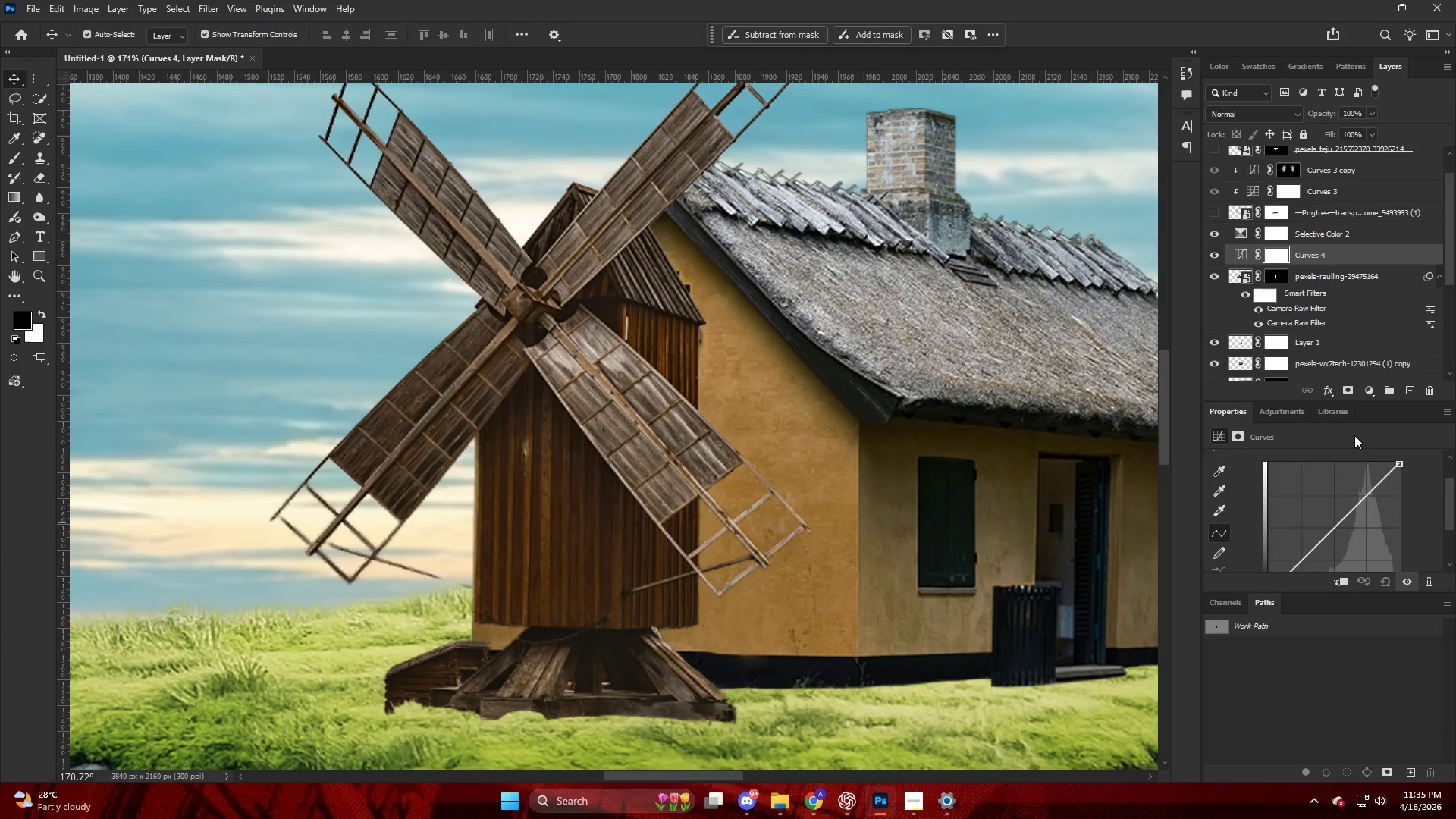 
key(Control+ControlLeft)
 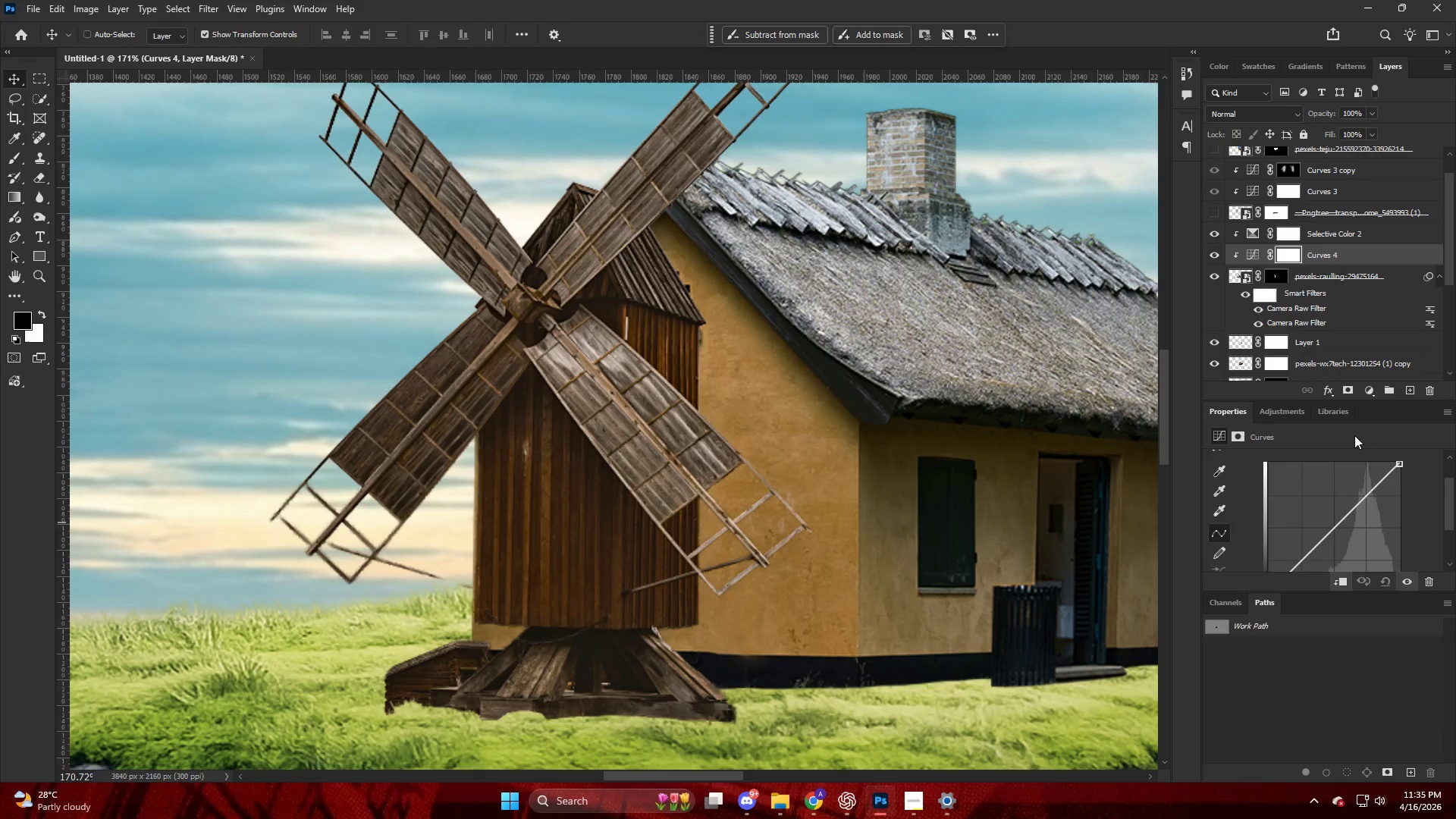 
key(Control+Z)
 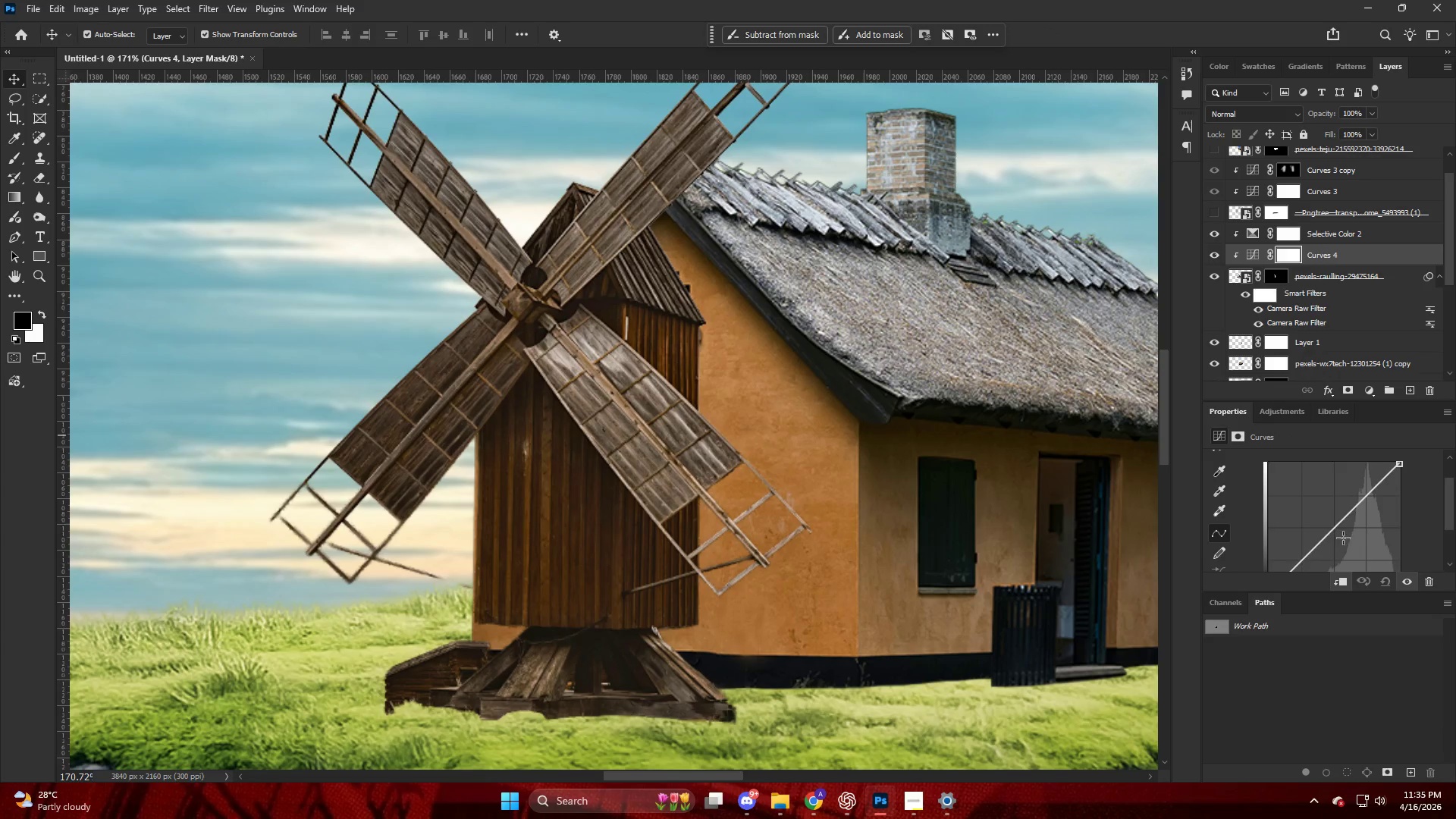 
left_click_drag(start_coordinate=[1329, 499], to_coordinate=[1327, 488])
 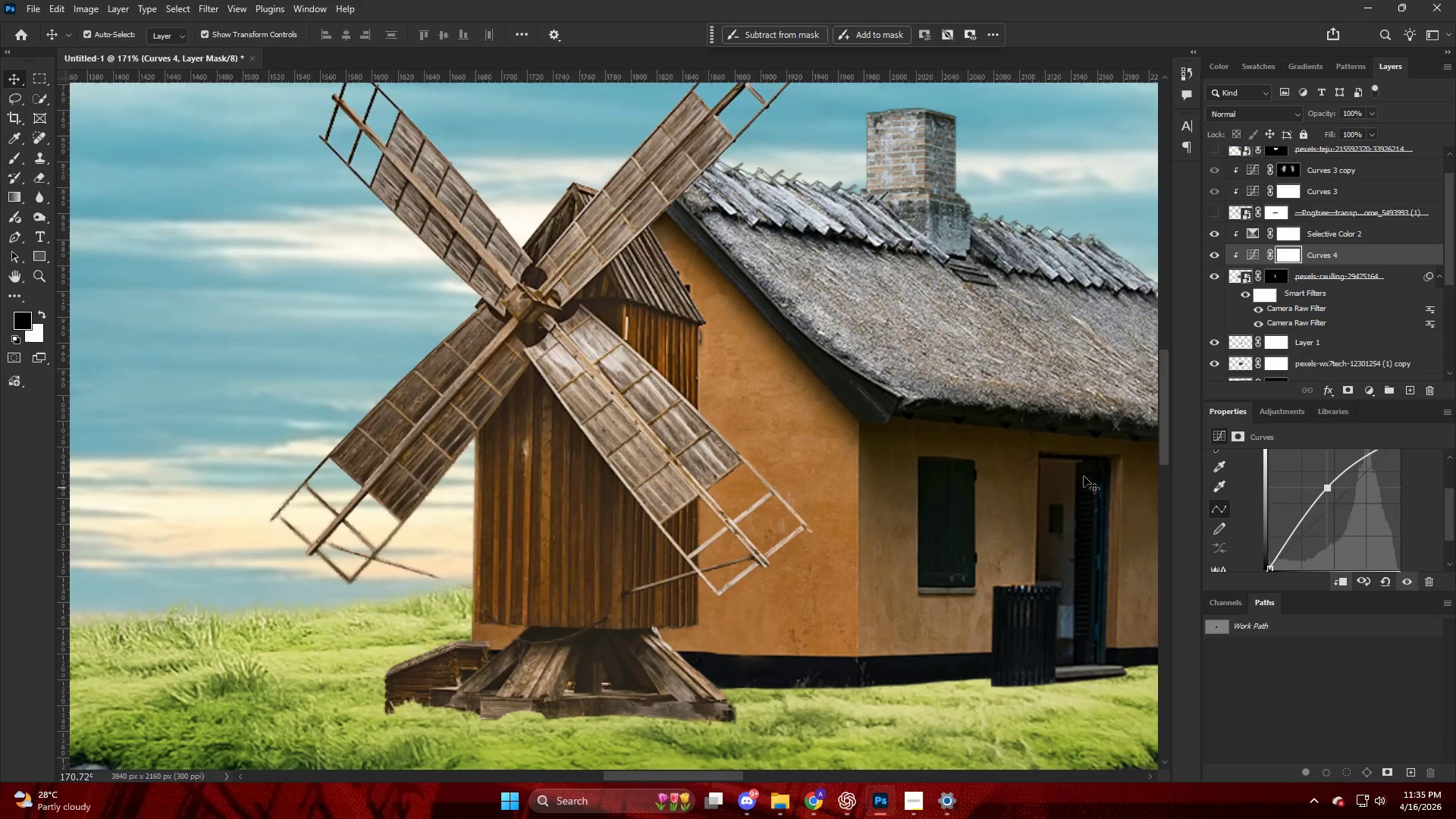 
scroll: coordinate [1340, 535], scroll_direction: down, amount: 2.0
 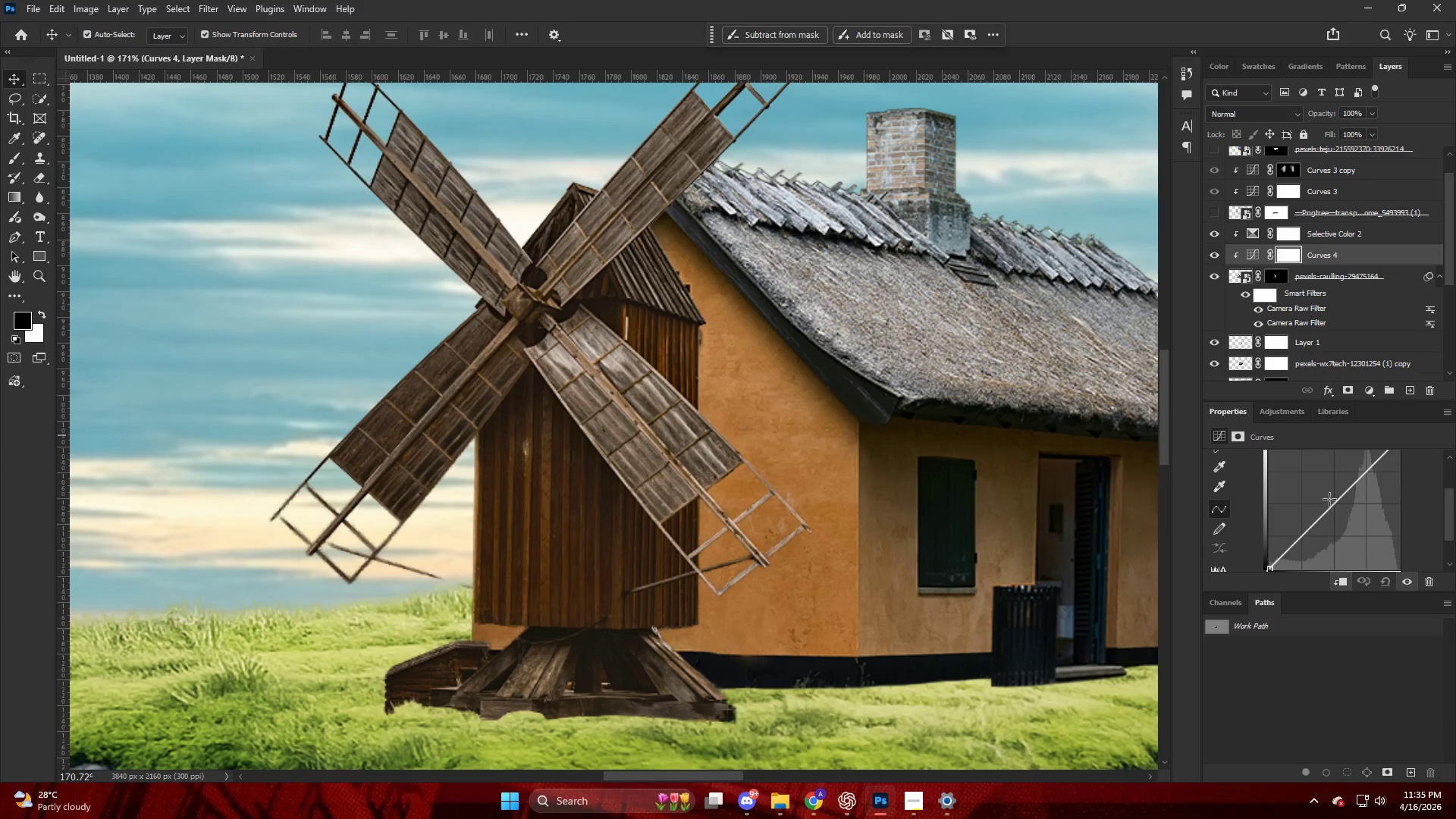 
hold_key(key=AltLeft, duration=0.38)
hold_key(key=ControlLeft, duration=0.38)
hold_key(key=AltLeft, duration=0.38)
scroll: coordinate [808, 521], scroll_direction: down, amount: 14.0
 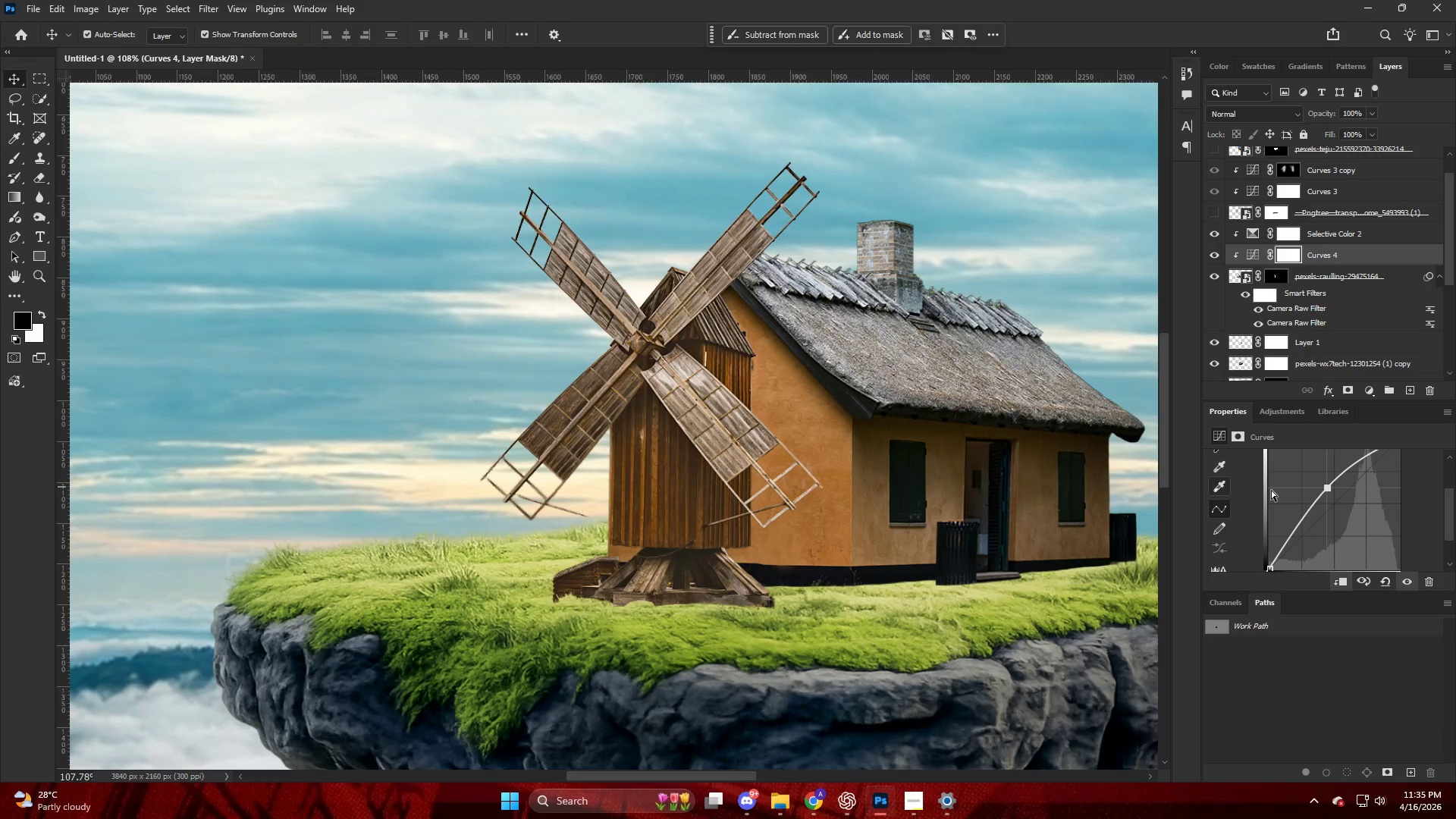 
hold_key(key=AltLeft, duration=0.31)
scroll: coordinate [931, 457], scroll_direction: down, amount: 5.0
 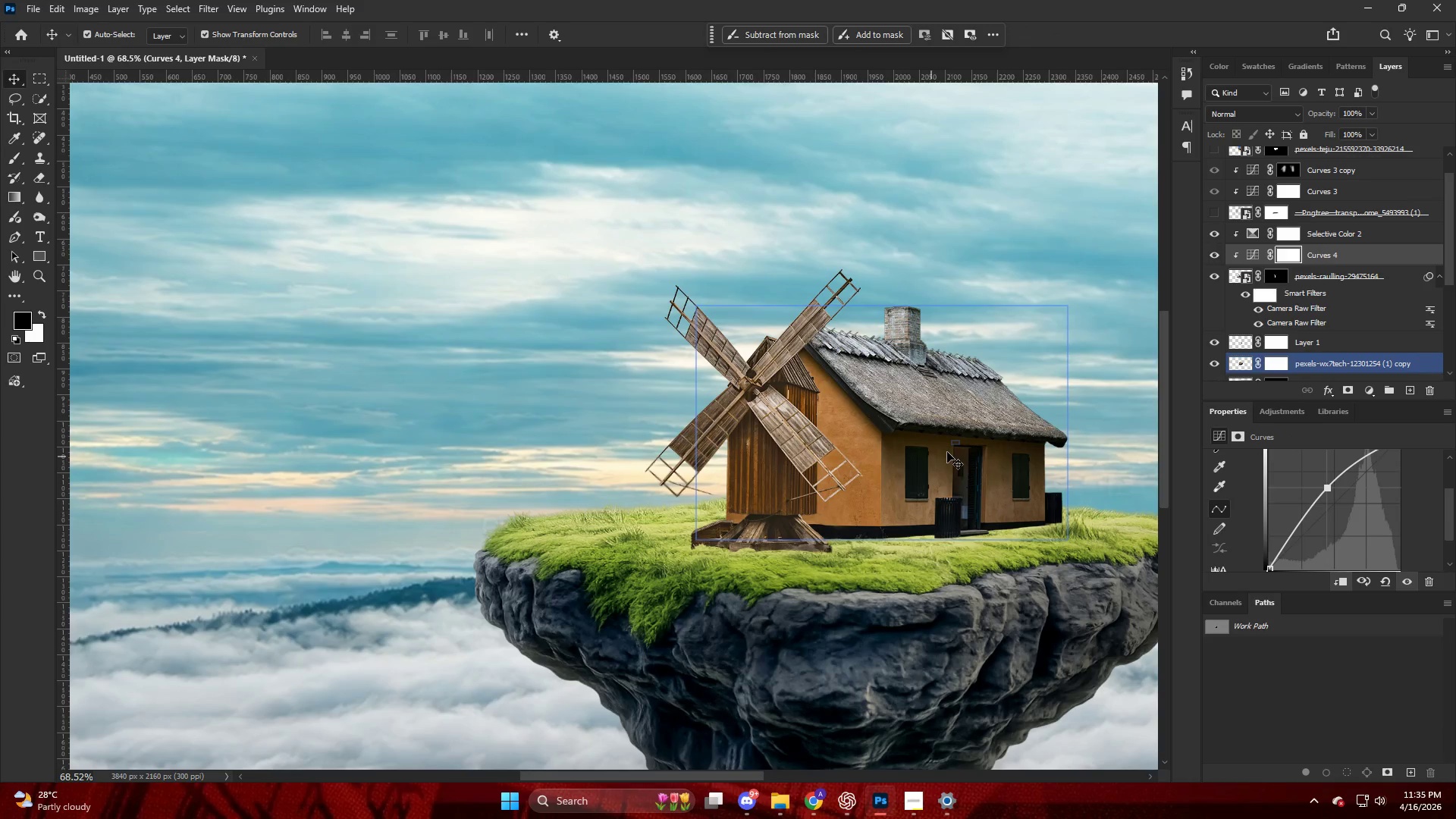 
hold_key(key=AltLeft, duration=0.53)
 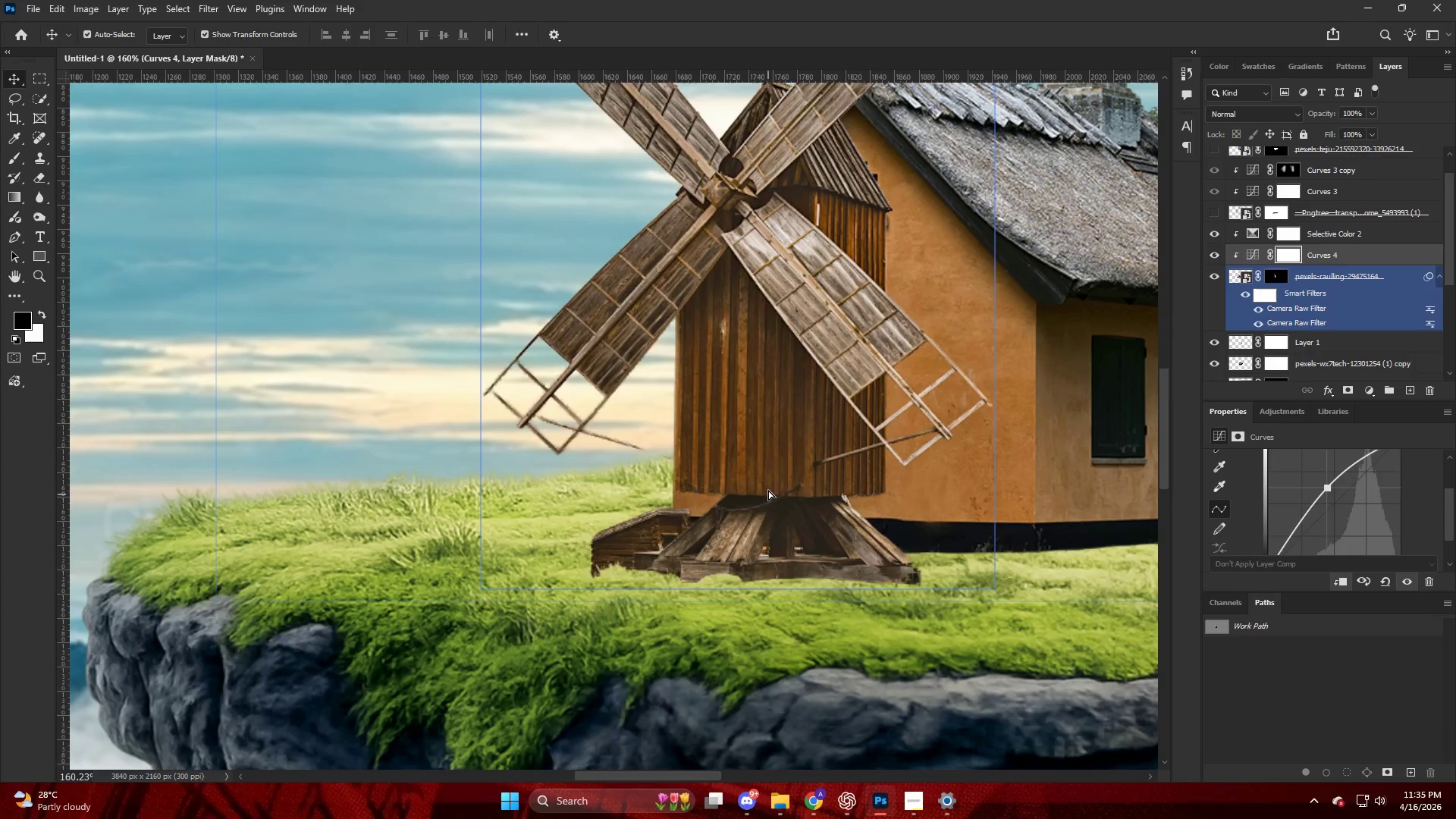 
key(V)
 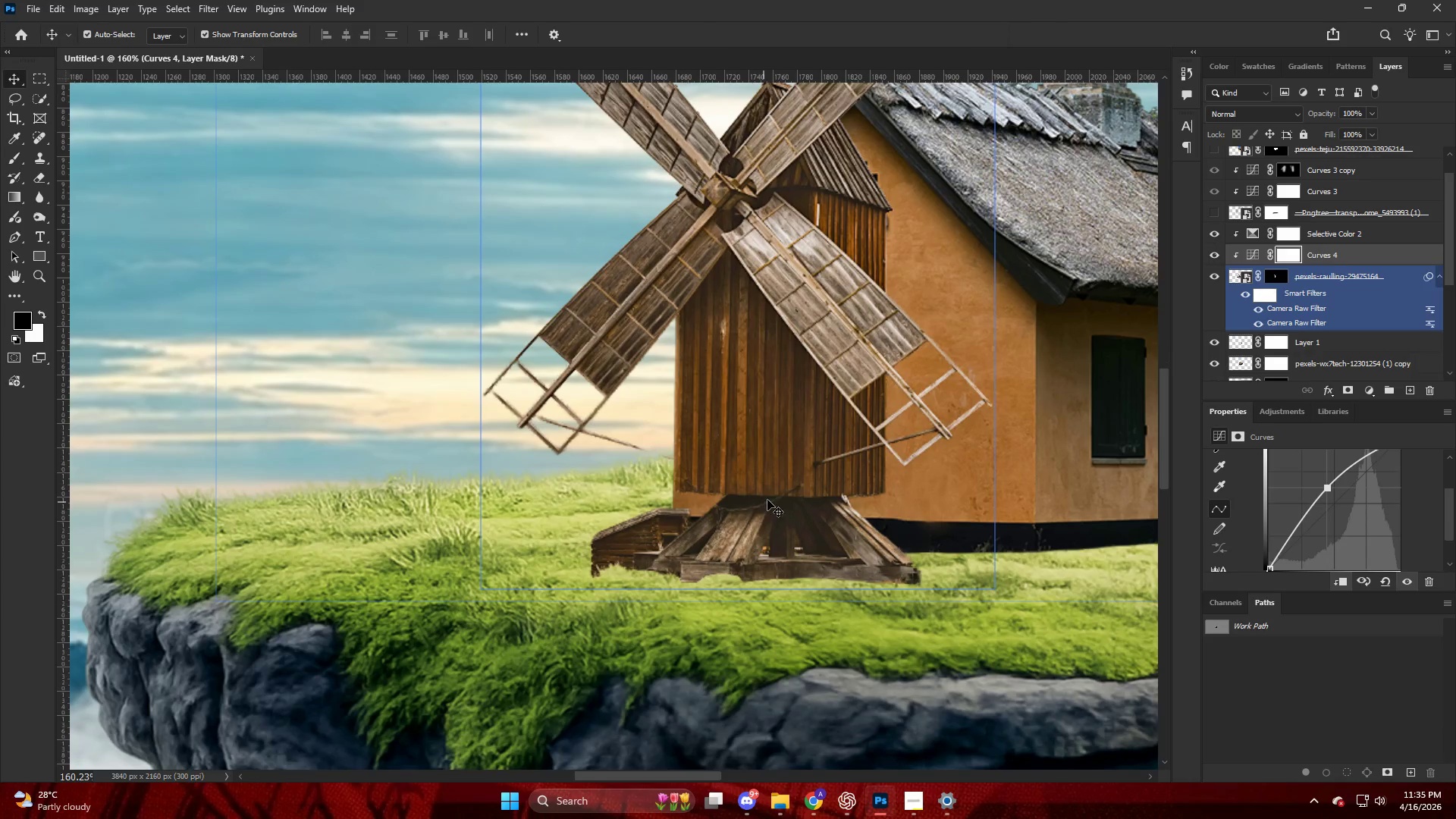 
left_click_drag(start_coordinate=[767, 500], to_coordinate=[776, 485])
 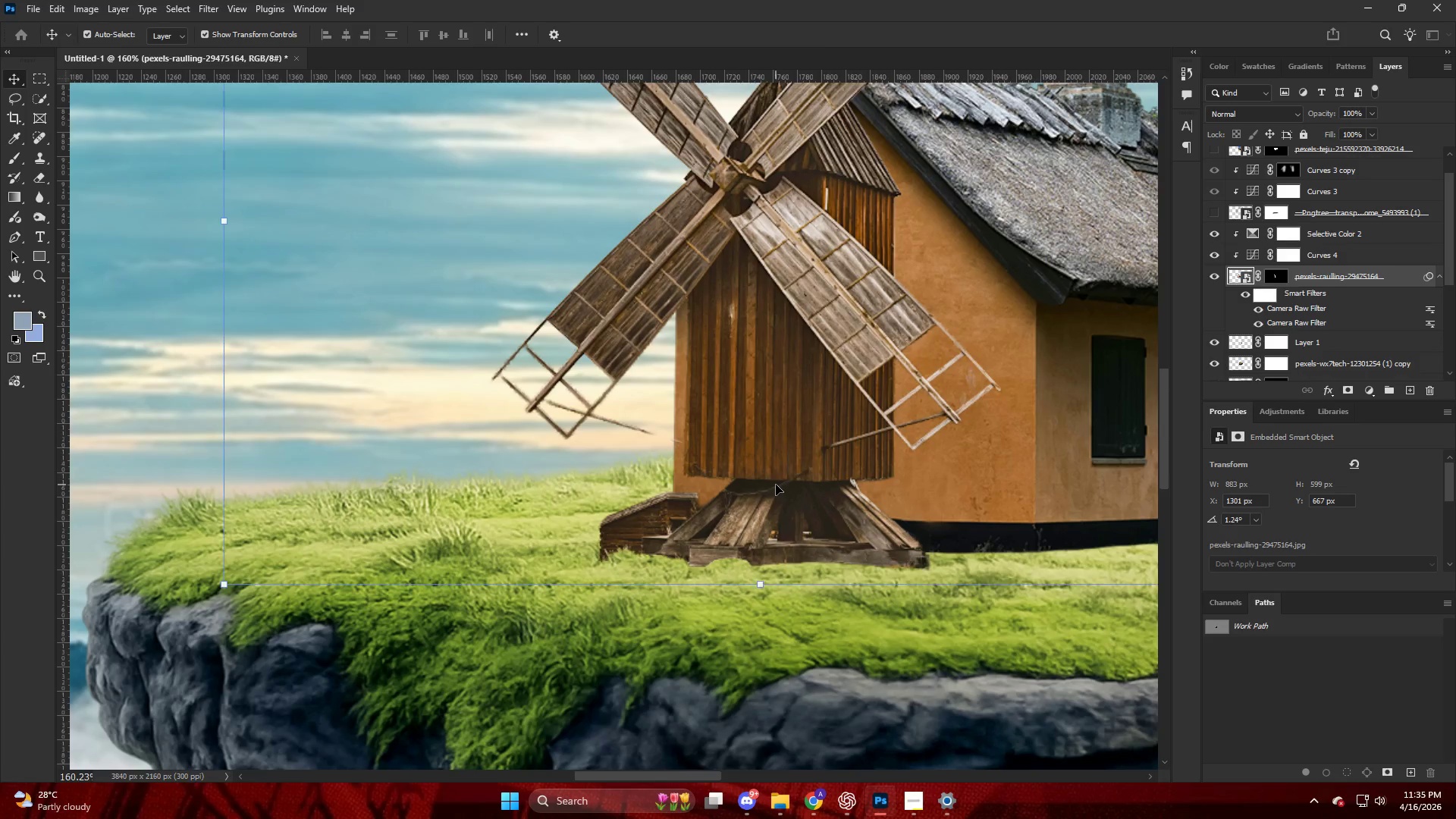 
scroll: coordinate [764, 502], scroll_direction: up, amount: 6.0
 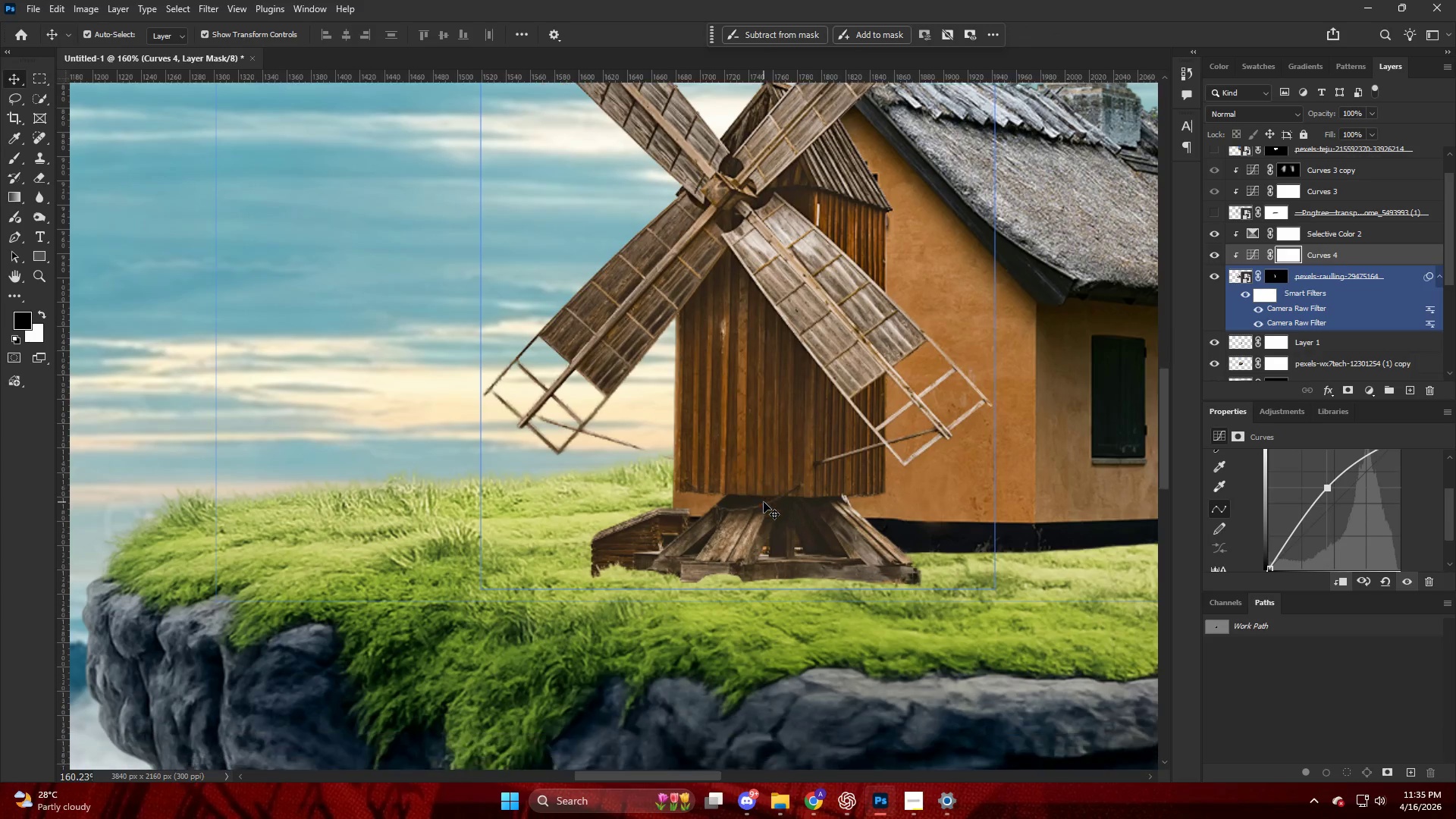 
key(Alt+AltLeft)
 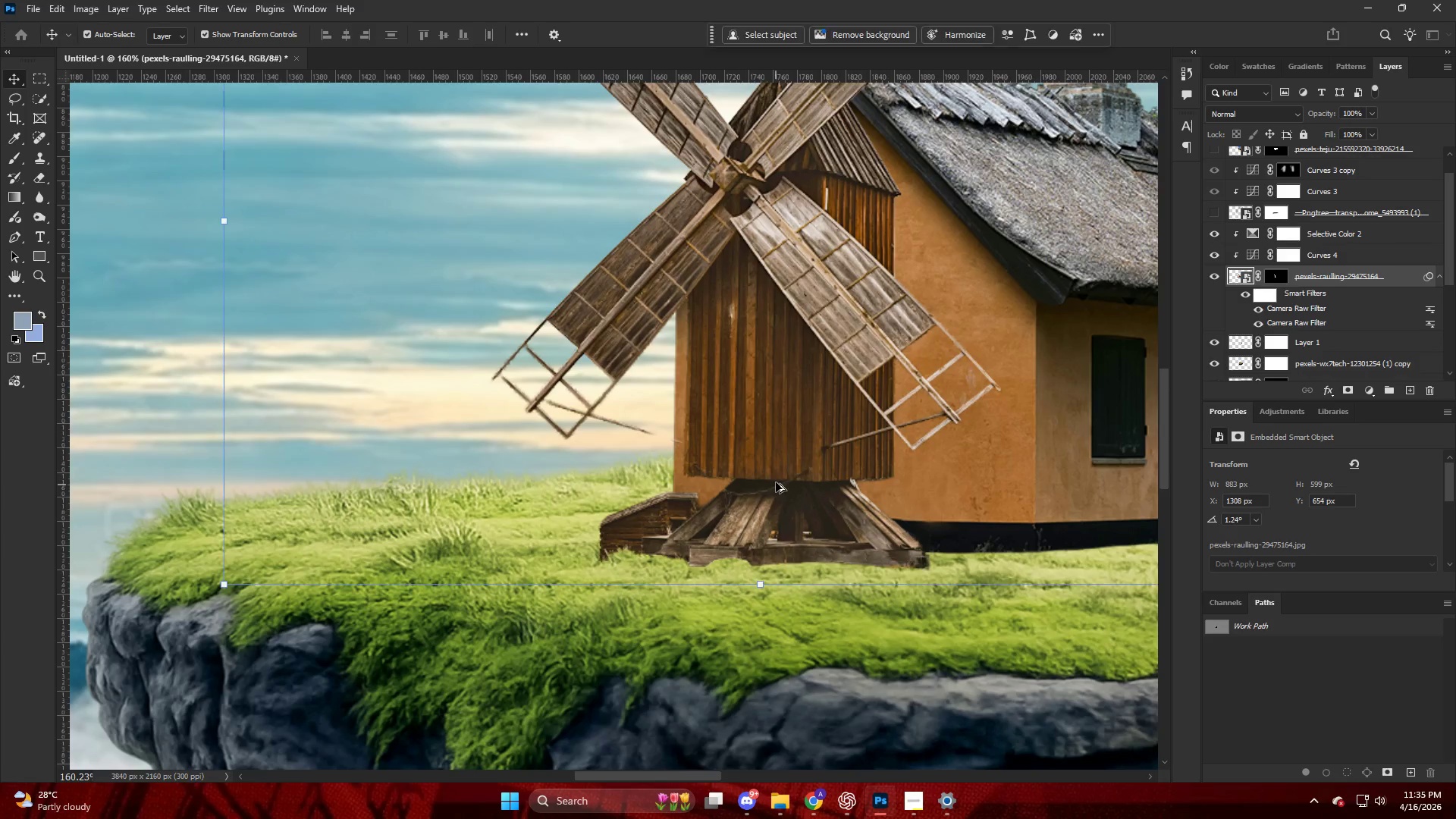 
scroll: coordinate [785, 444], scroll_direction: down, amount: 2.0
 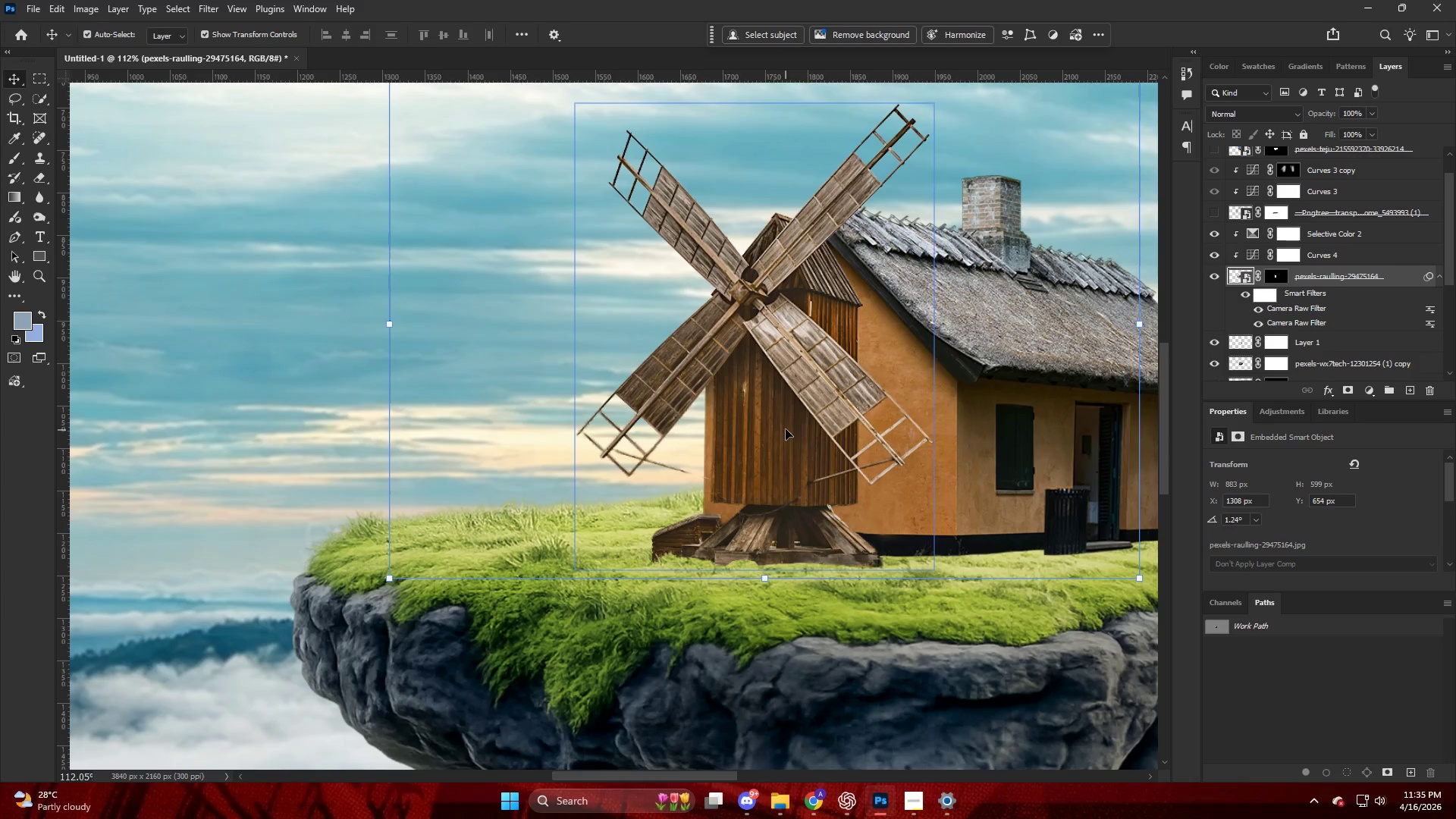 
key(Control+ControlLeft)
 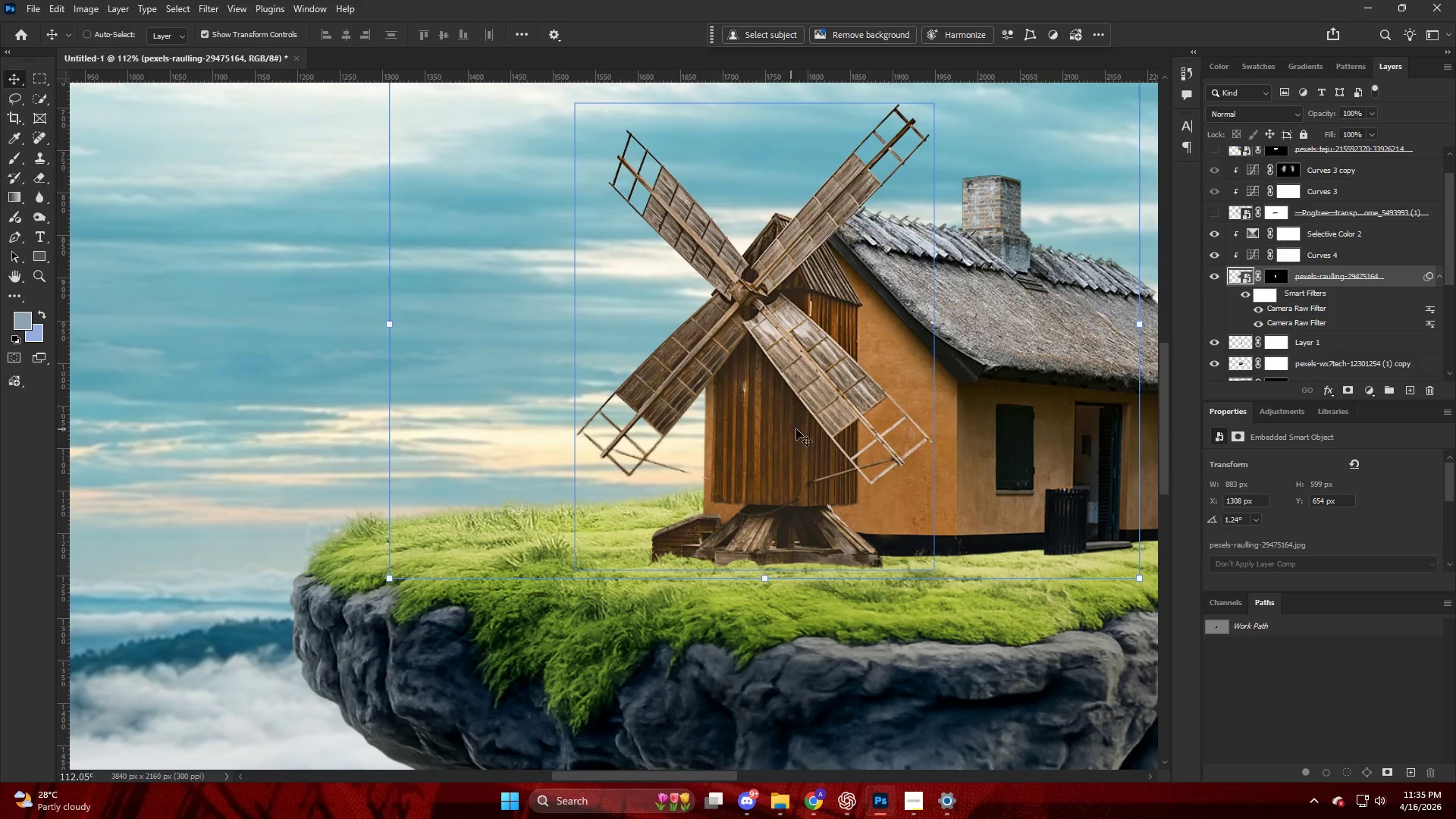 
key(Control+Z)
 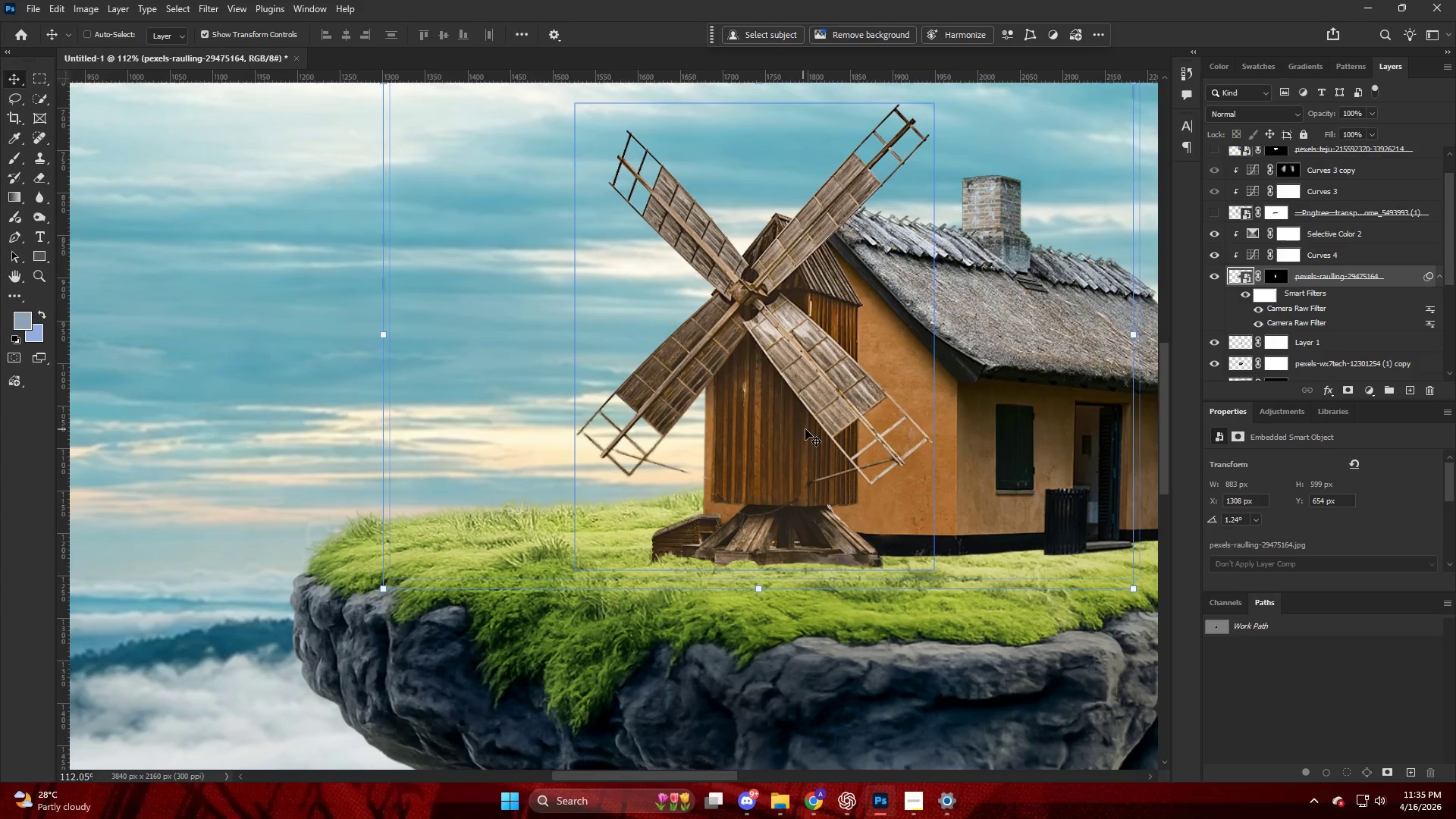 
key(Alt+AltLeft)
 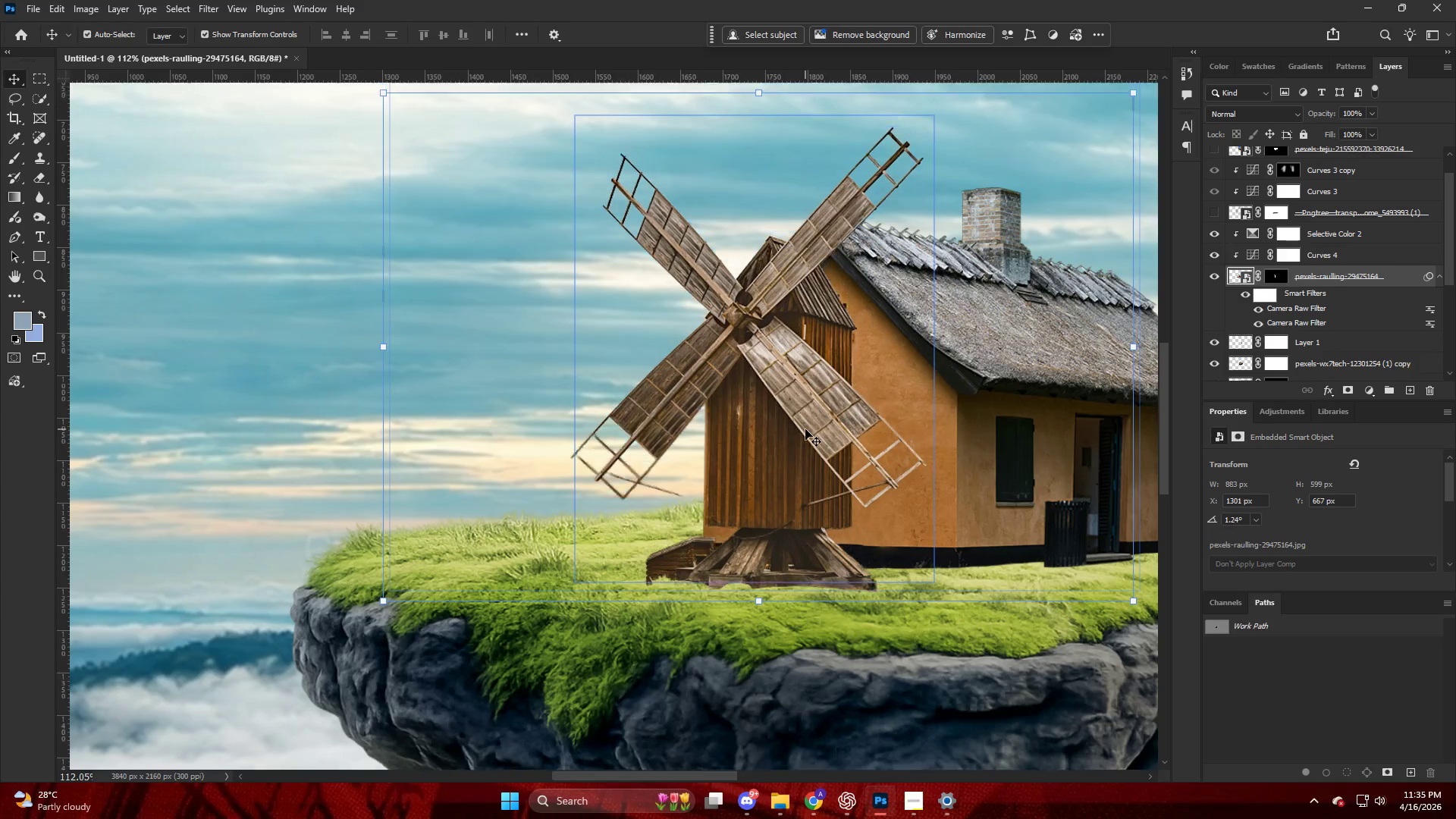 
left_click_drag(start_coordinate=[787, 400], to_coordinate=[829, 405])
 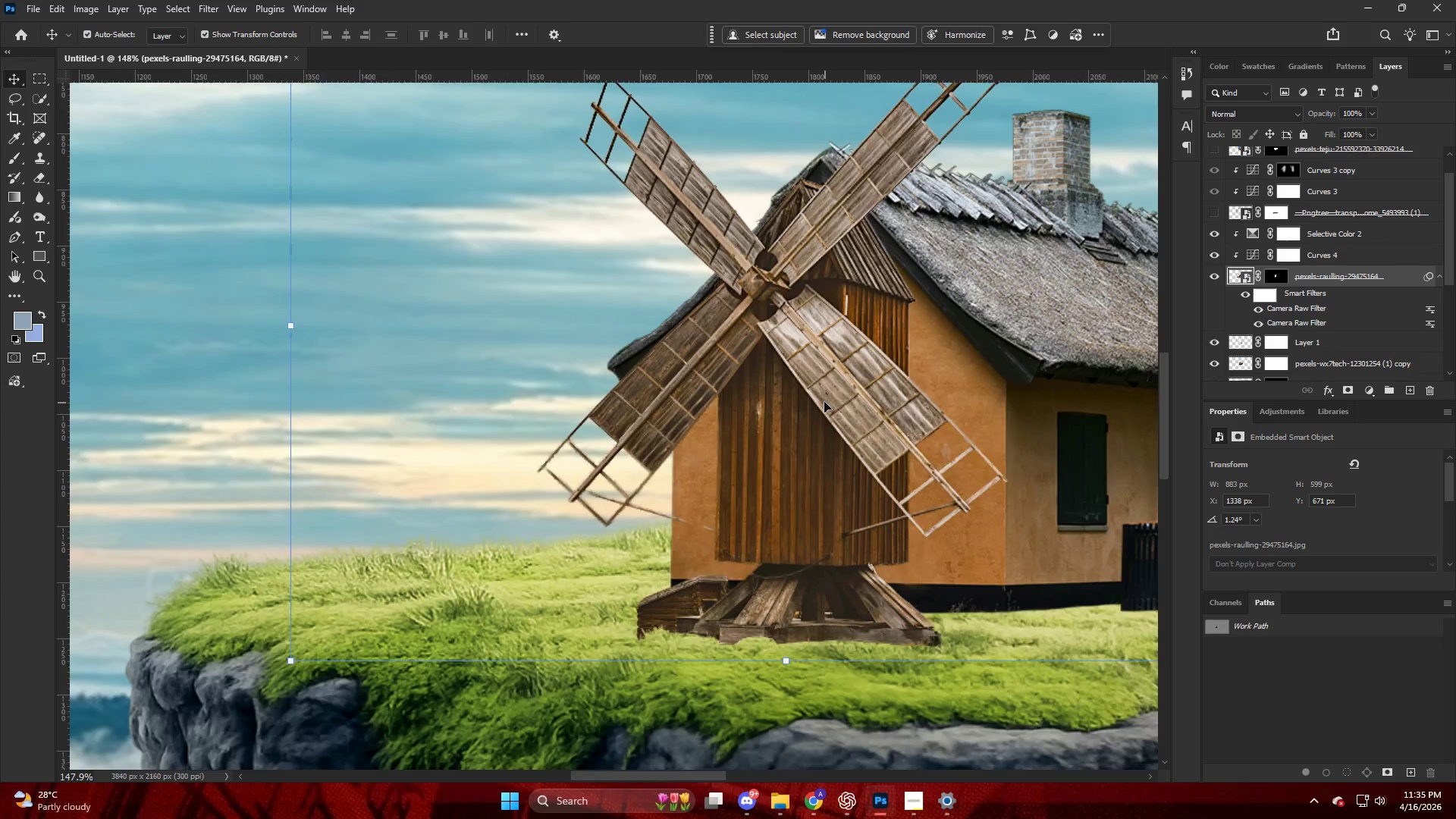 
scroll: coordinate [805, 429], scroll_direction: up, amount: 4.0
 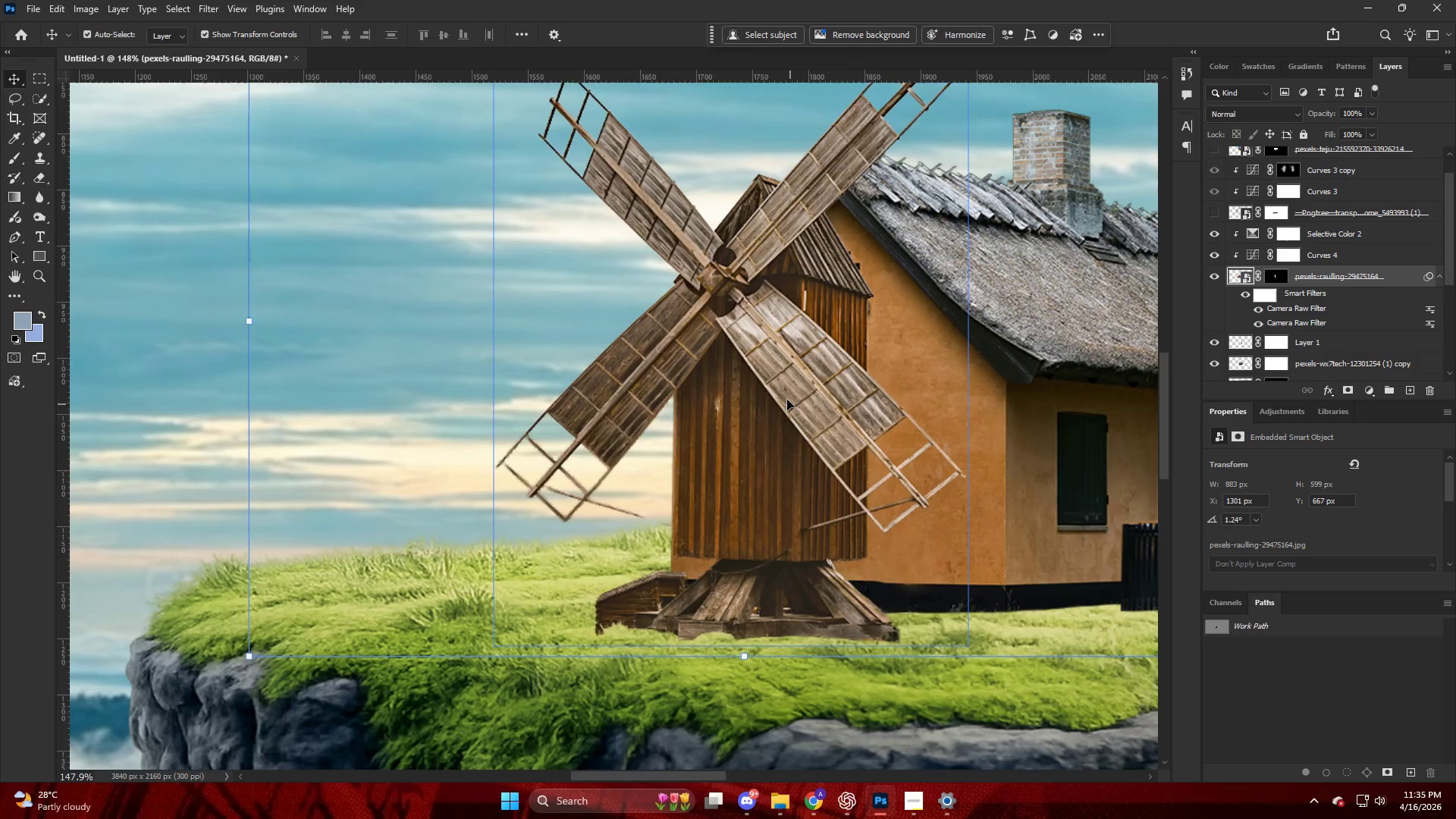 
key(Alt+AltLeft)
 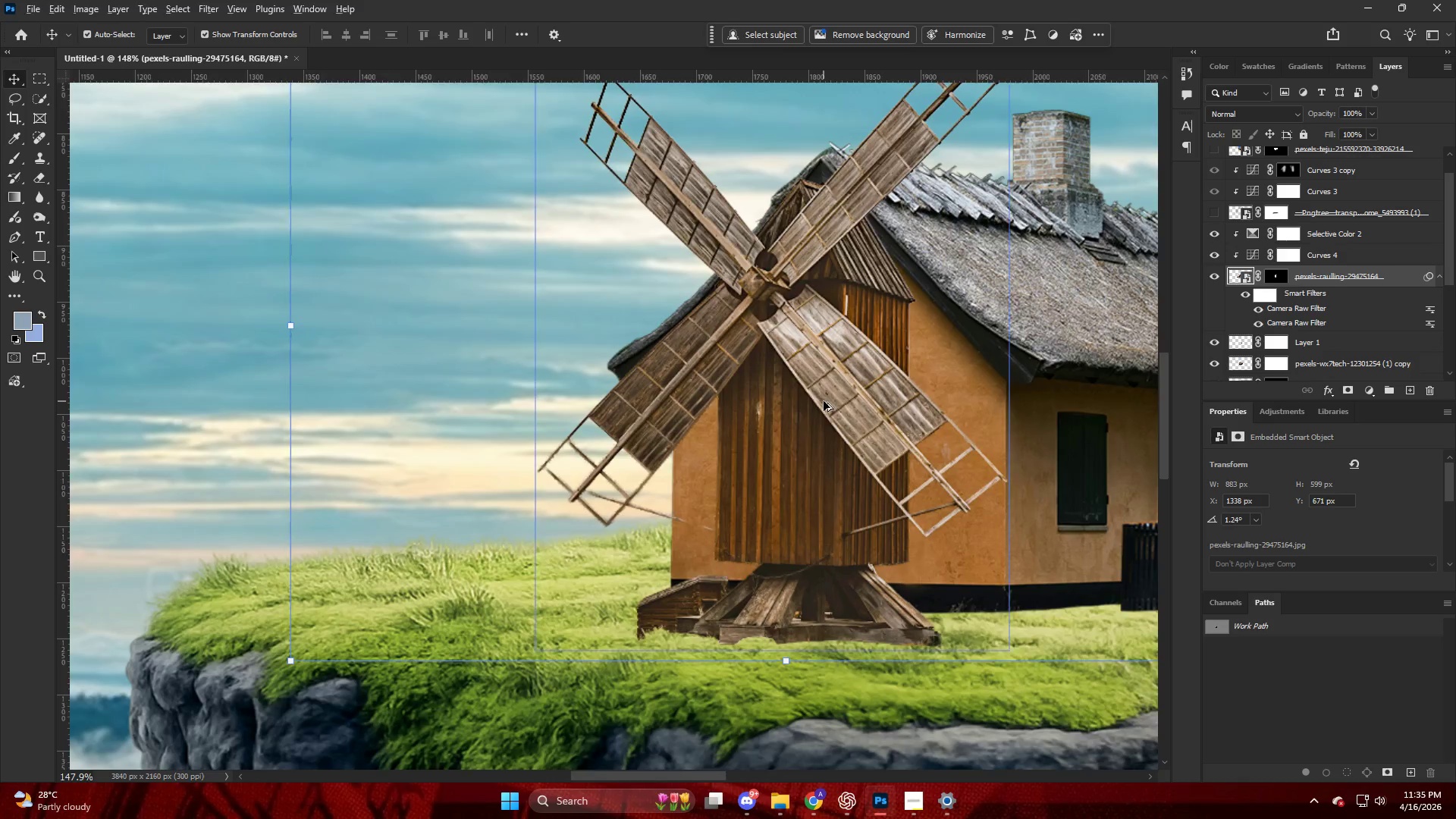 
scroll: coordinate [824, 401], scroll_direction: down, amount: 5.0
 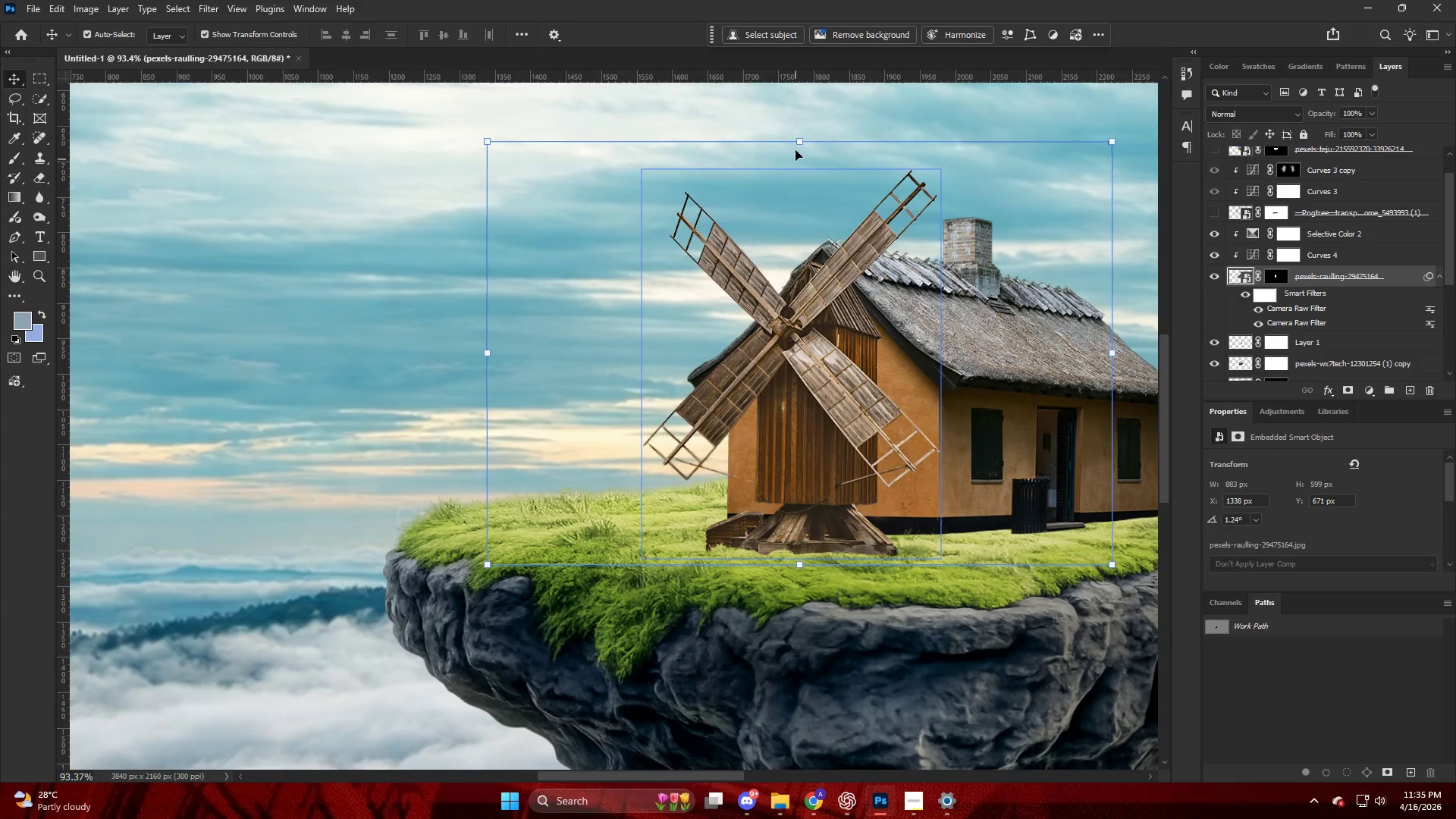 
left_click_drag(start_coordinate=[795, 139], to_coordinate=[799, 80])
 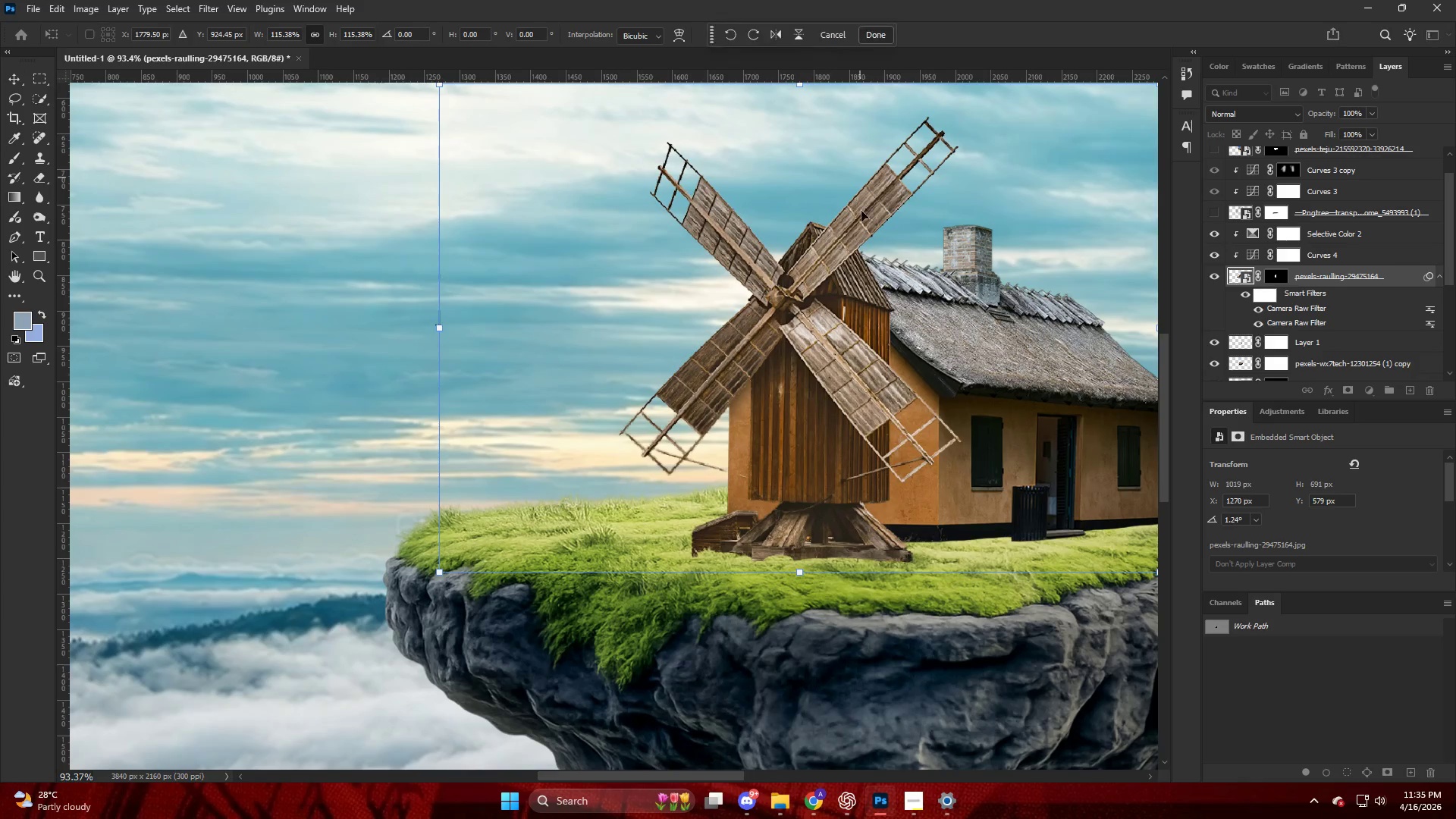 
left_click_drag(start_coordinate=[861, 224], to_coordinate=[843, 220])
 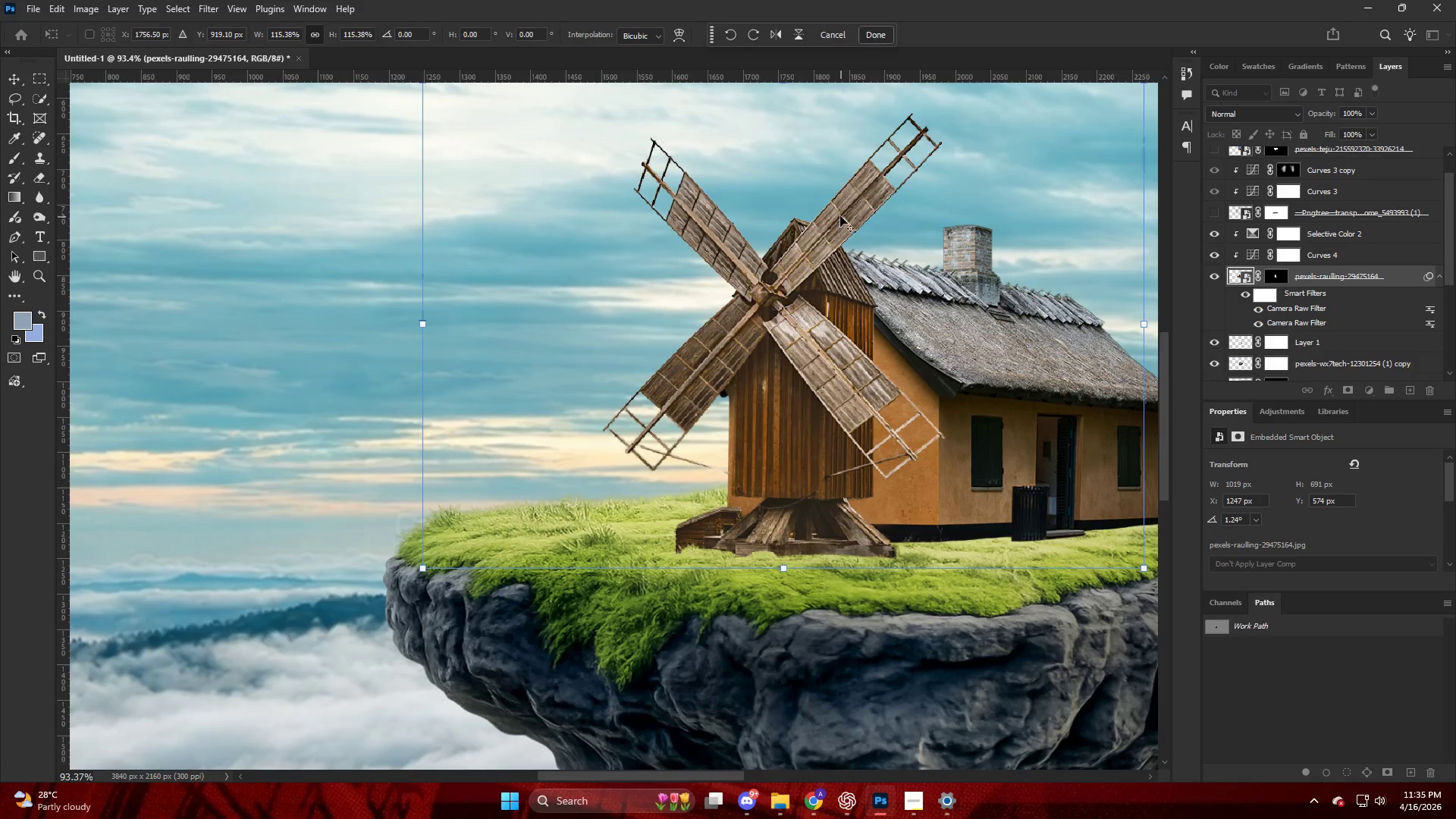 
hold_key(key=AltLeft, duration=0.36)
hold_key(key=ControlLeft, duration=0.34)
scroll: coordinate [810, 285], scroll_direction: down, amount: 15.0
 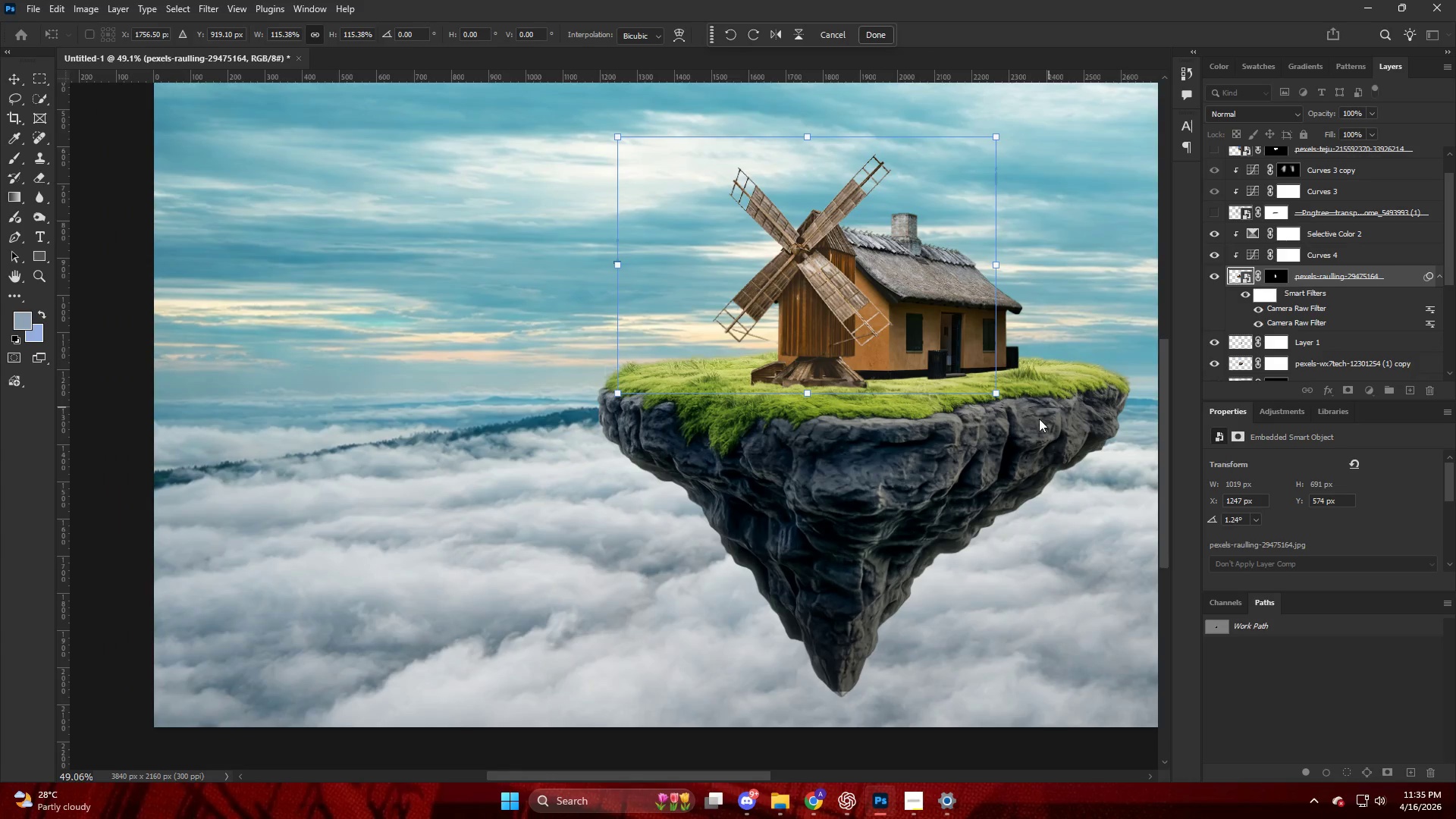 
left_click([990, 473])
 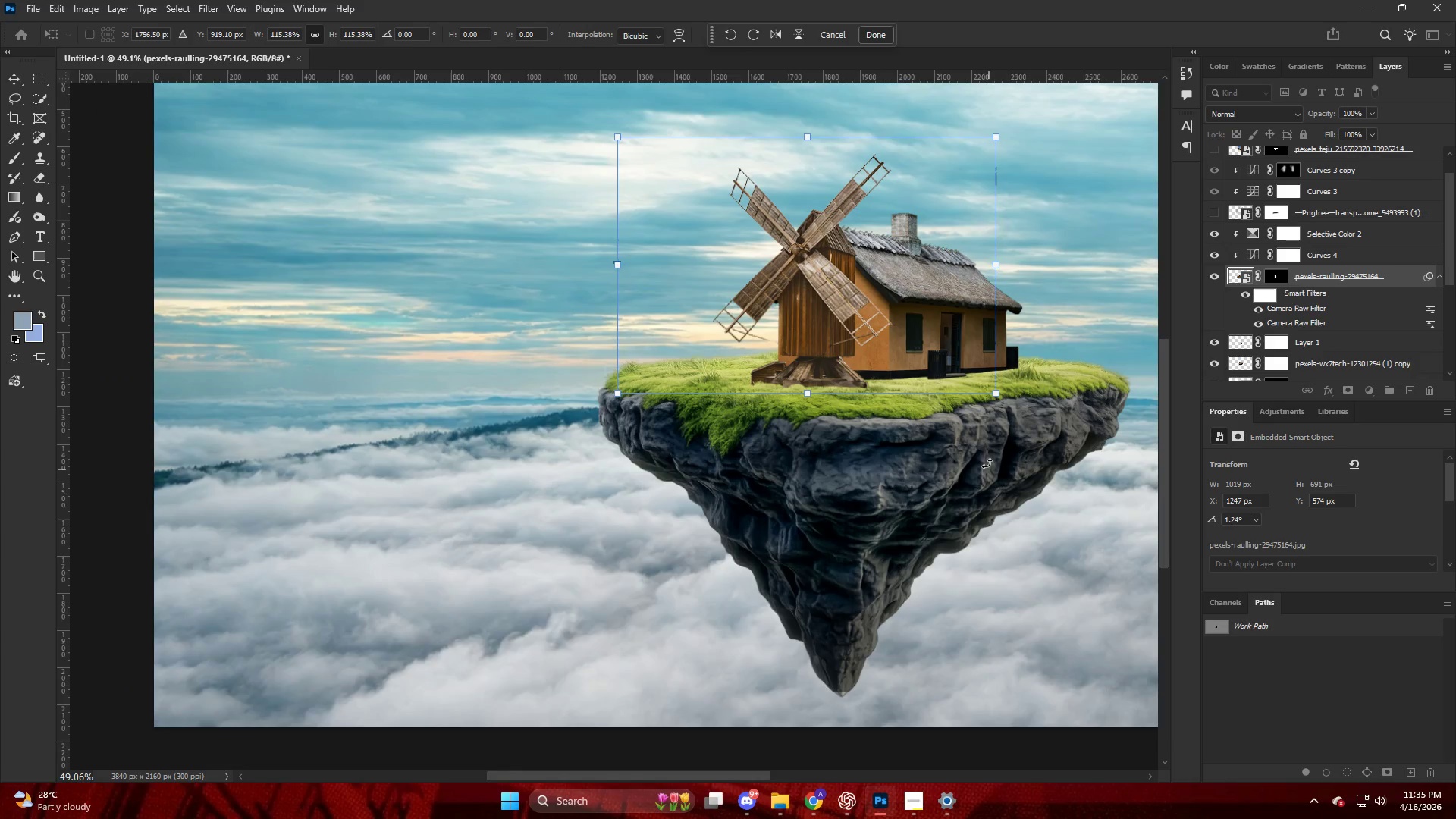 
key(Control+ControlLeft)
 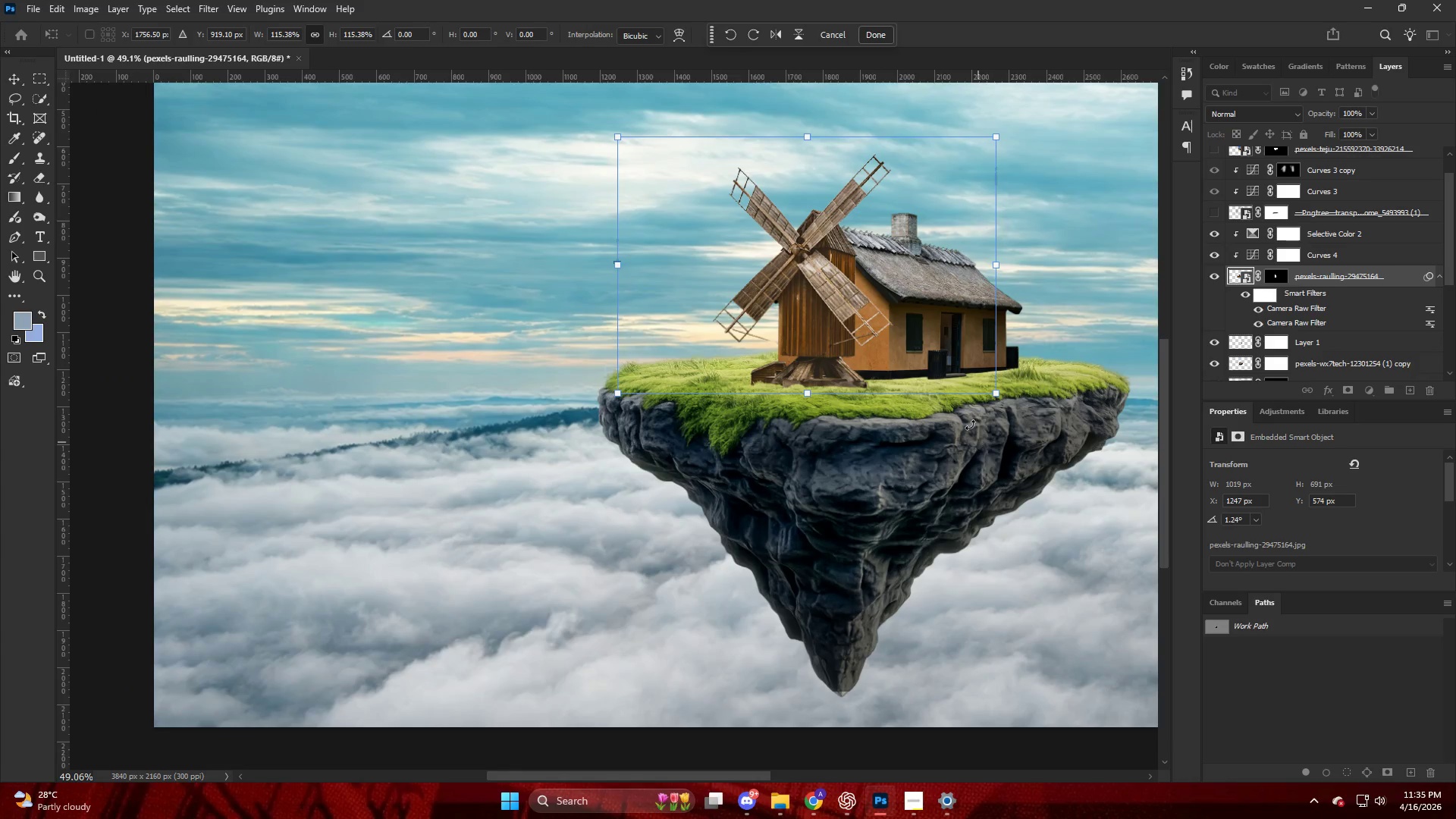 
hold_key(key=AltLeft, duration=0.69)
 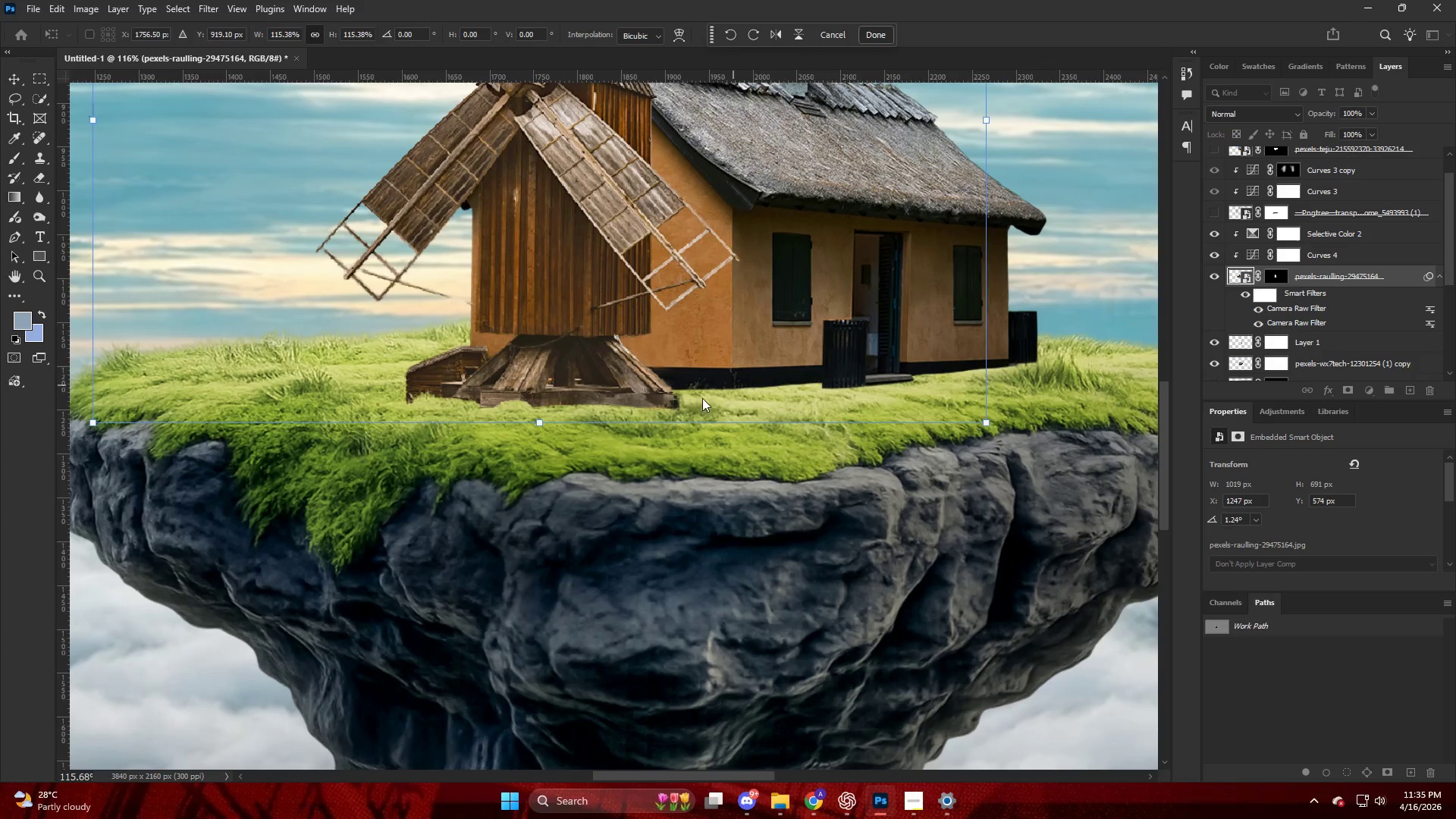 
left_click_drag(start_coordinate=[671, 402], to_coordinate=[652, 398])
 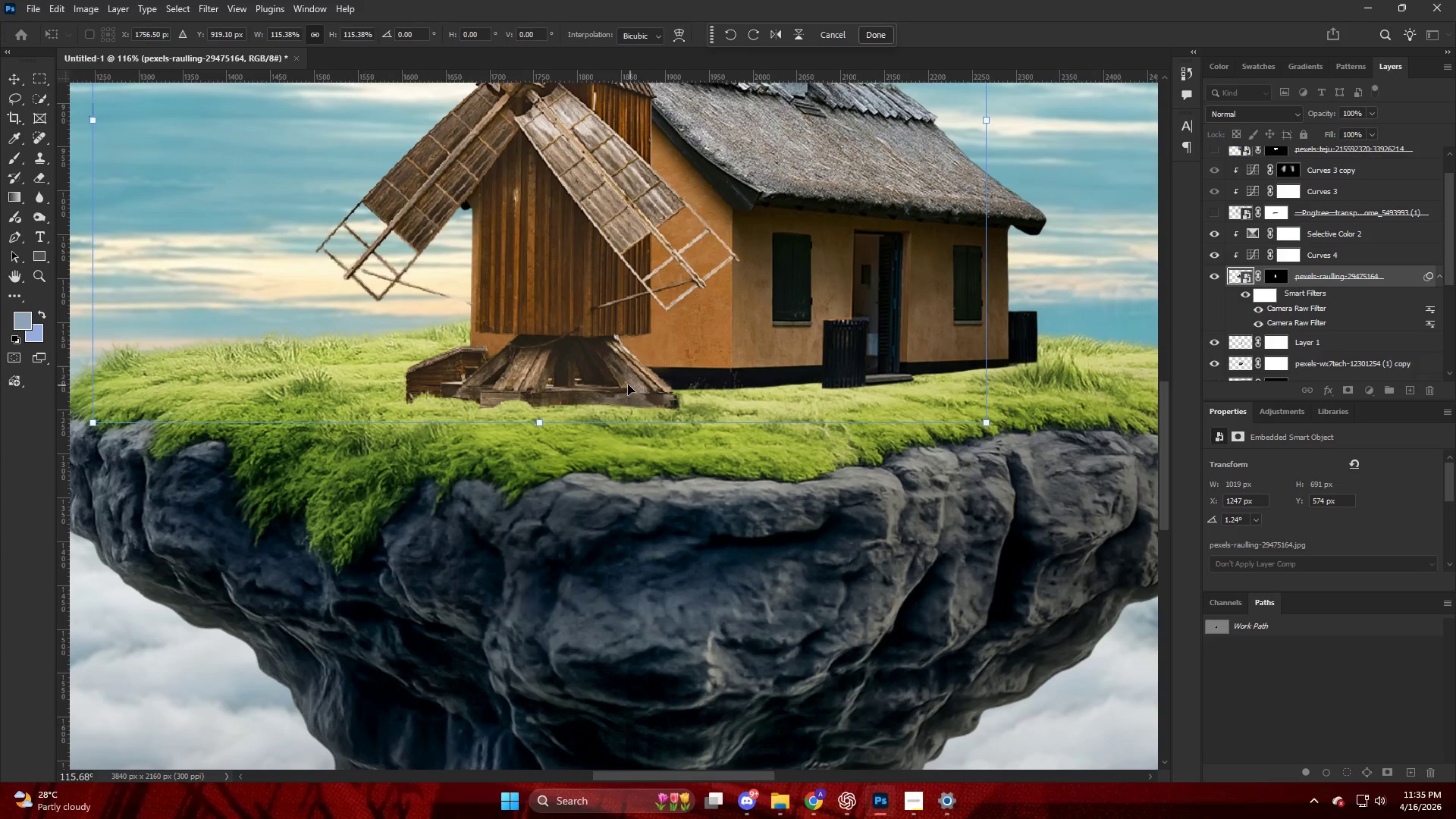 
scroll: coordinate [792, 352], scroll_direction: up, amount: 7.0
 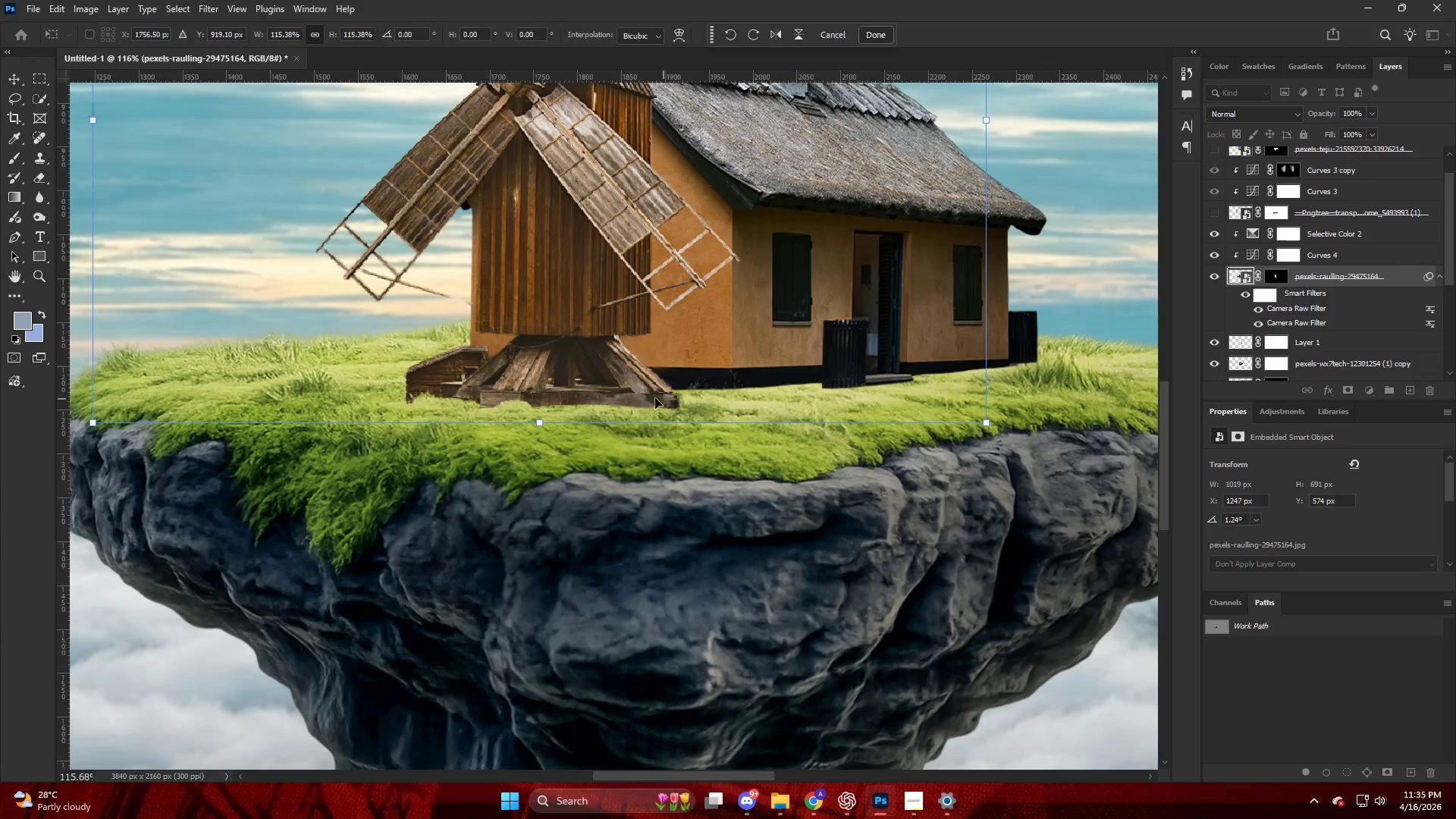 
key(Alt+AltLeft)
 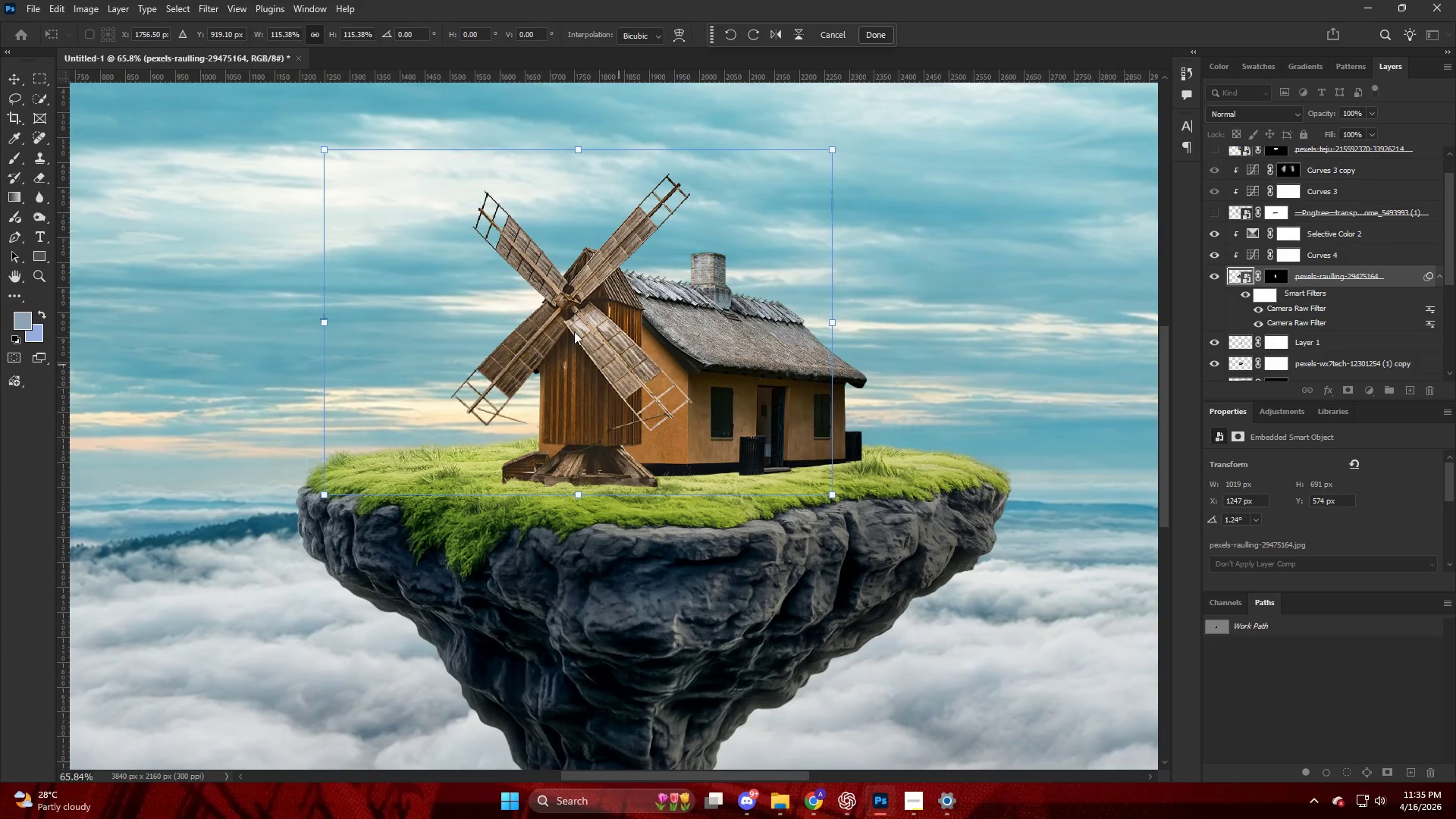 
scroll: coordinate [630, 381], scroll_direction: up, amount: 7.0
 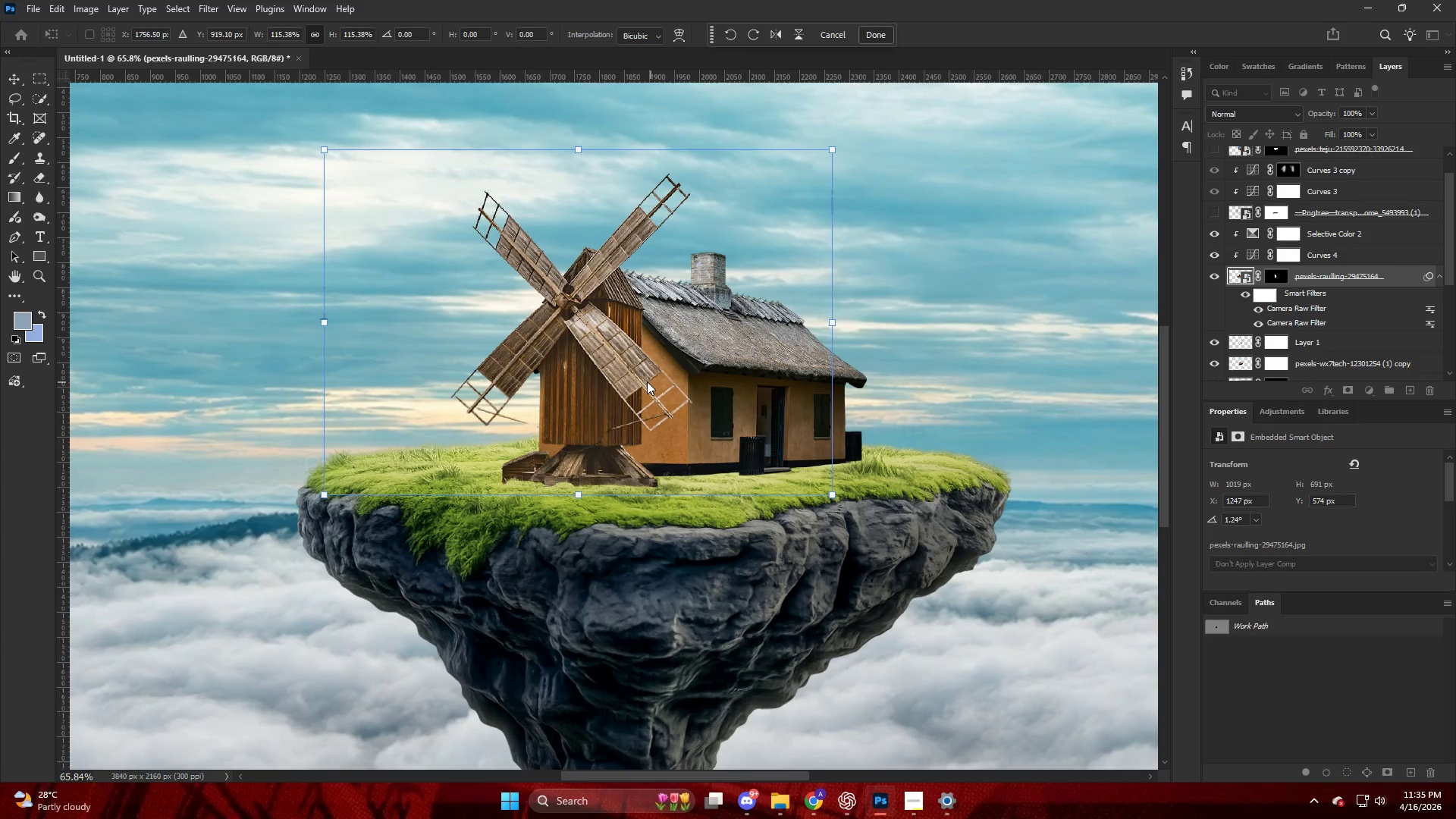 
hold_key(key=AltLeft, duration=0.44)
hold_key(key=AltLeft, duration=0.8)
scroll: coordinate [642, 403], scroll_direction: up, amount: 22.0
 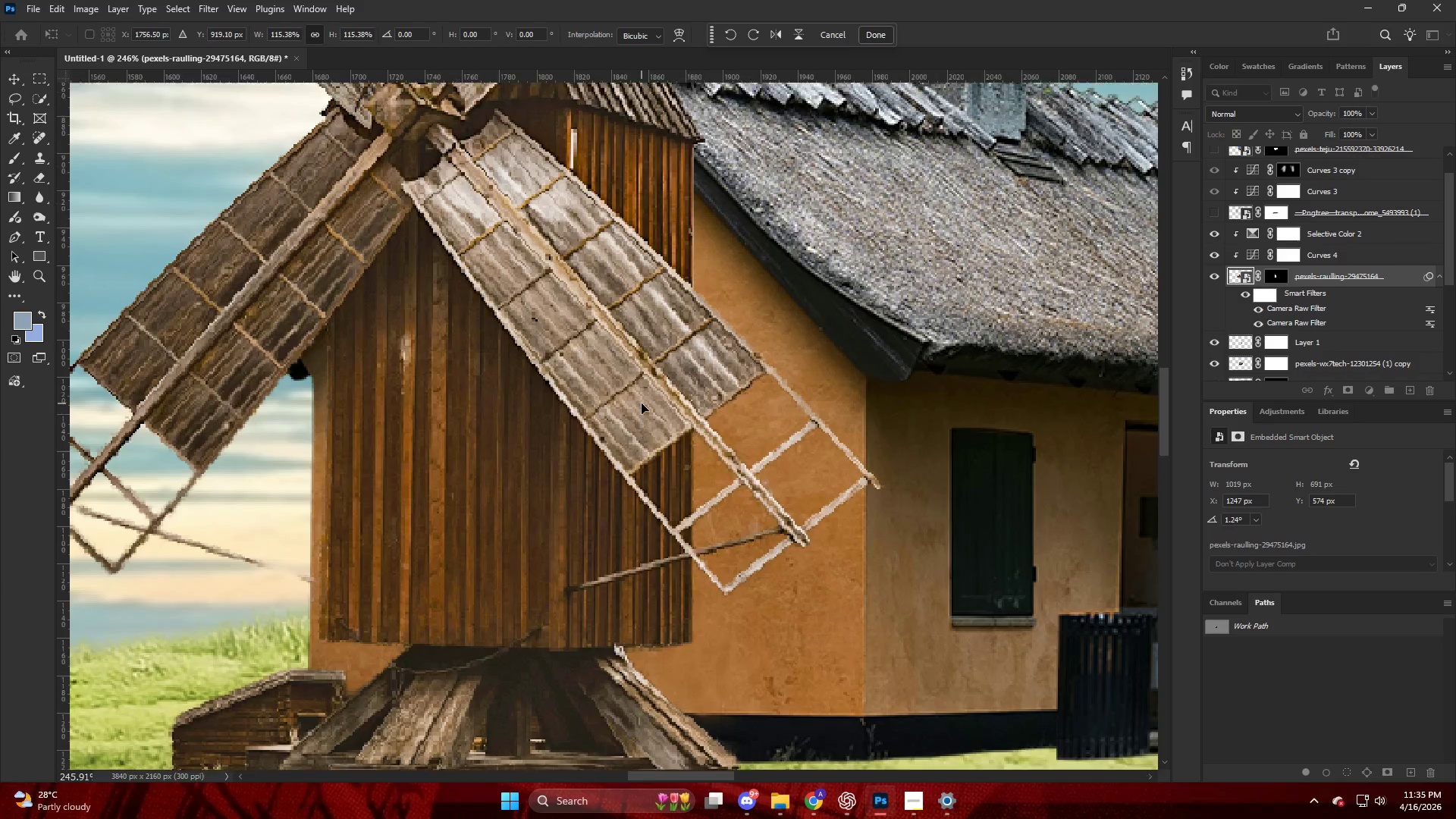 
key(Alt+AltLeft)
 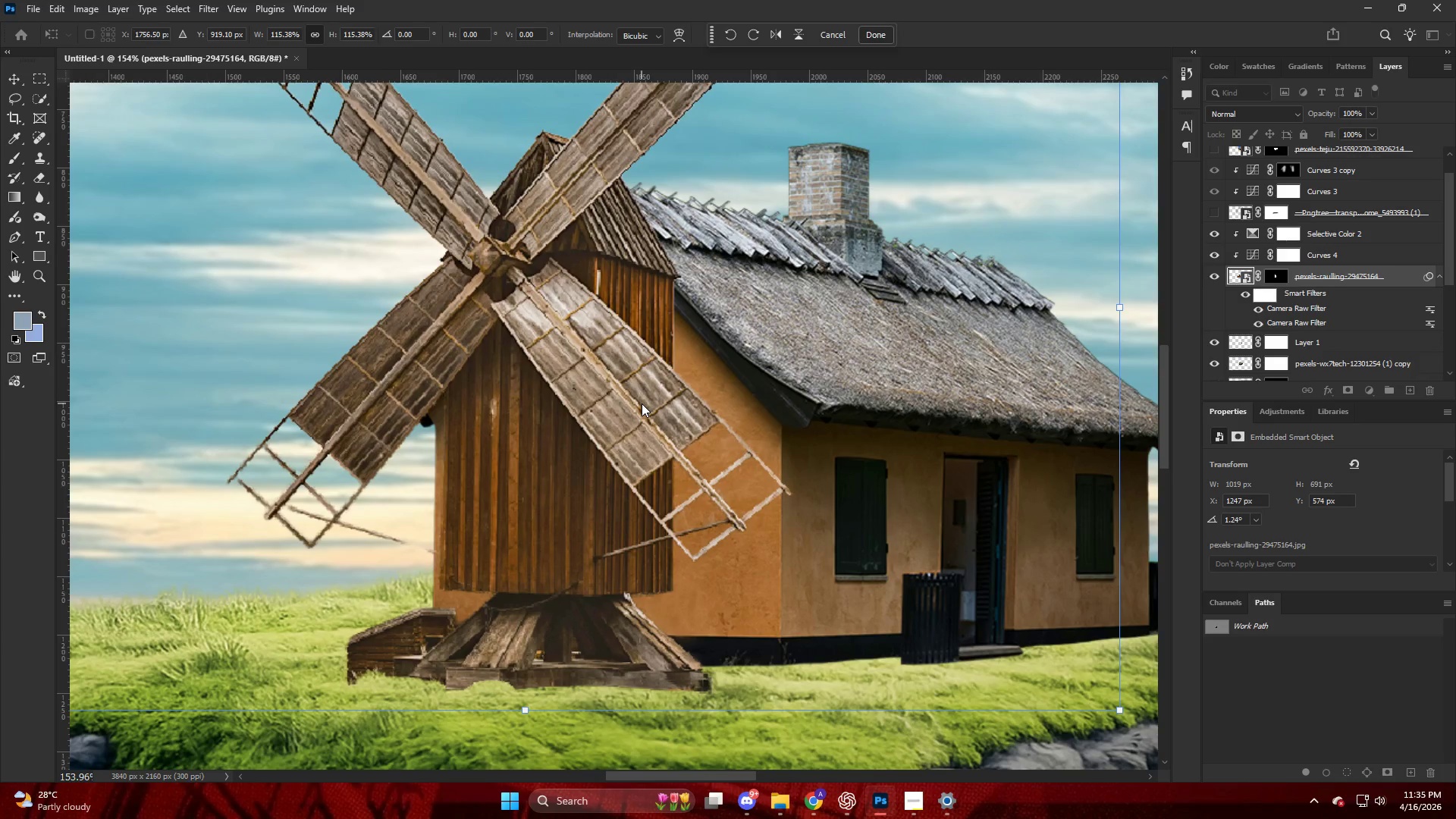 
key(Alt+AltLeft)
 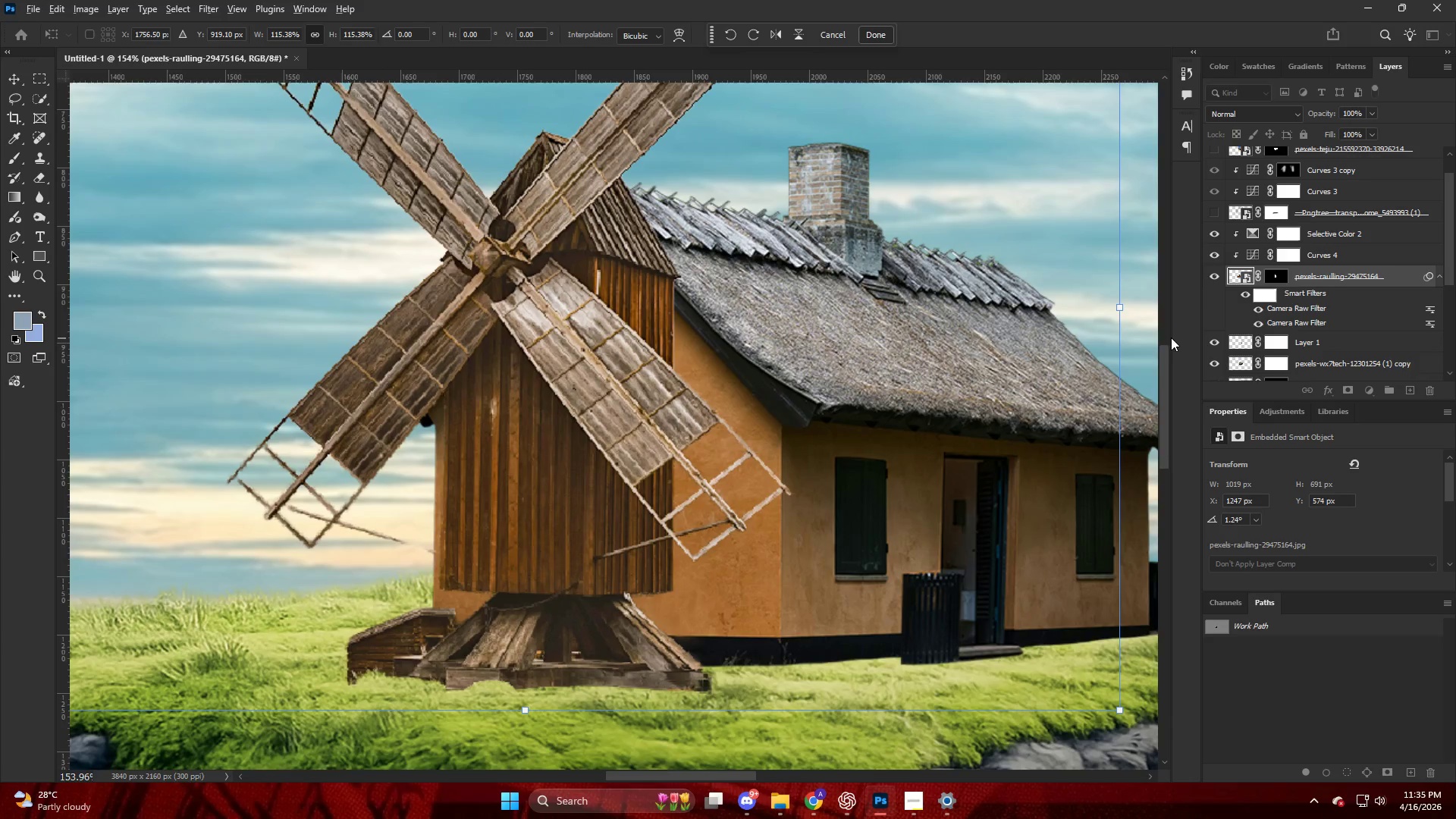 
scroll: coordinate [642, 403], scroll_direction: down, amount: 9.0
 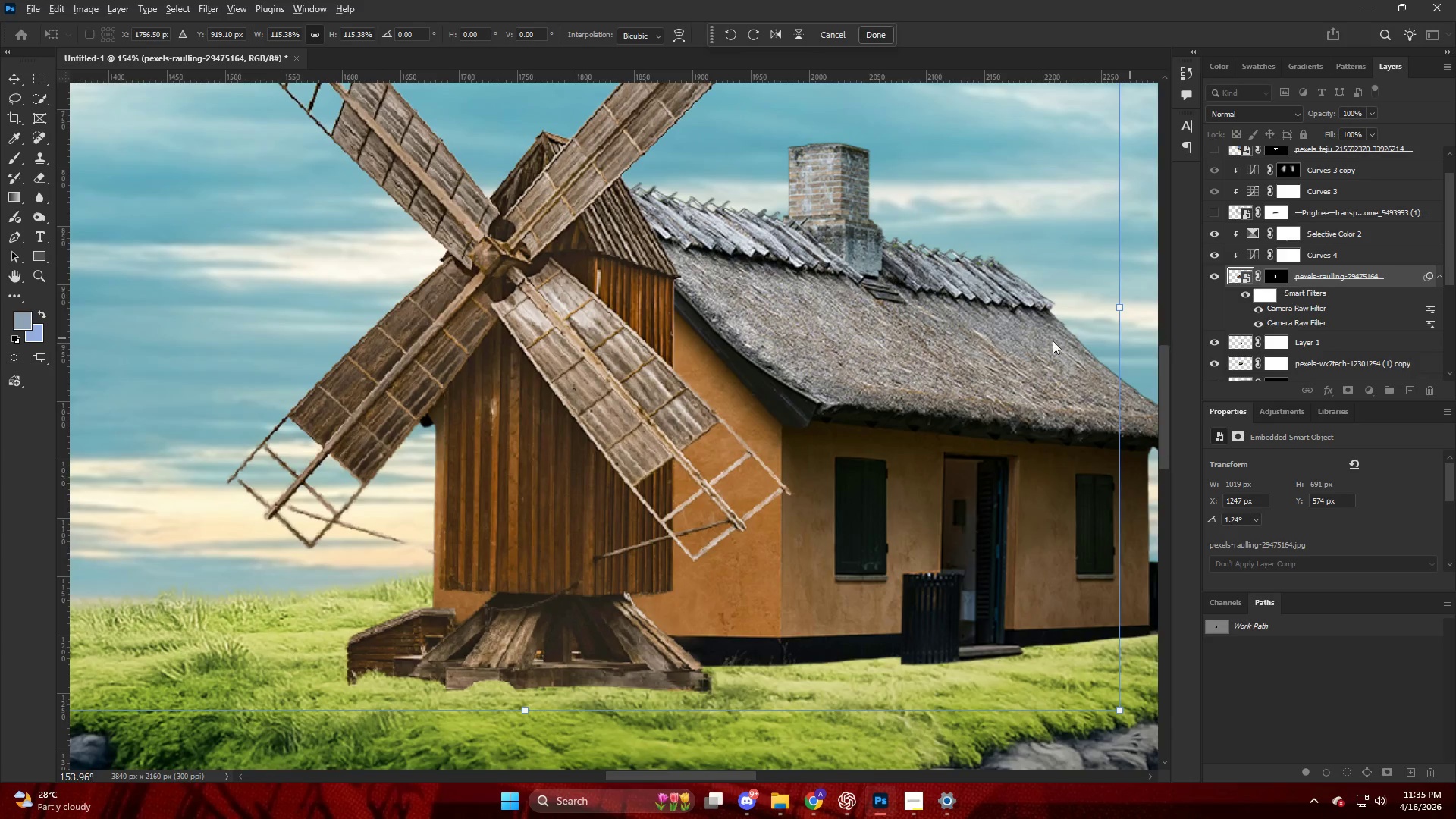 
hold_key(key=AltLeft, duration=0.53)
scroll: coordinate [855, 369], scroll_direction: down, amount: 9.0
 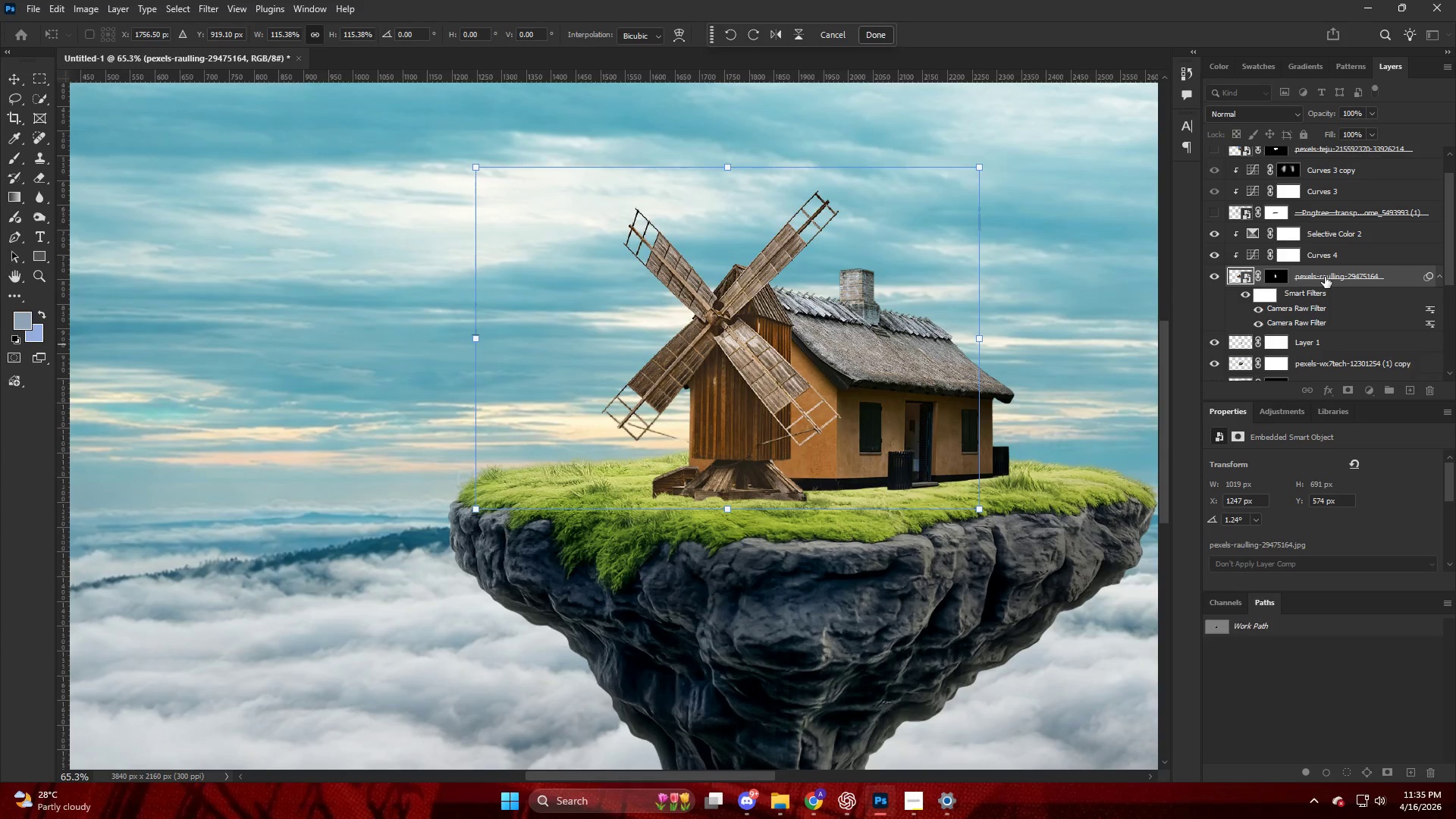 
hold_key(key=ShiftLeft, duration=0.42)
left_click([1358, 234])
 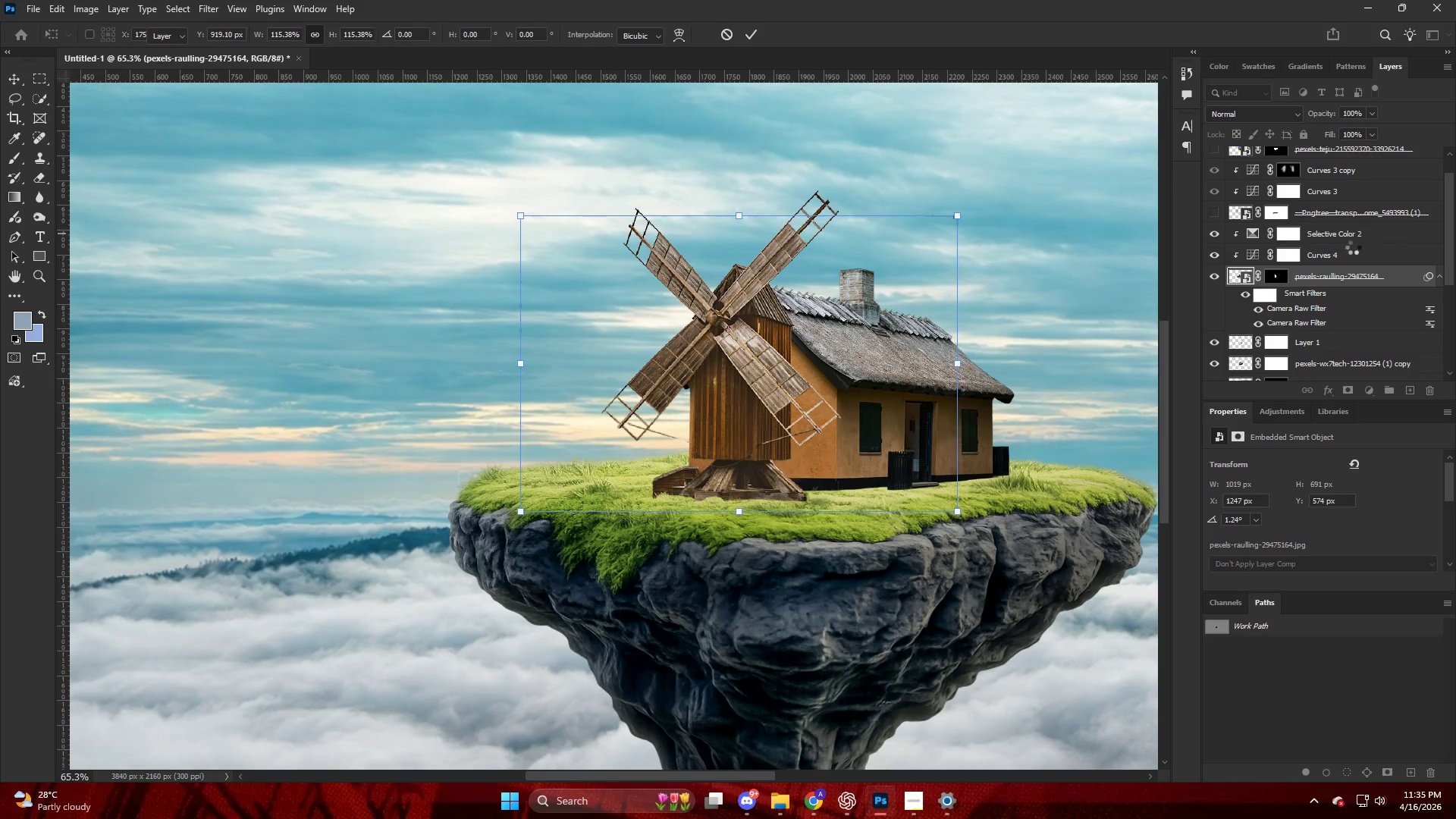 
scroll: coordinate [1338, 275], scroll_direction: down, amount: 3.0
 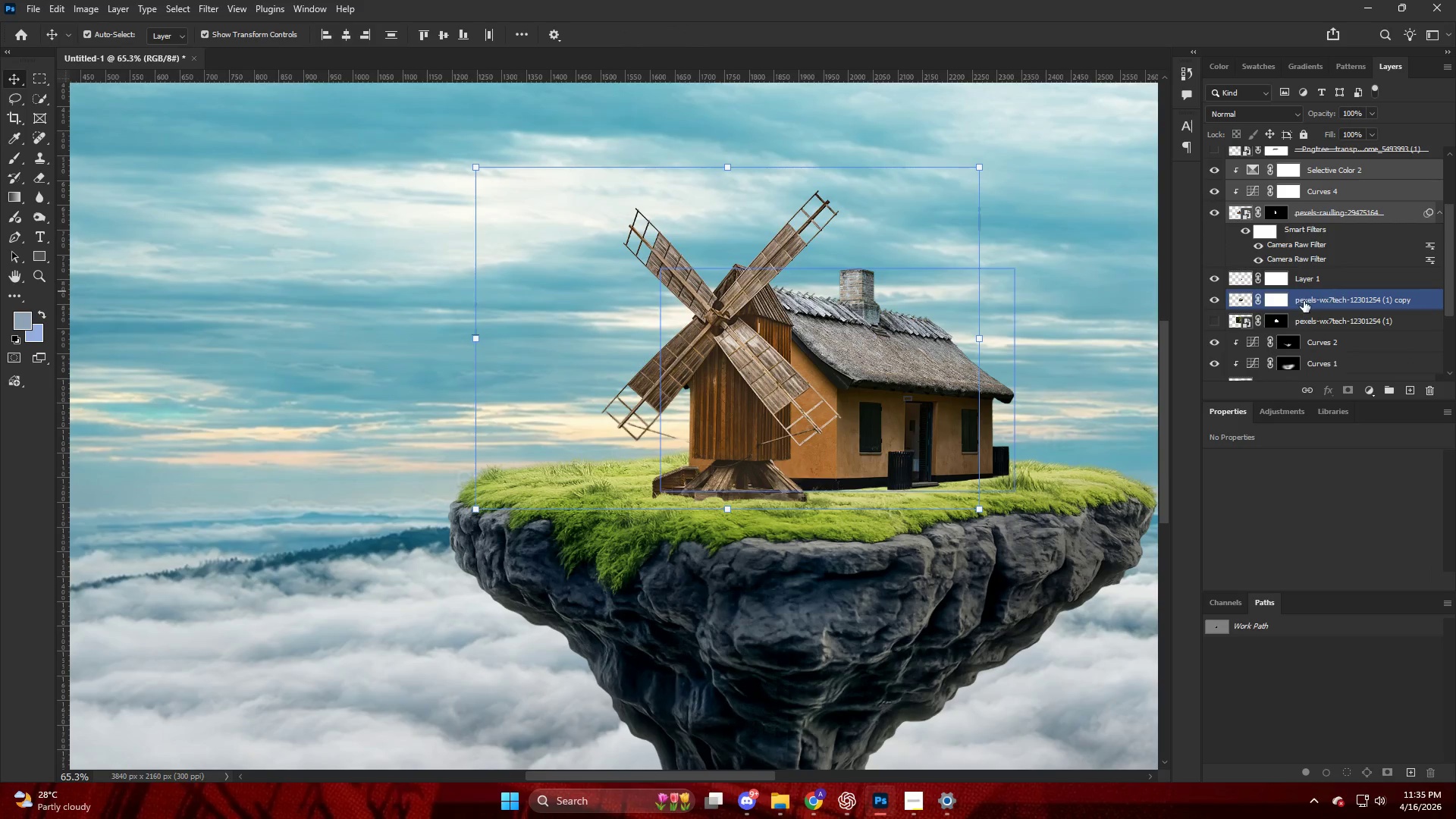 
key(Alt+AltLeft)
 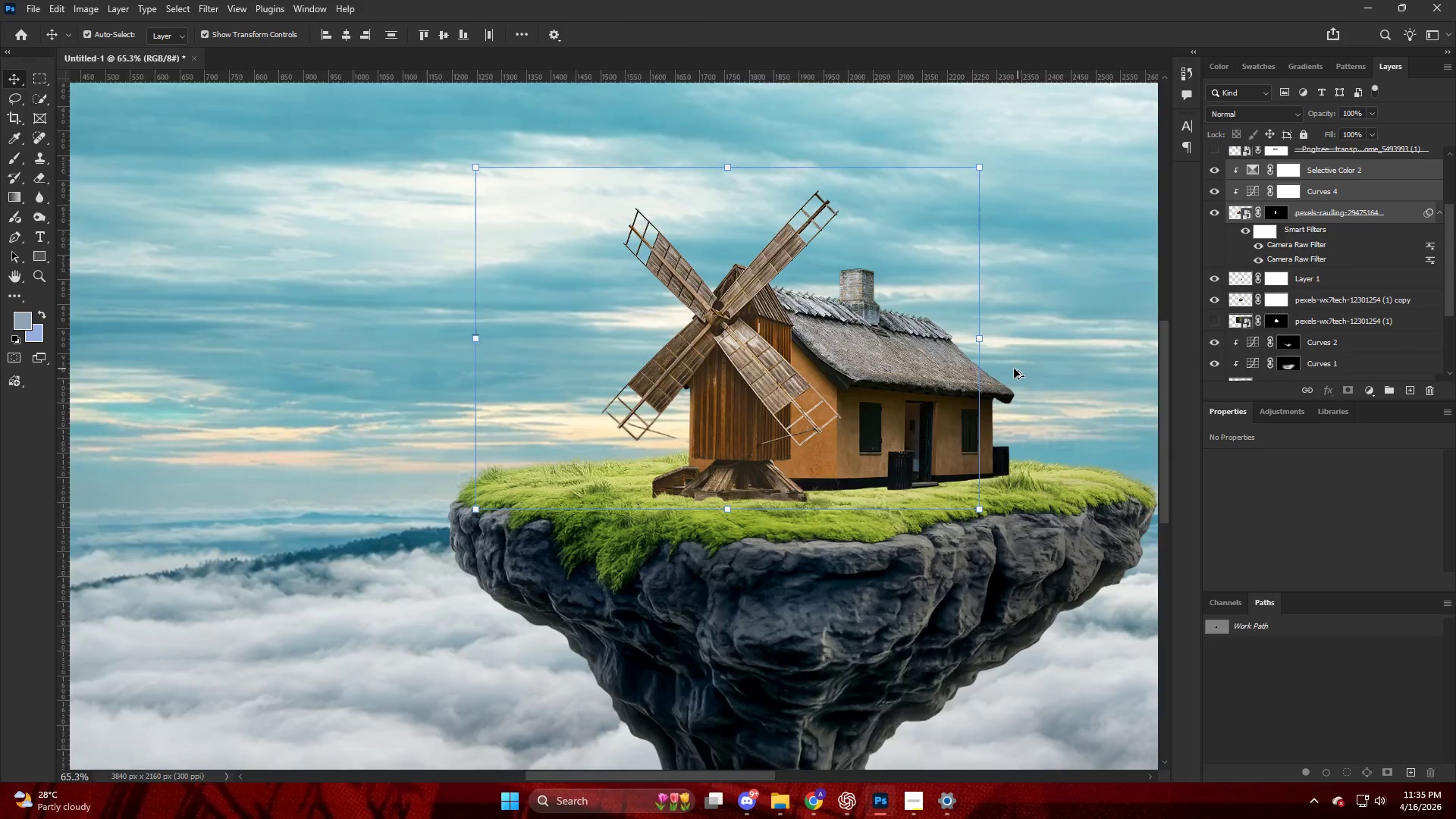 
key(V)
 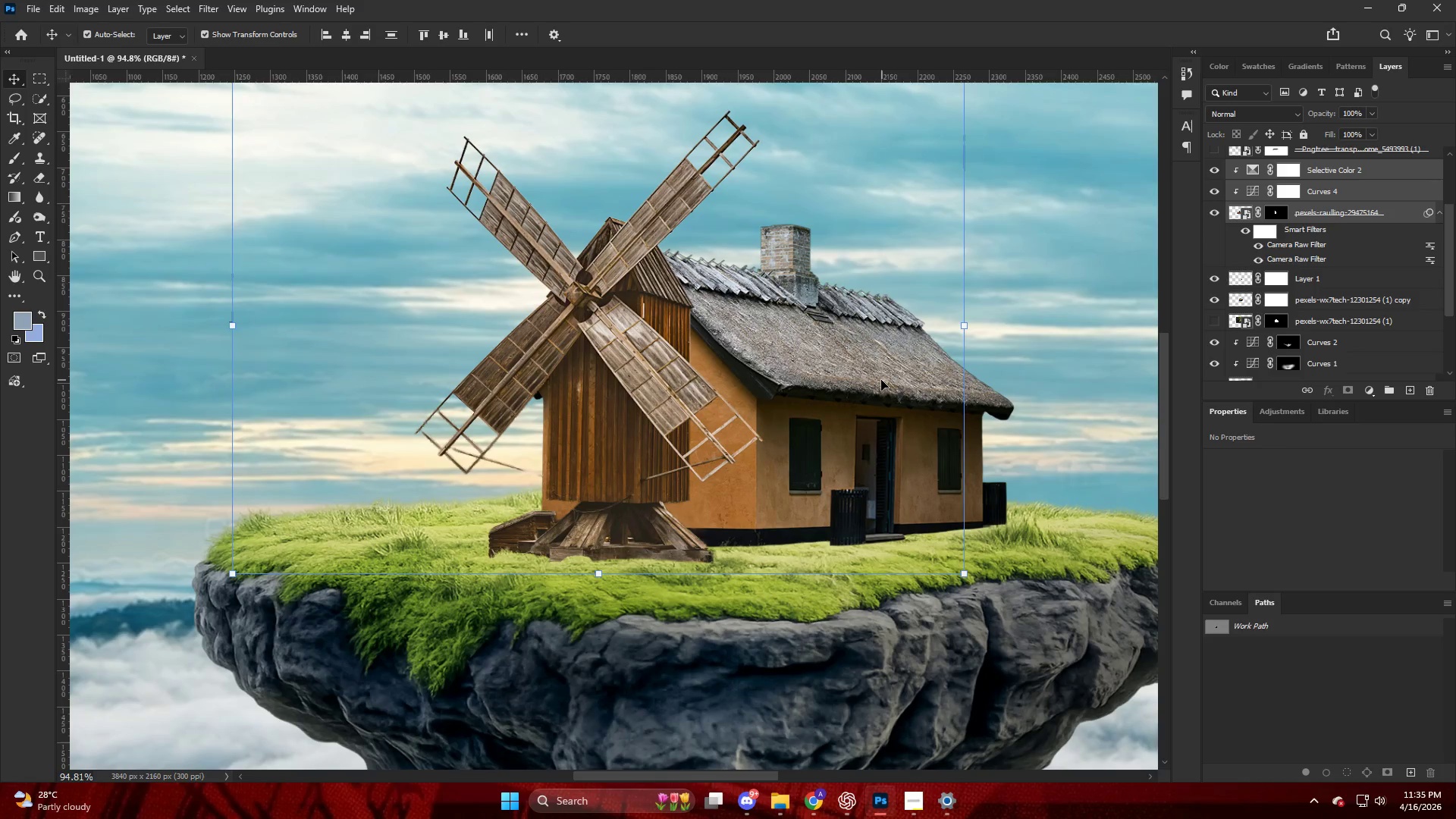 
left_click([881, 380])
 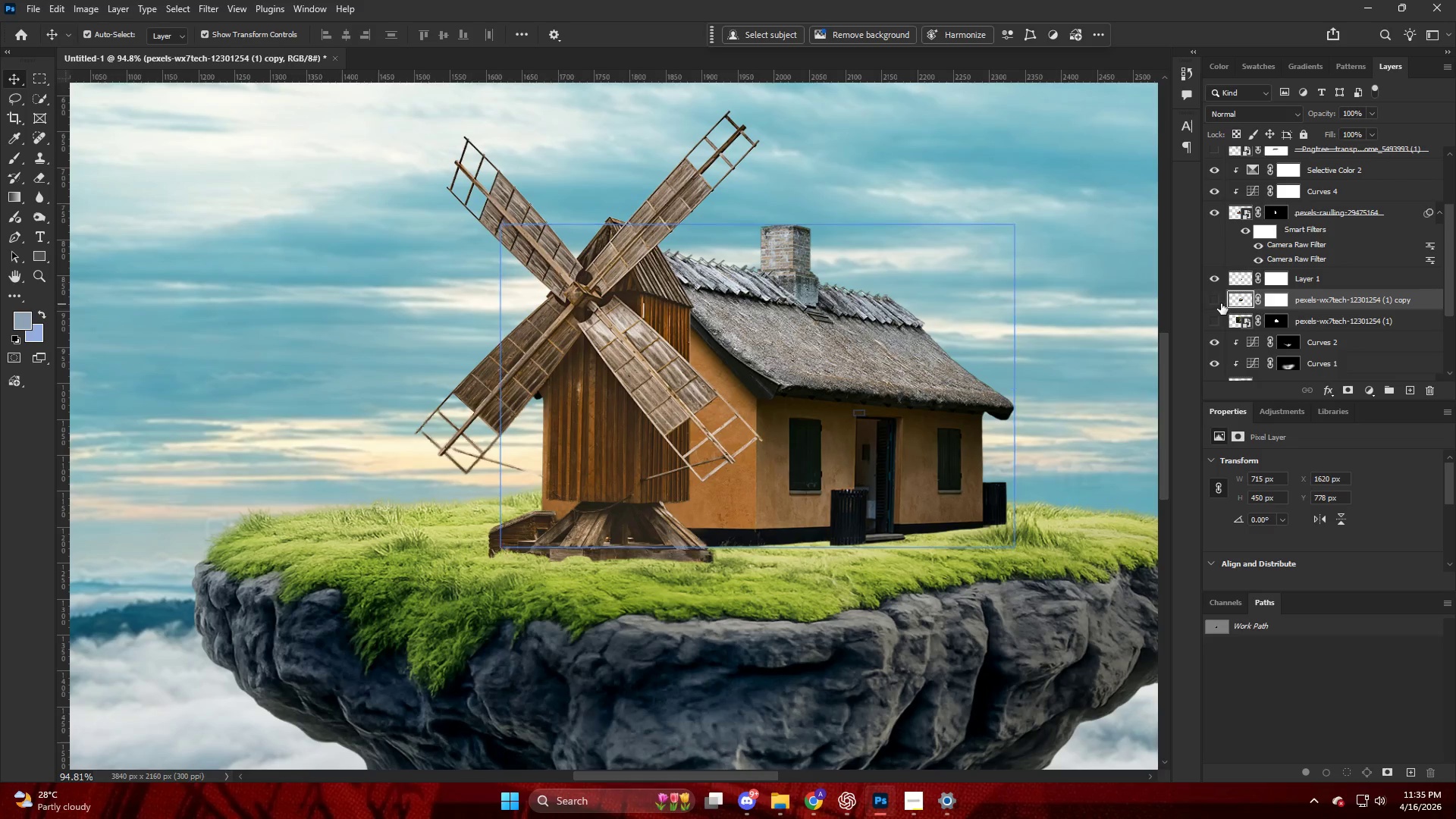 
scroll: coordinate [1014, 369], scroll_direction: up, amount: 4.0
 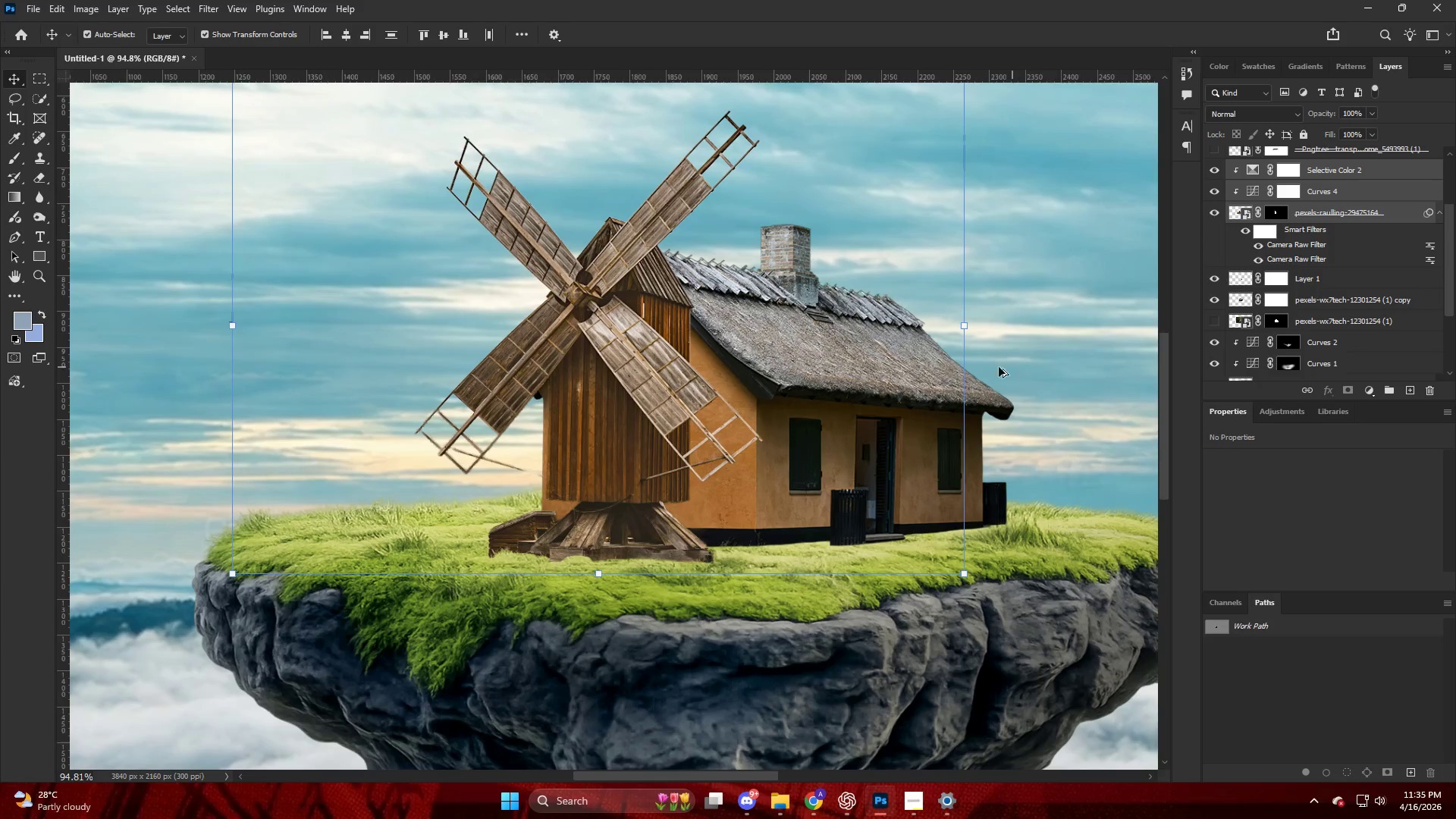 
double_click([1217, 303])
 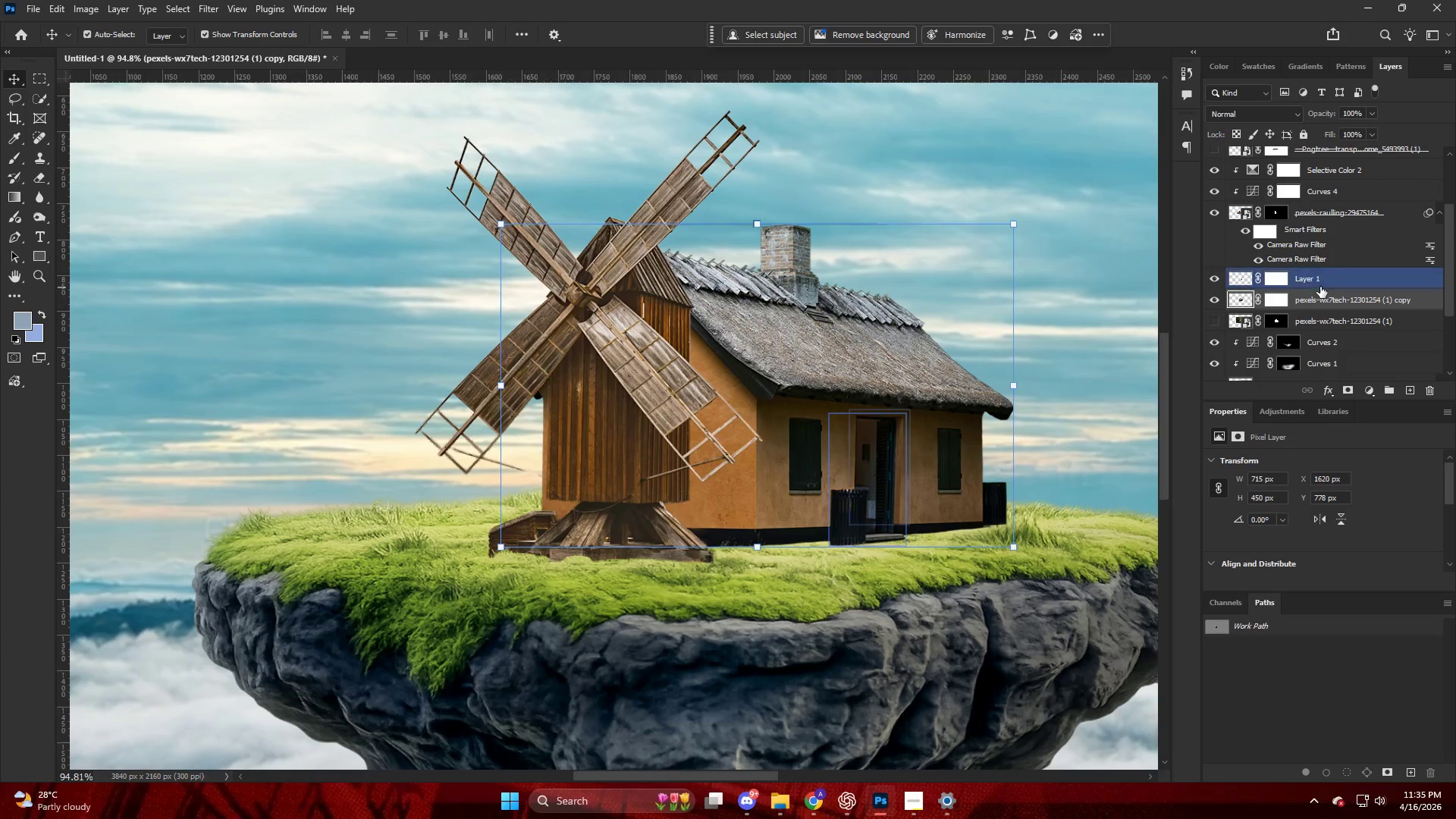 
double_click([1342, 300])
 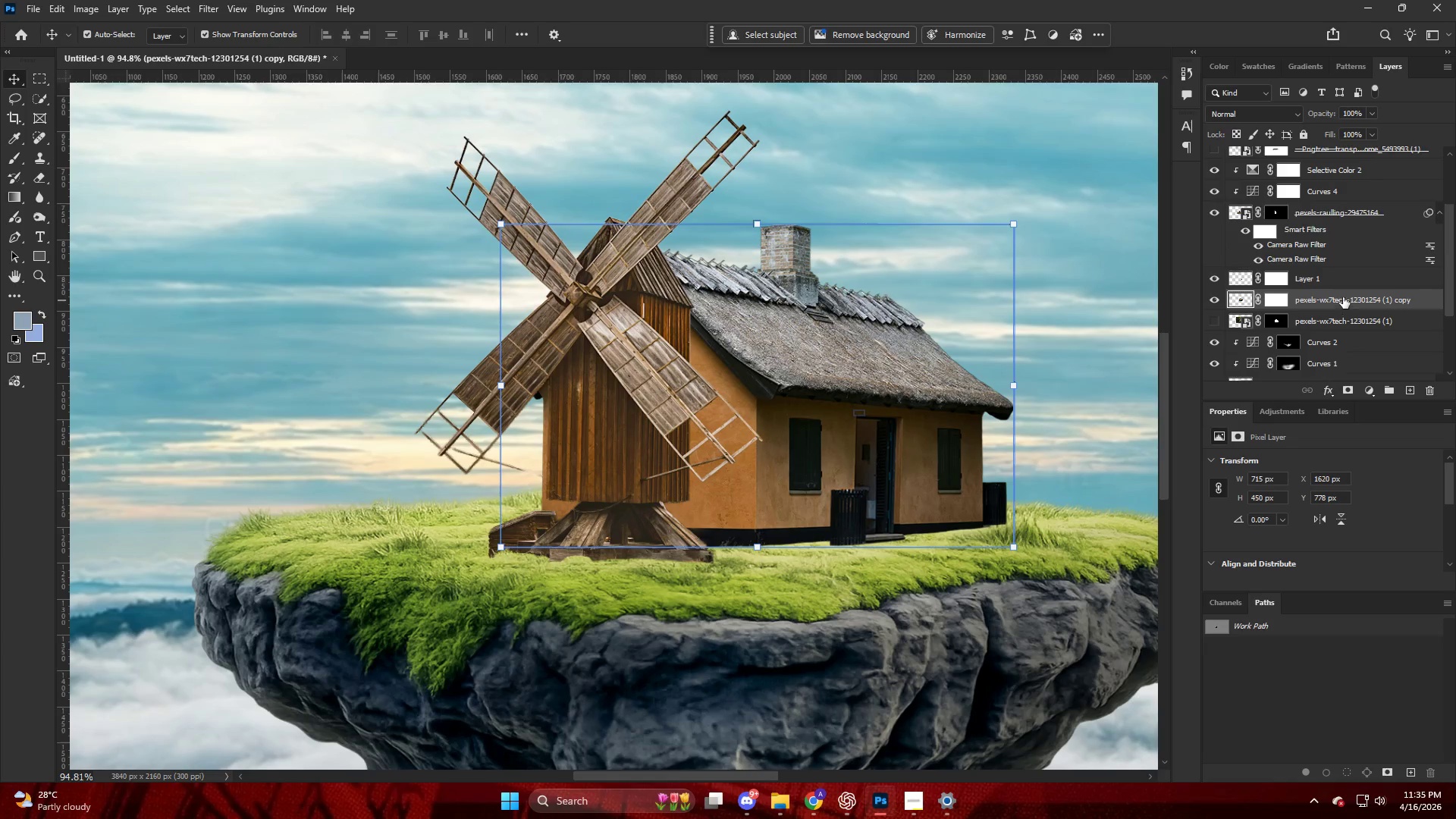 
hold_key(key=ShiftLeft, duration=1.28)
 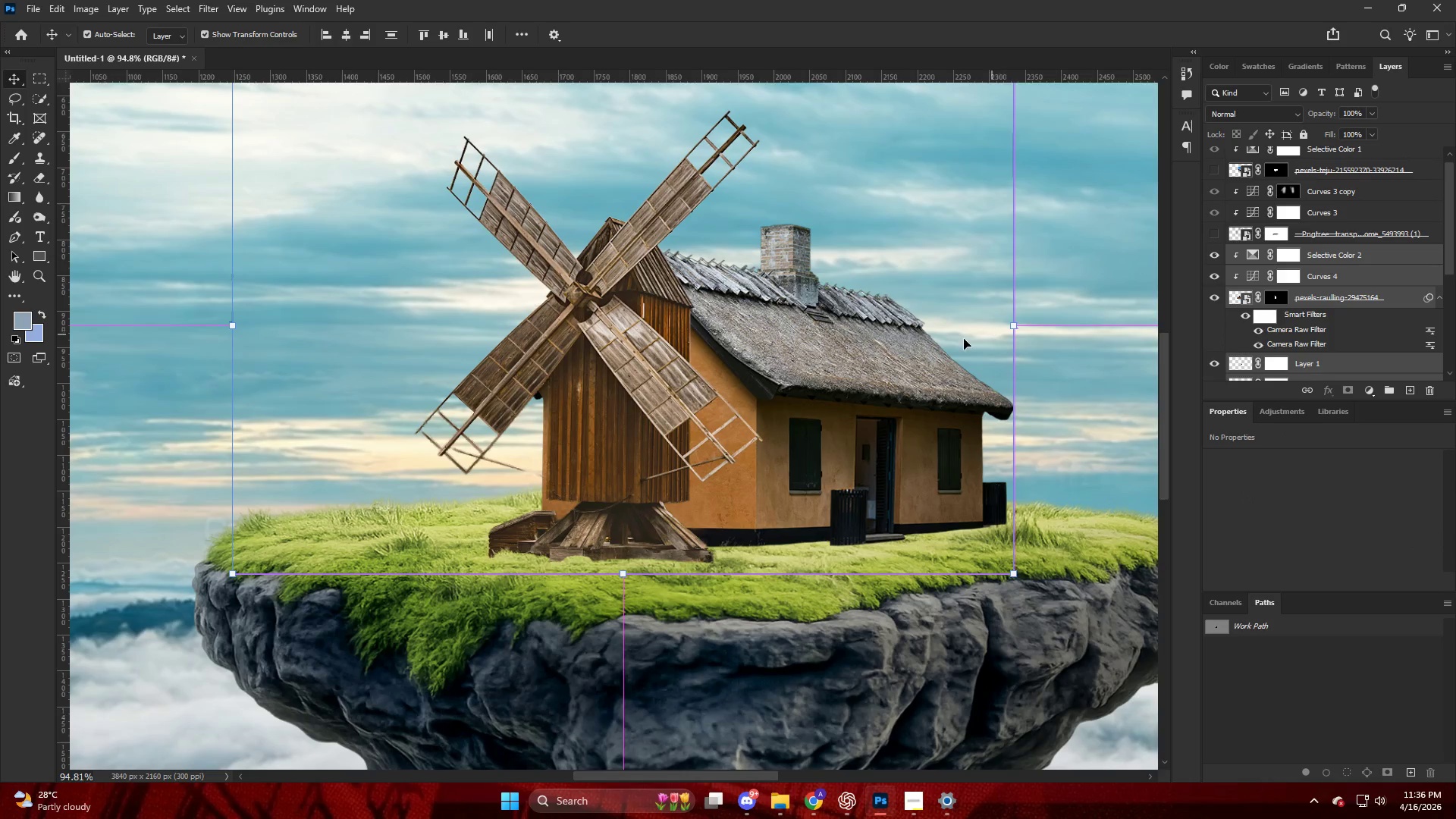 
scroll: coordinate [1343, 293], scroll_direction: up, amount: 4.0
 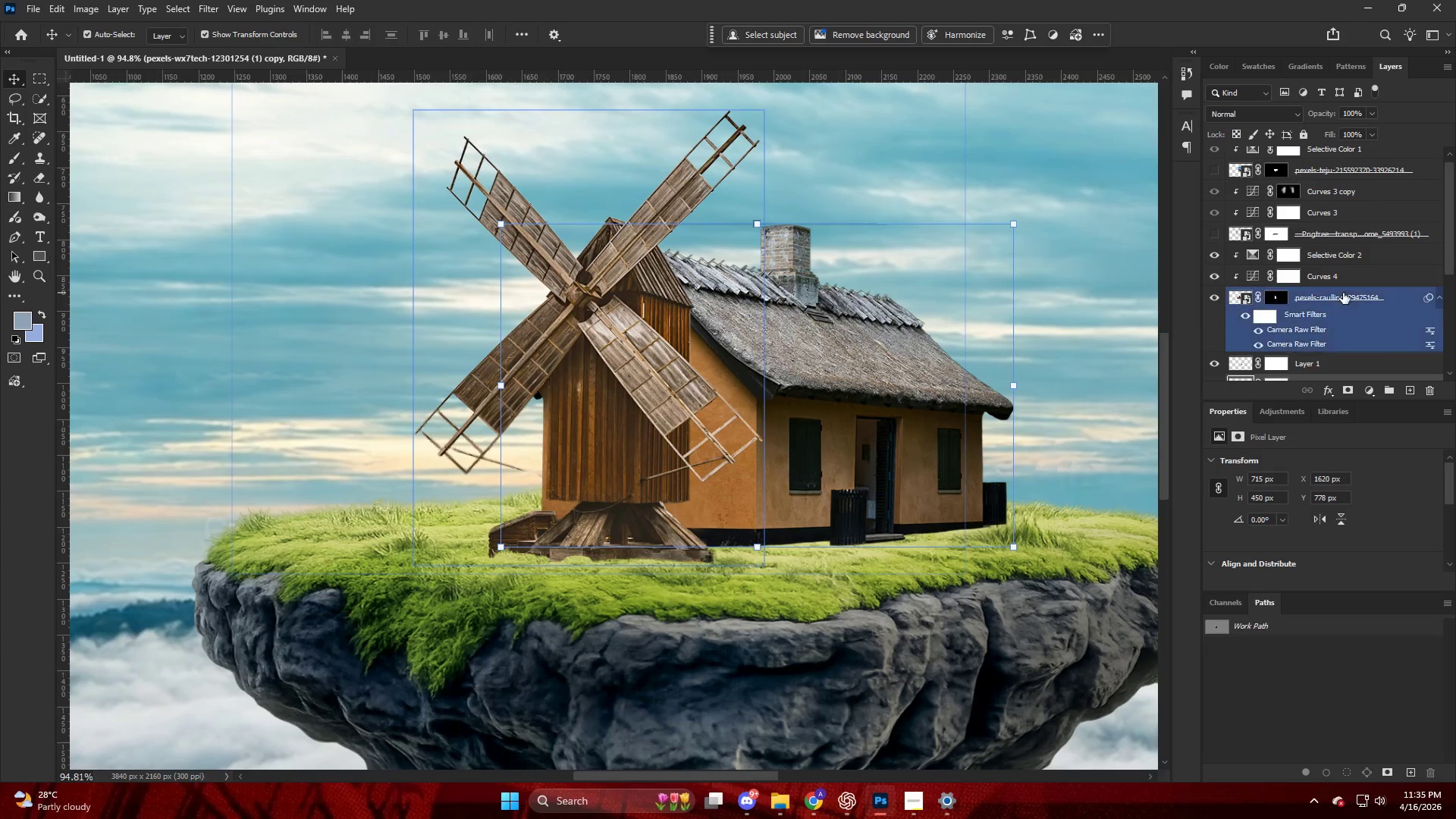 
left_click([1347, 257])
 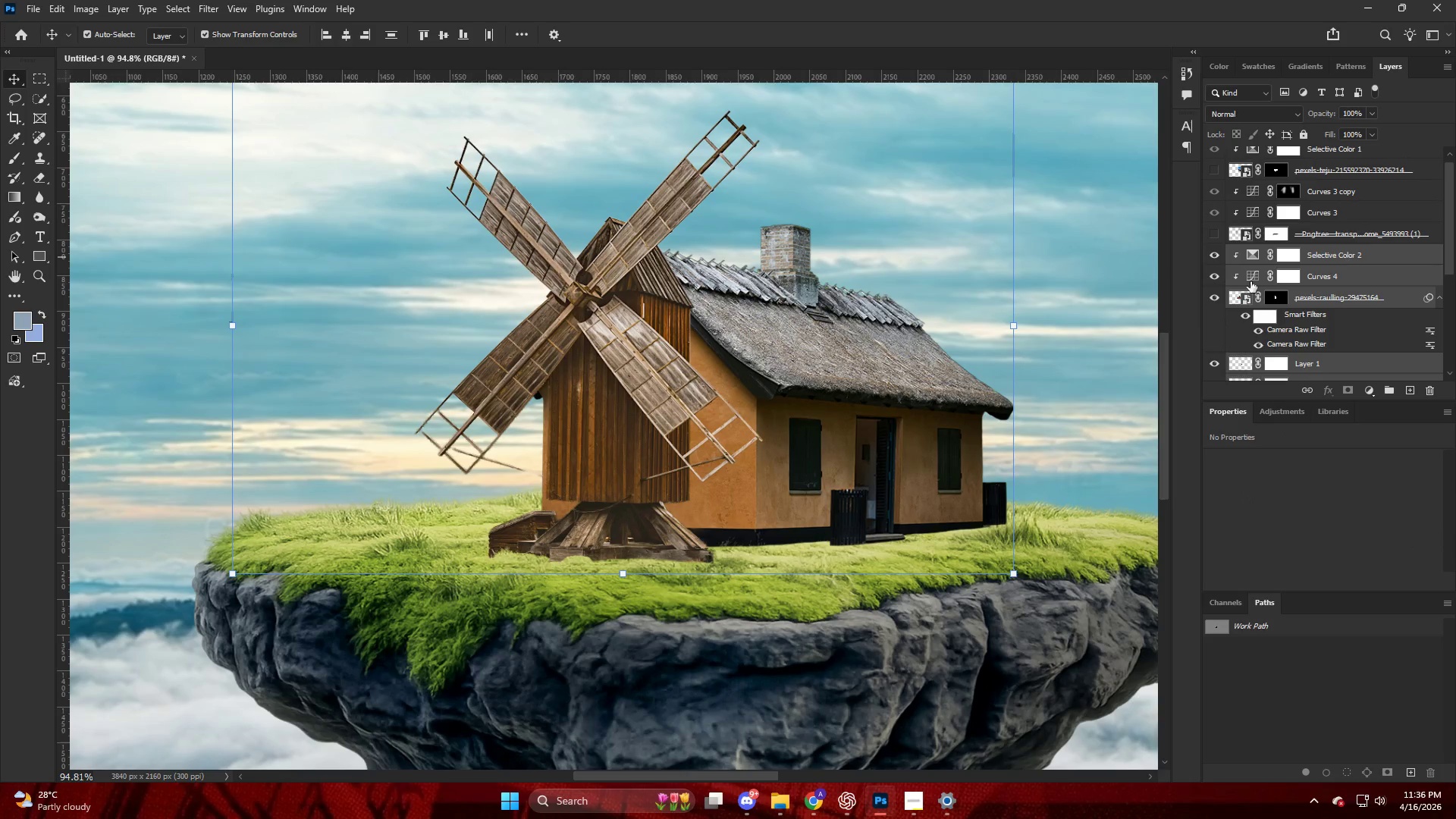 
key(Control+ControlLeft)
 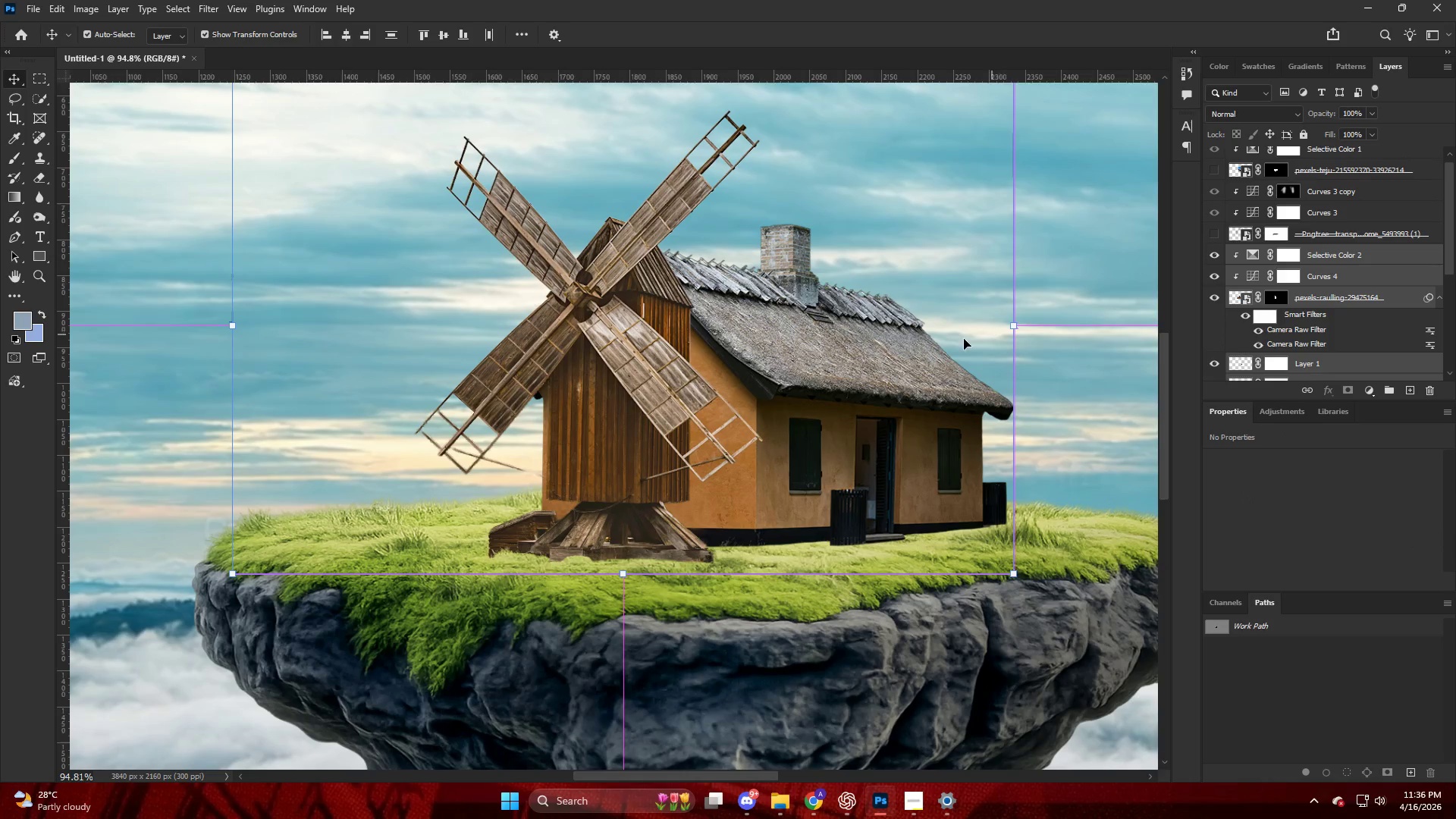 
key(Control+T)
 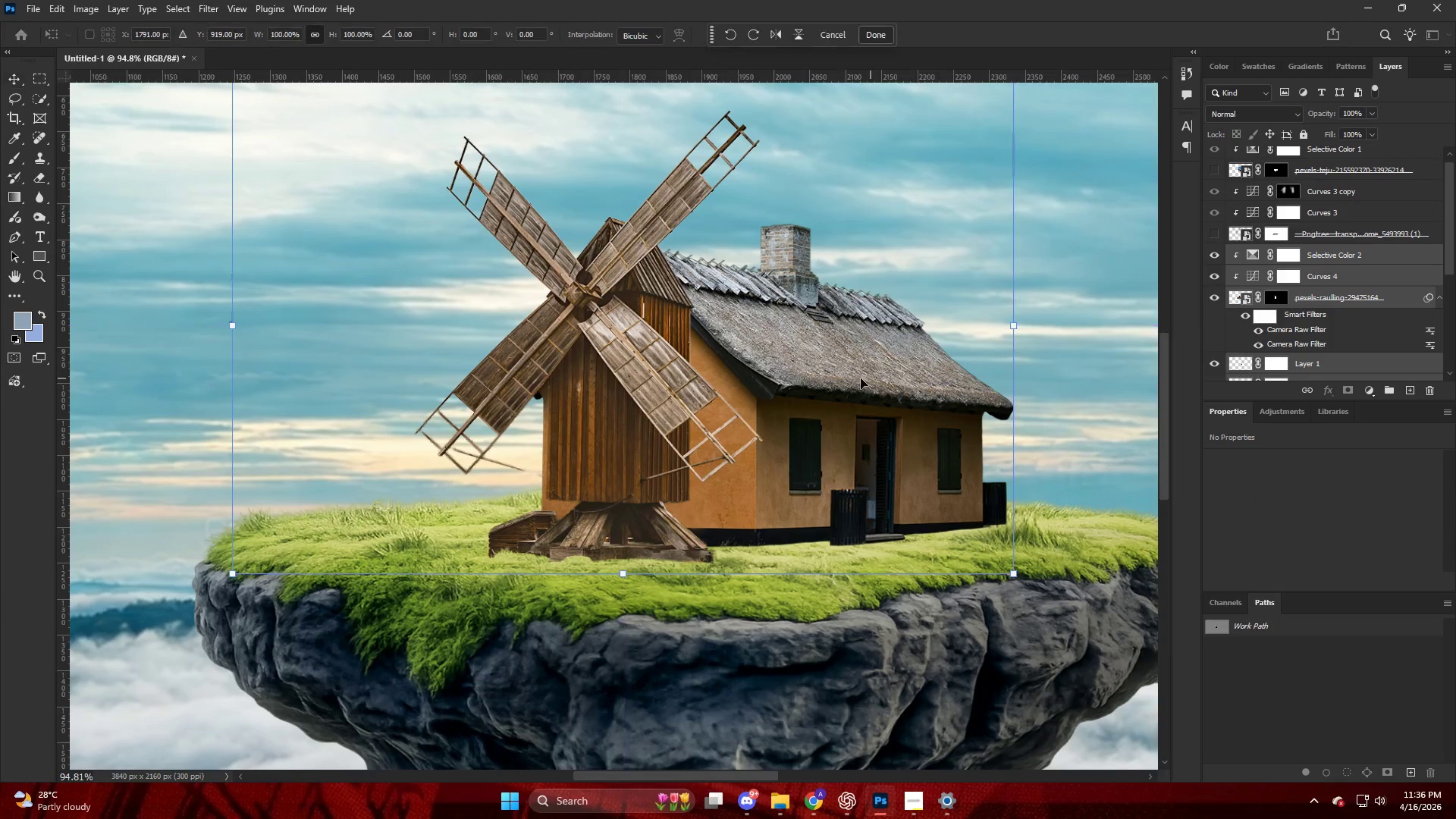 
left_click_drag(start_coordinate=[858, 378], to_coordinate=[725, 376])
 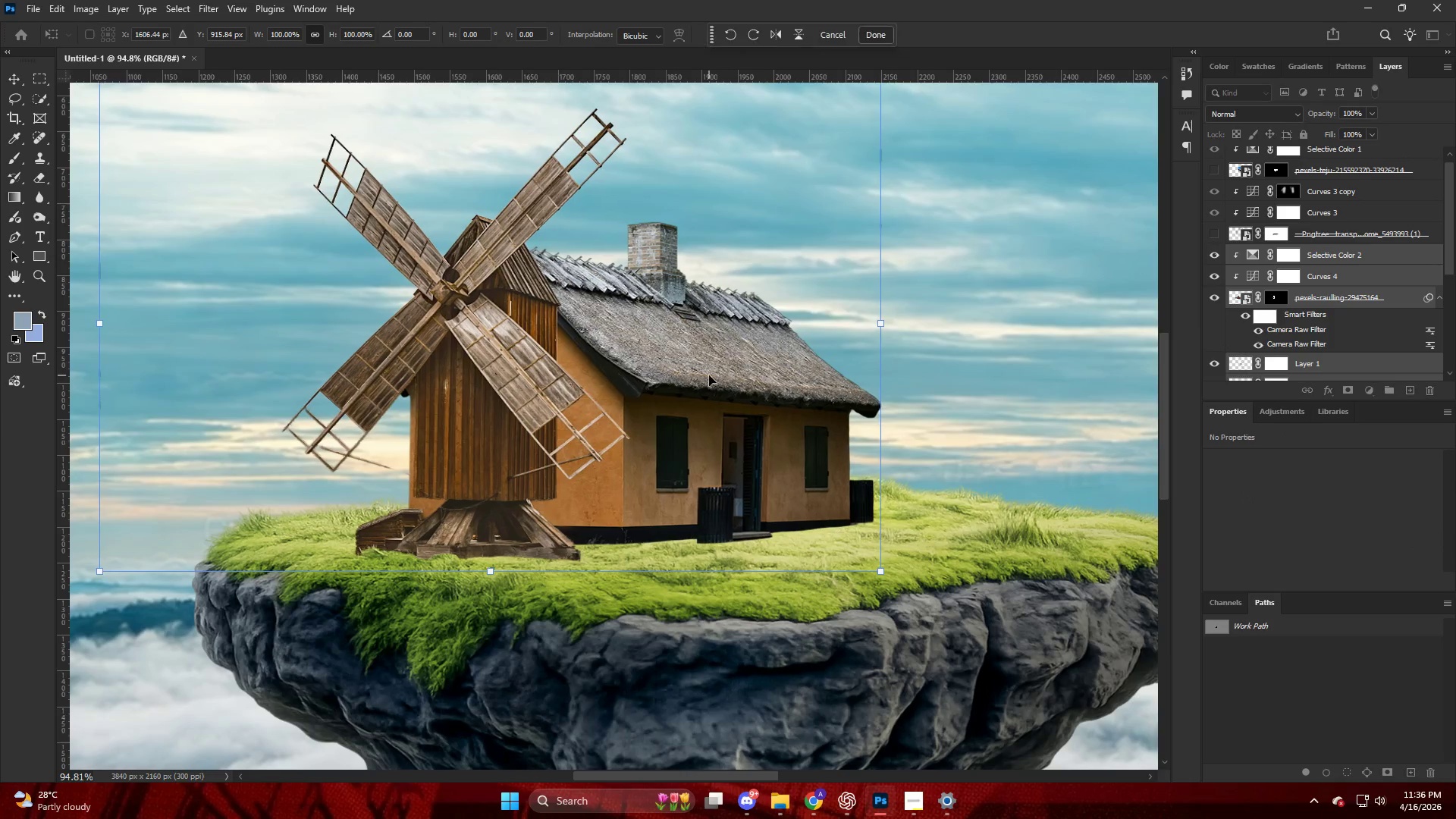 
hold_key(key=AltLeft, duration=0.39)
 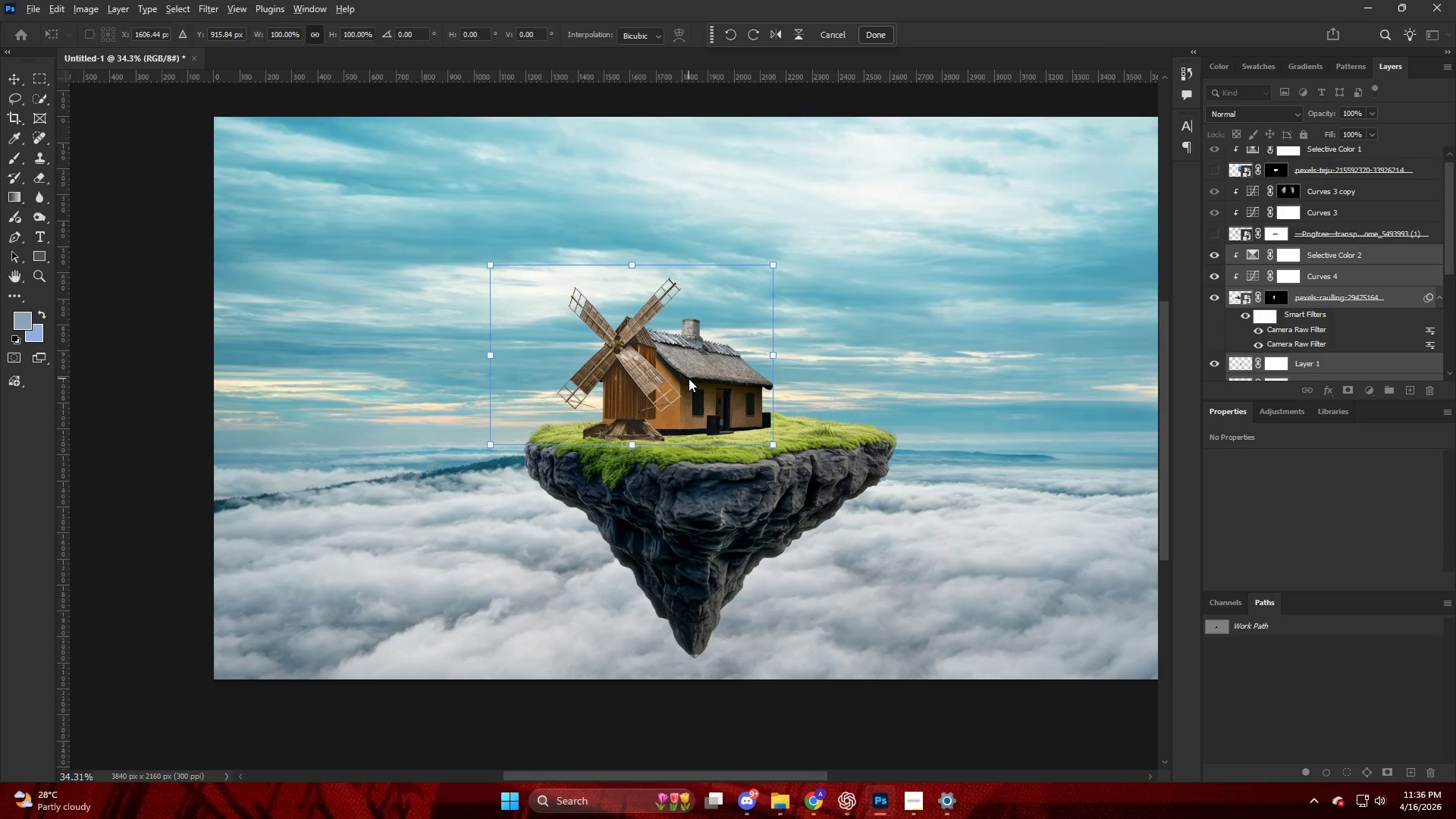 
key(Alt+AltLeft)
 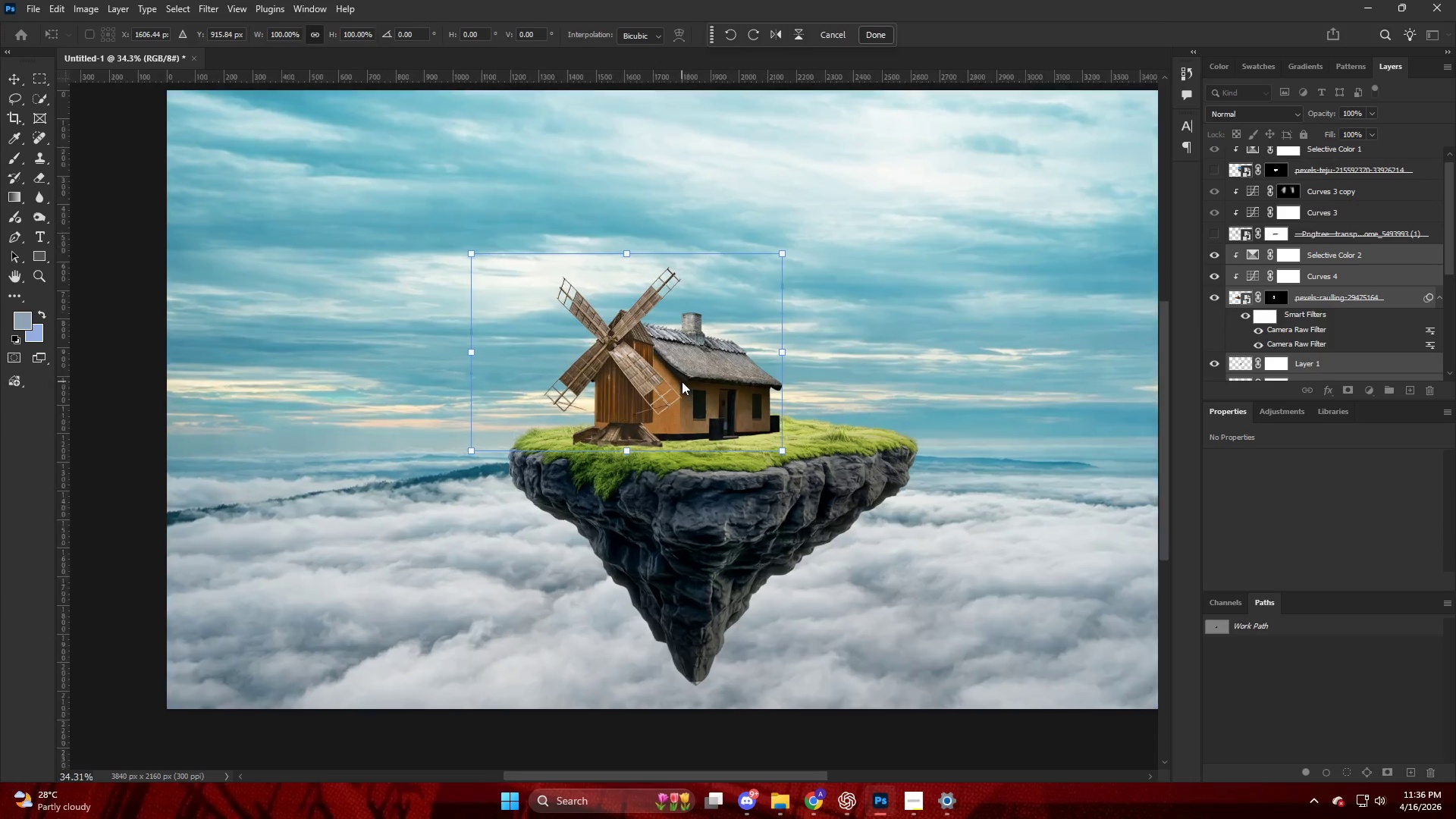 
hold_key(key=AltLeft, duration=0.73)
scroll: coordinate [691, 373], scroll_direction: up, amount: 7.0
 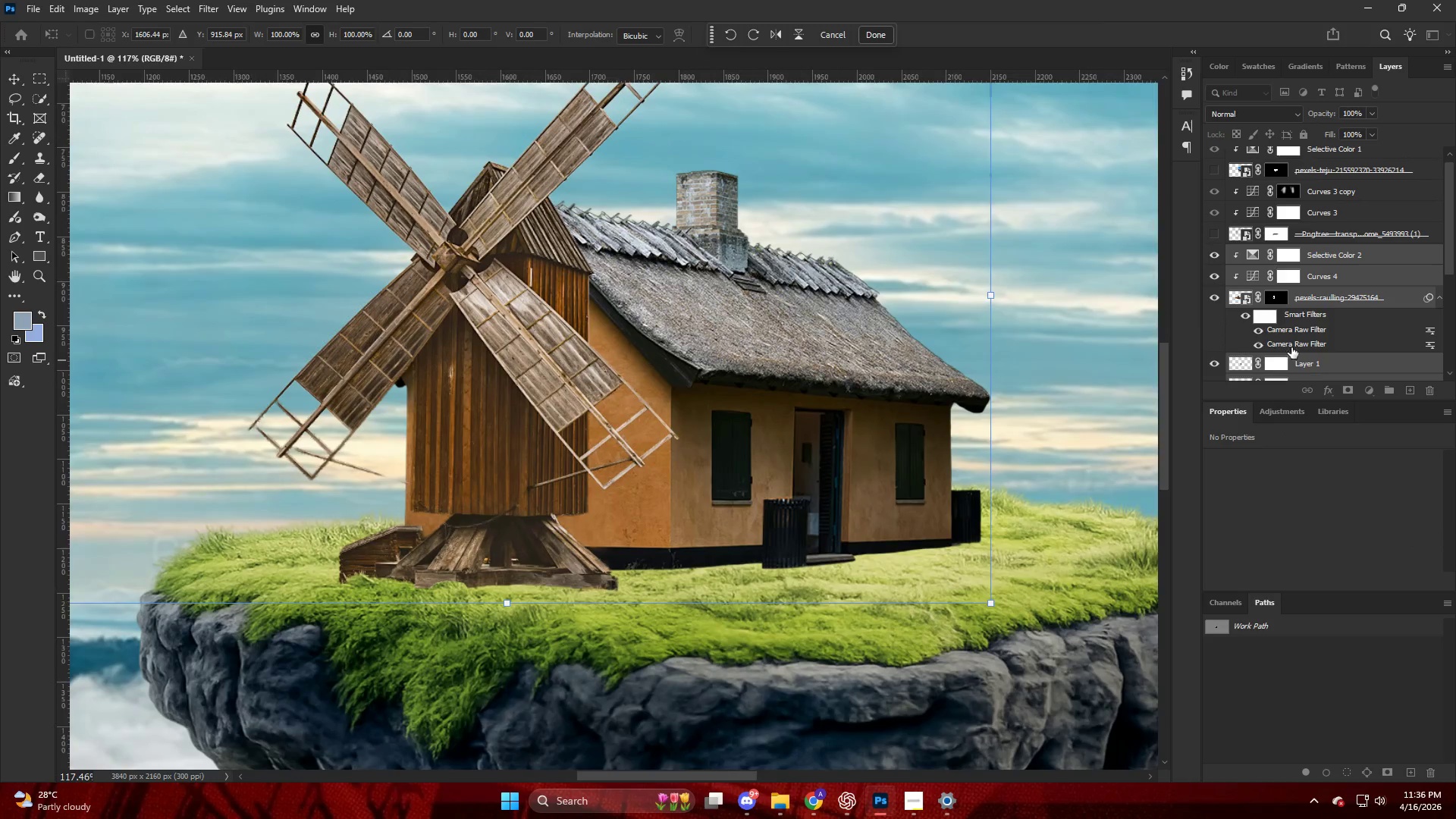 
left_click([1291, 347])
 